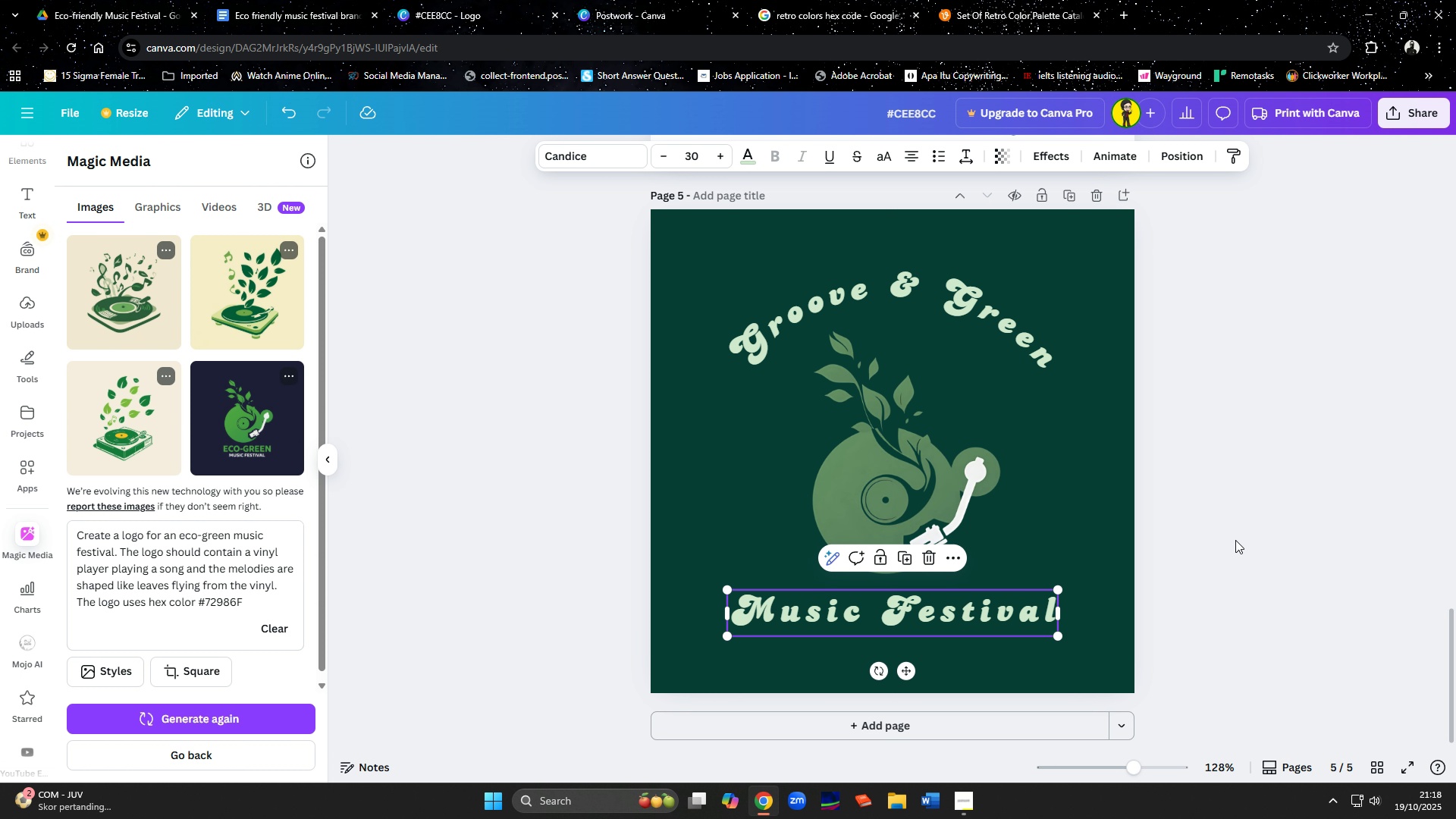 
left_click([1235, 540])
 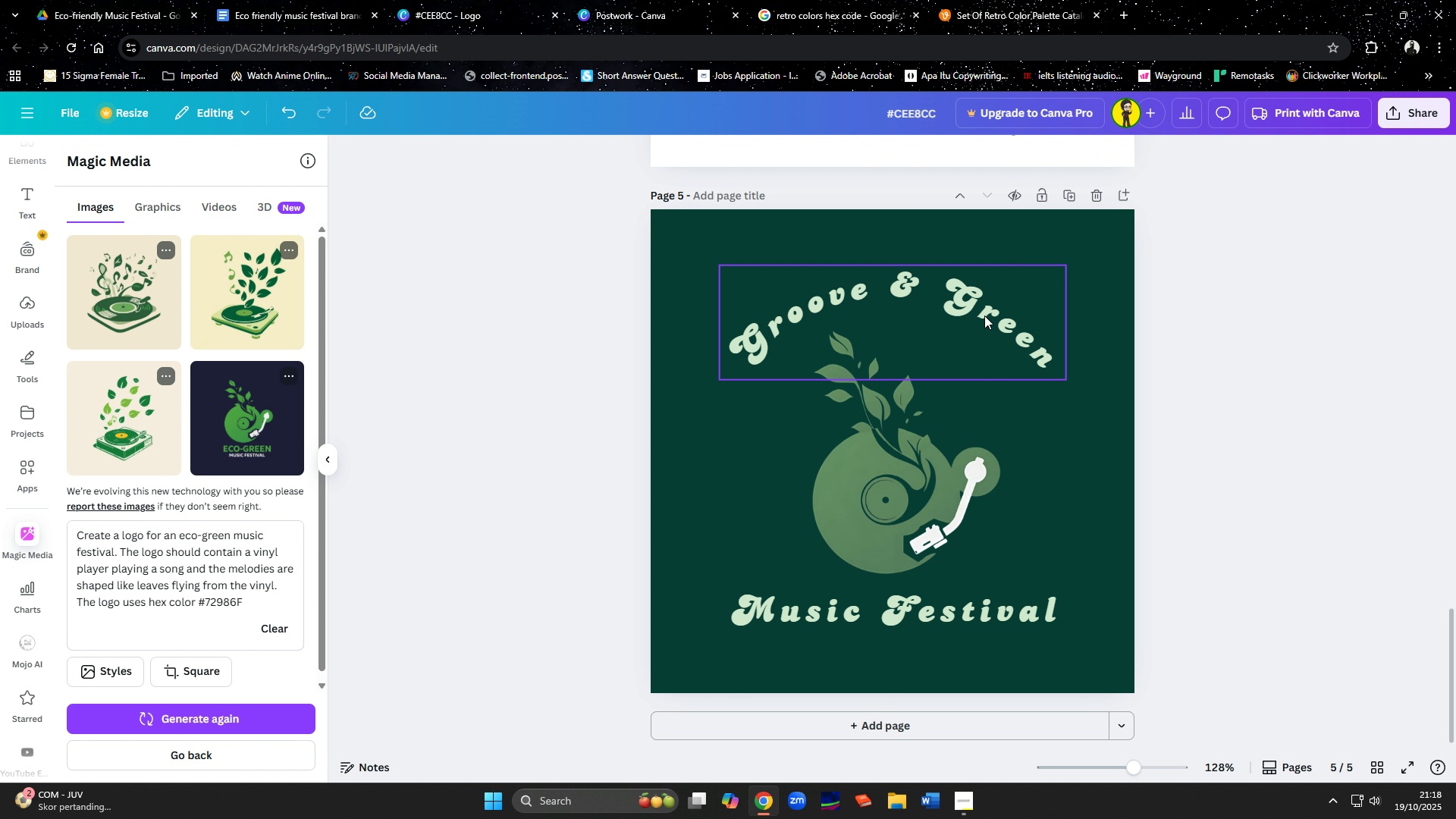 
left_click([984, 315])
 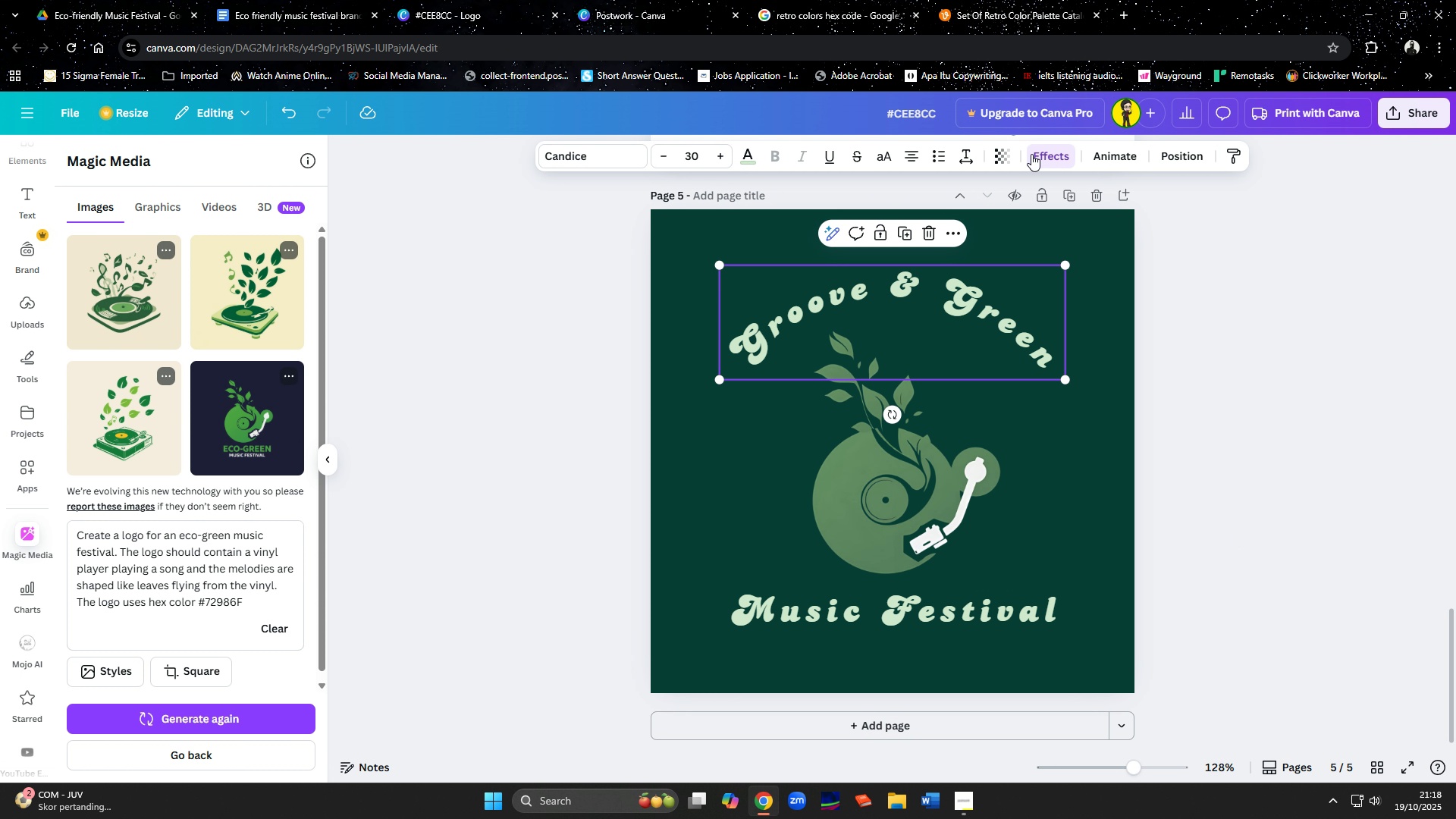 
left_click([1031, 154])
 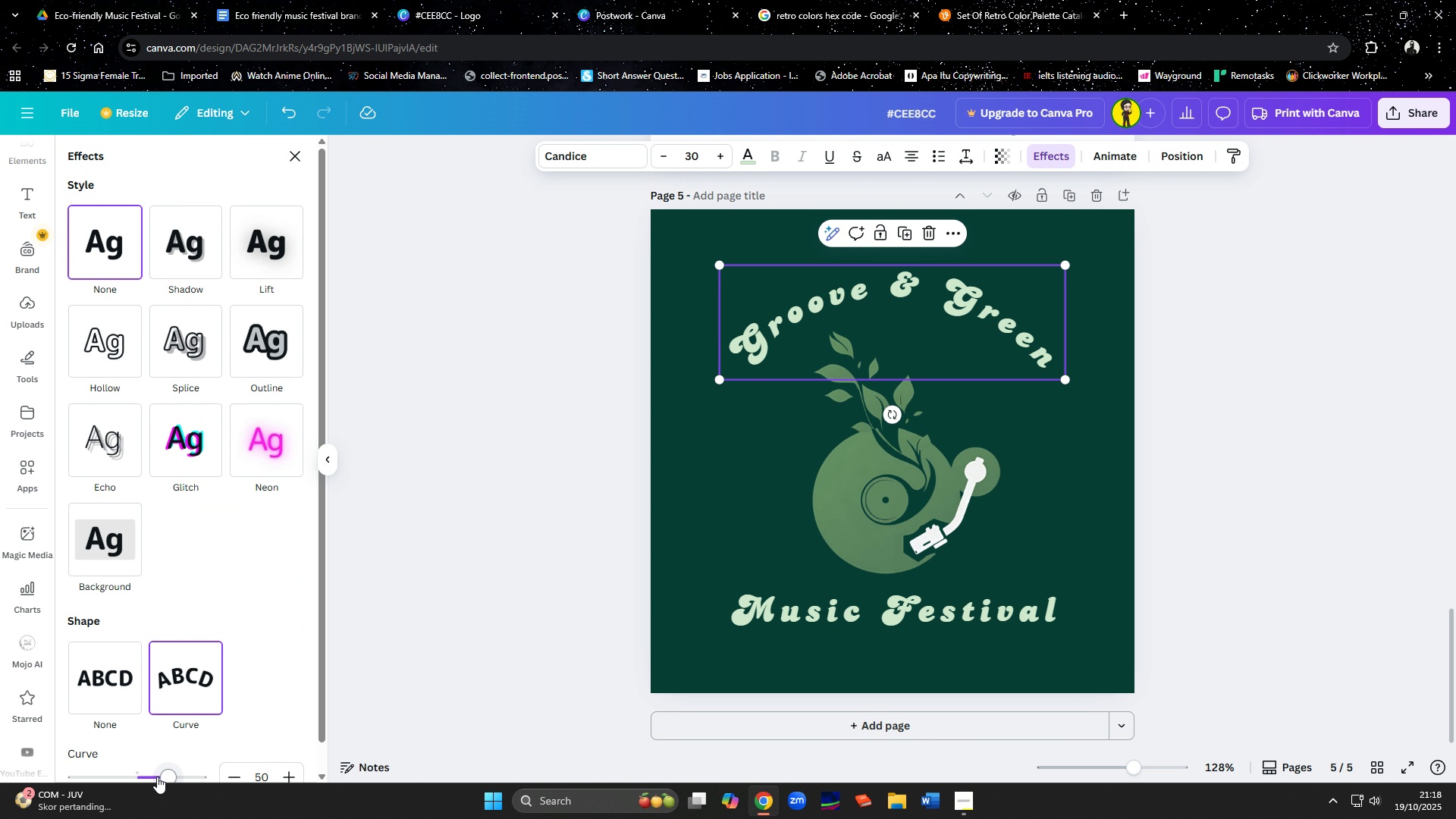 
left_click_drag(start_coordinate=[168, 780], to_coordinate=[173, 783])
 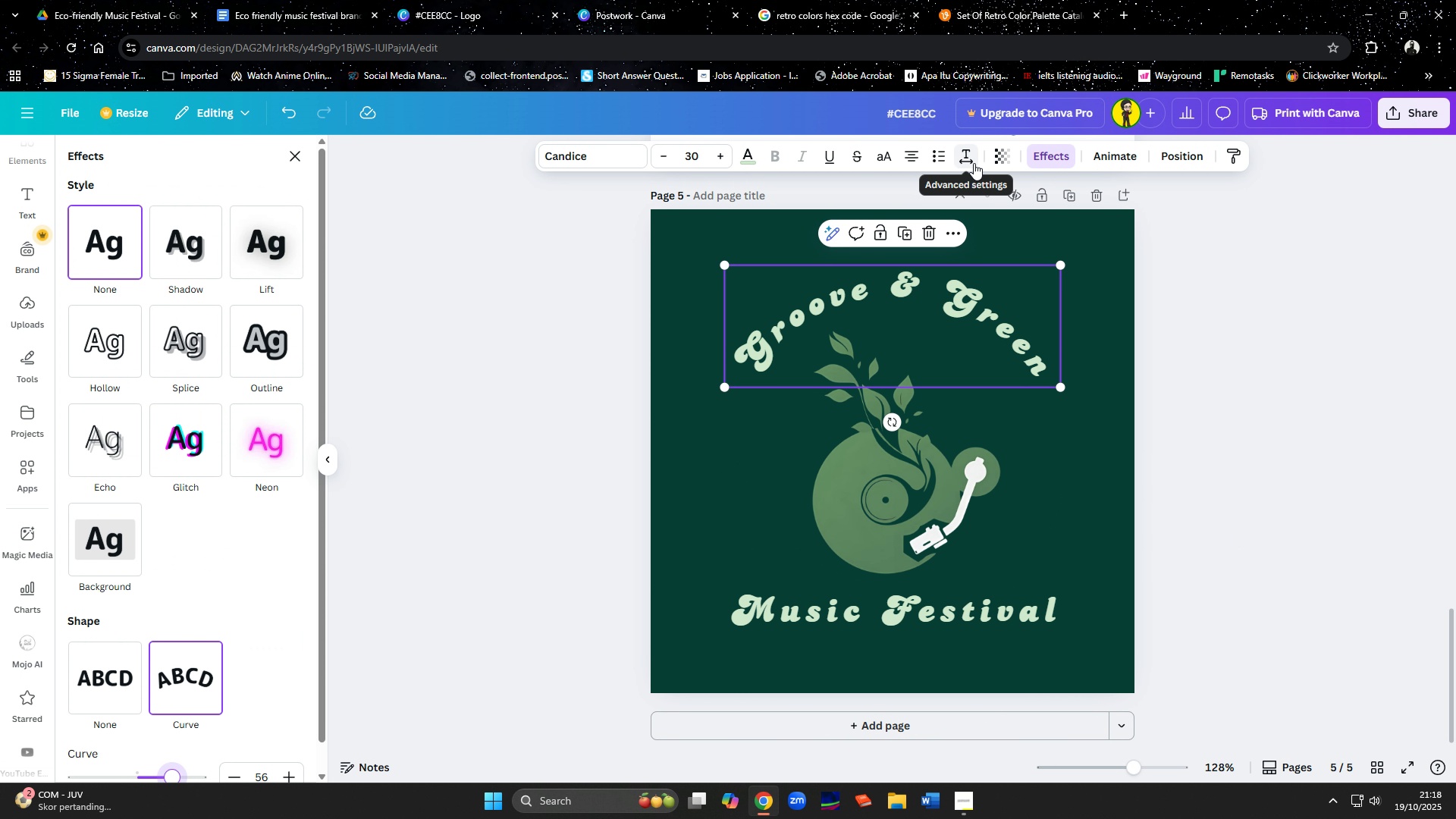 
left_click([974, 163])
 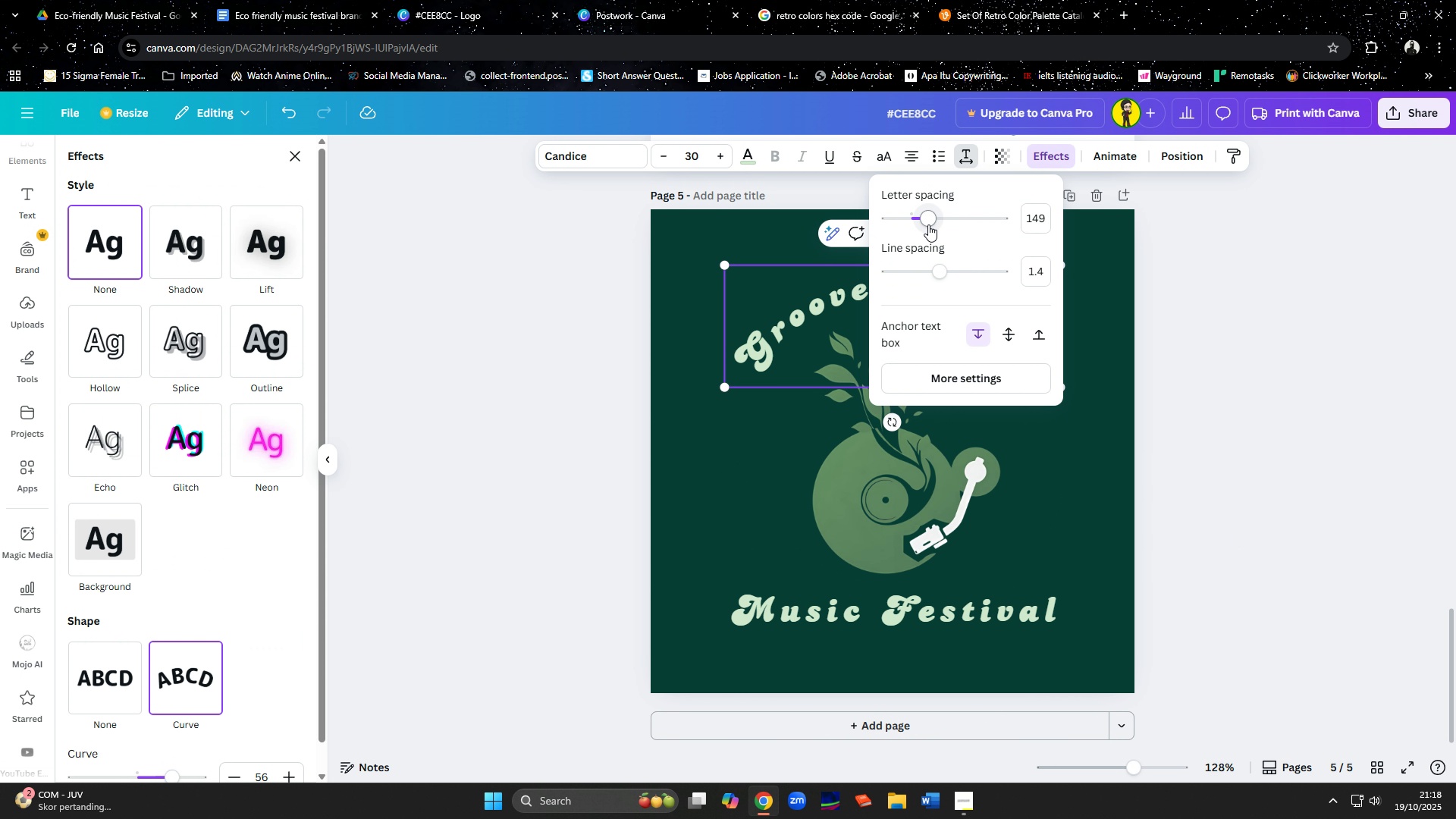 
left_click_drag(start_coordinate=[928, 224], to_coordinate=[956, 240])
 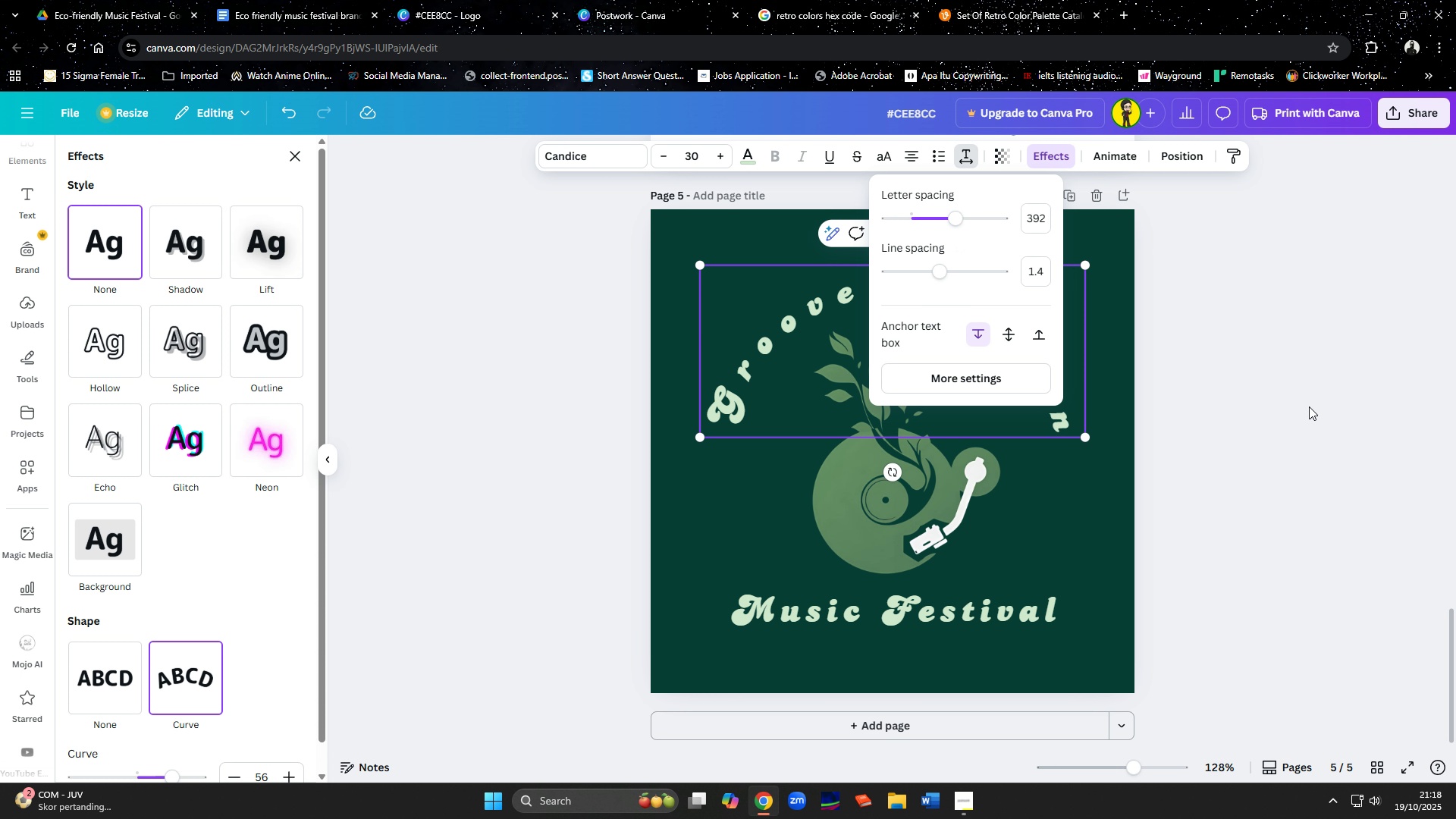 
left_click([1309, 406])
 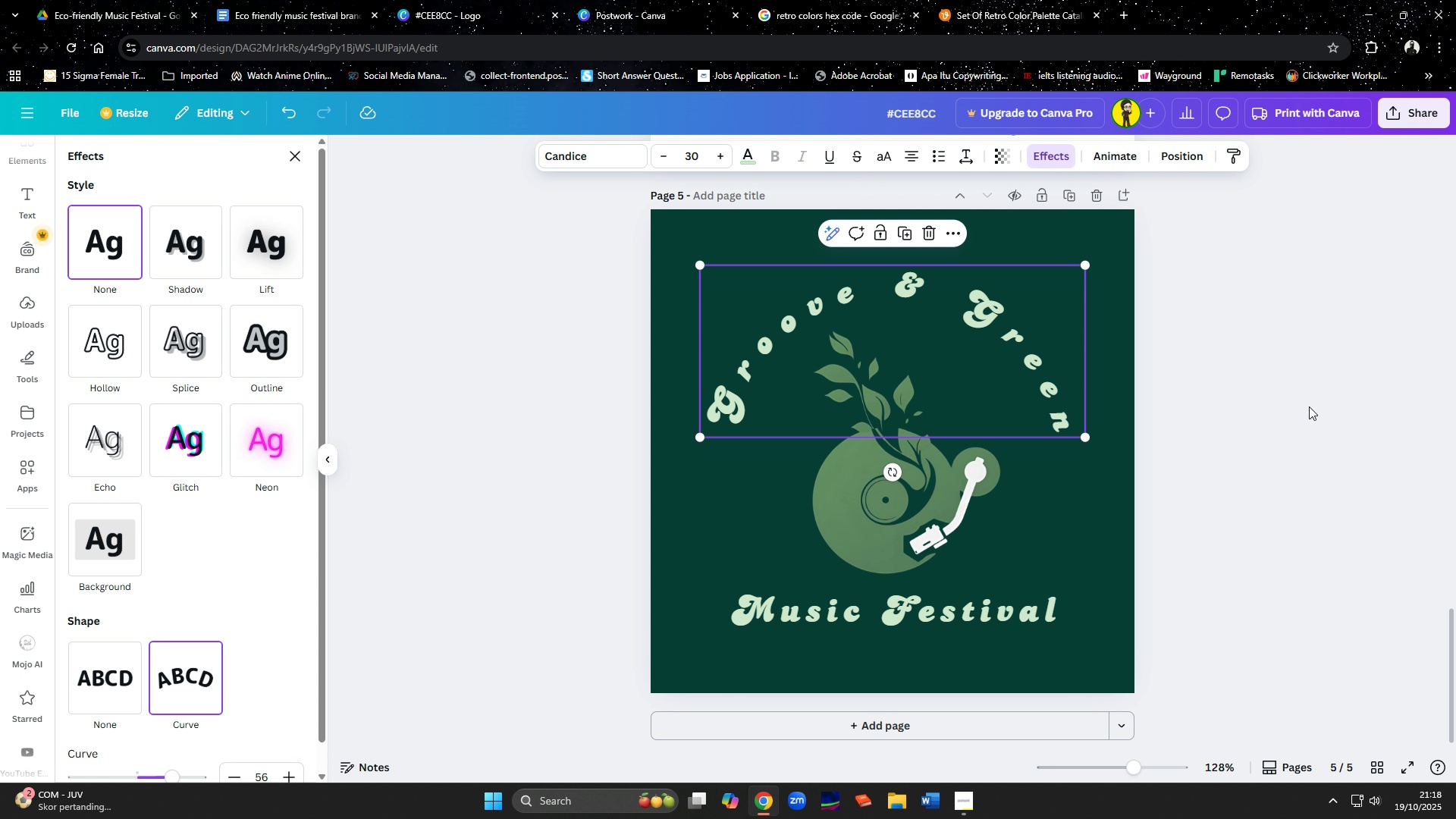 
left_click([1309, 406])
 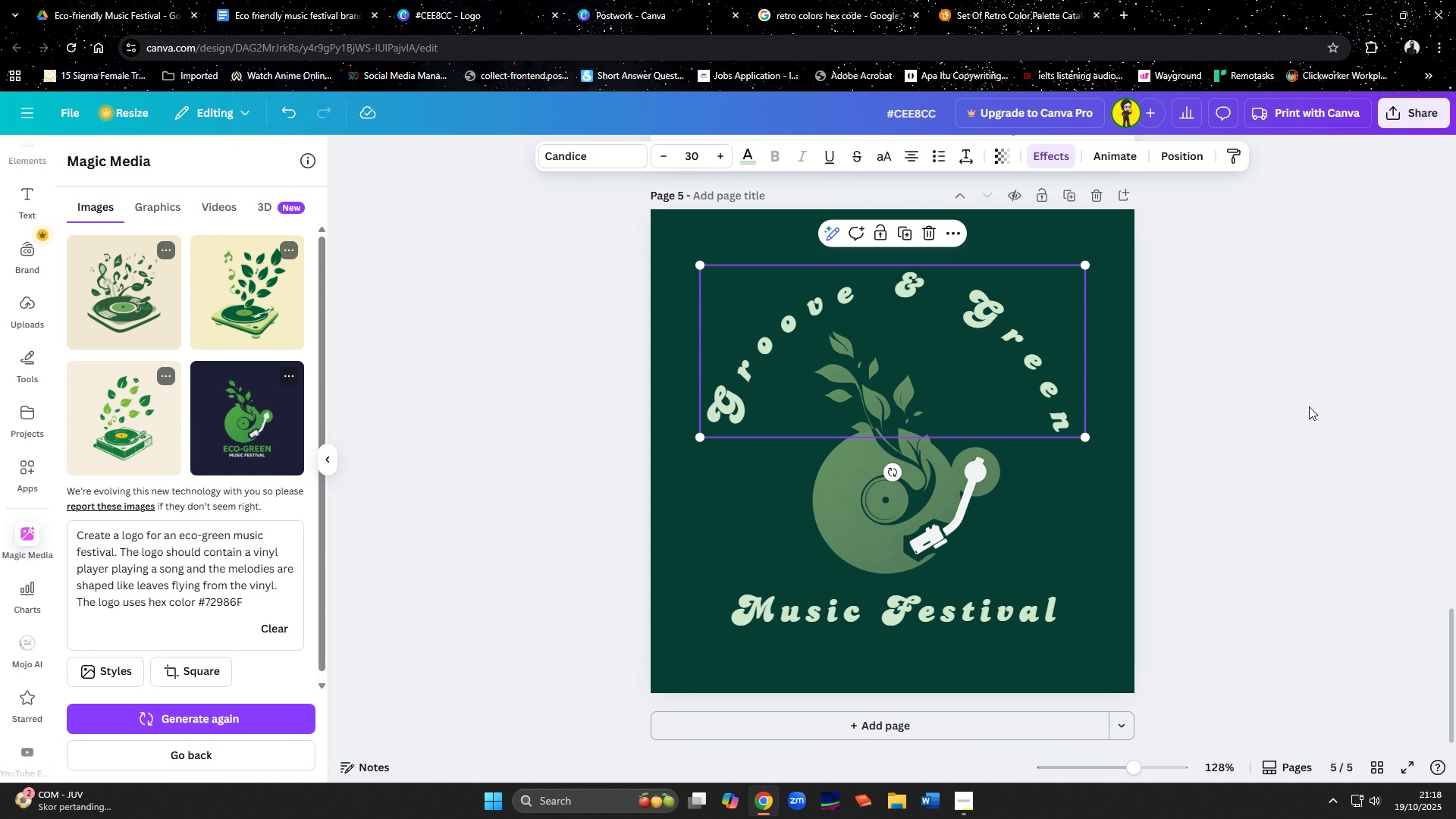 
left_click([1309, 406])
 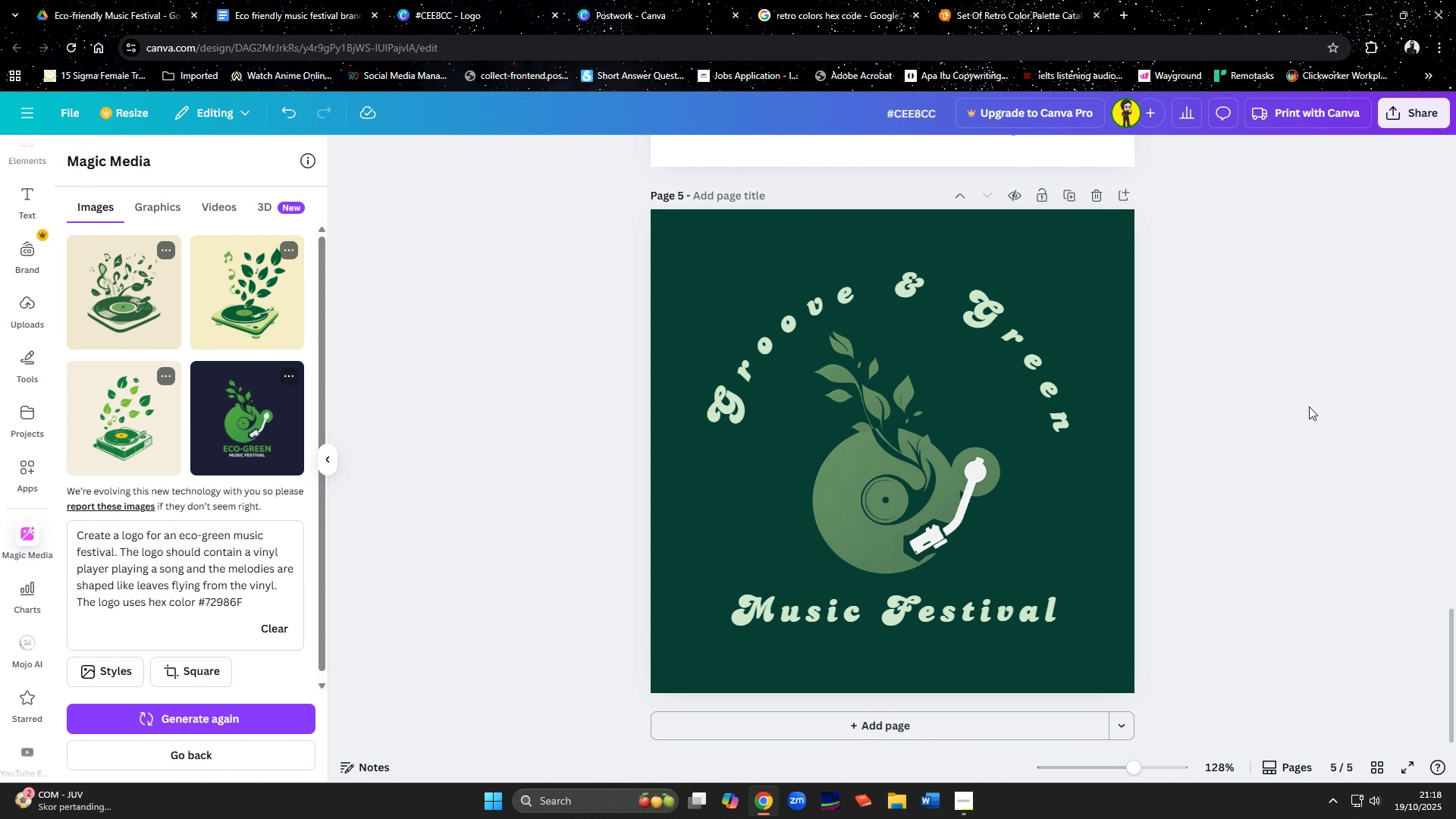 
wait(11.48)
 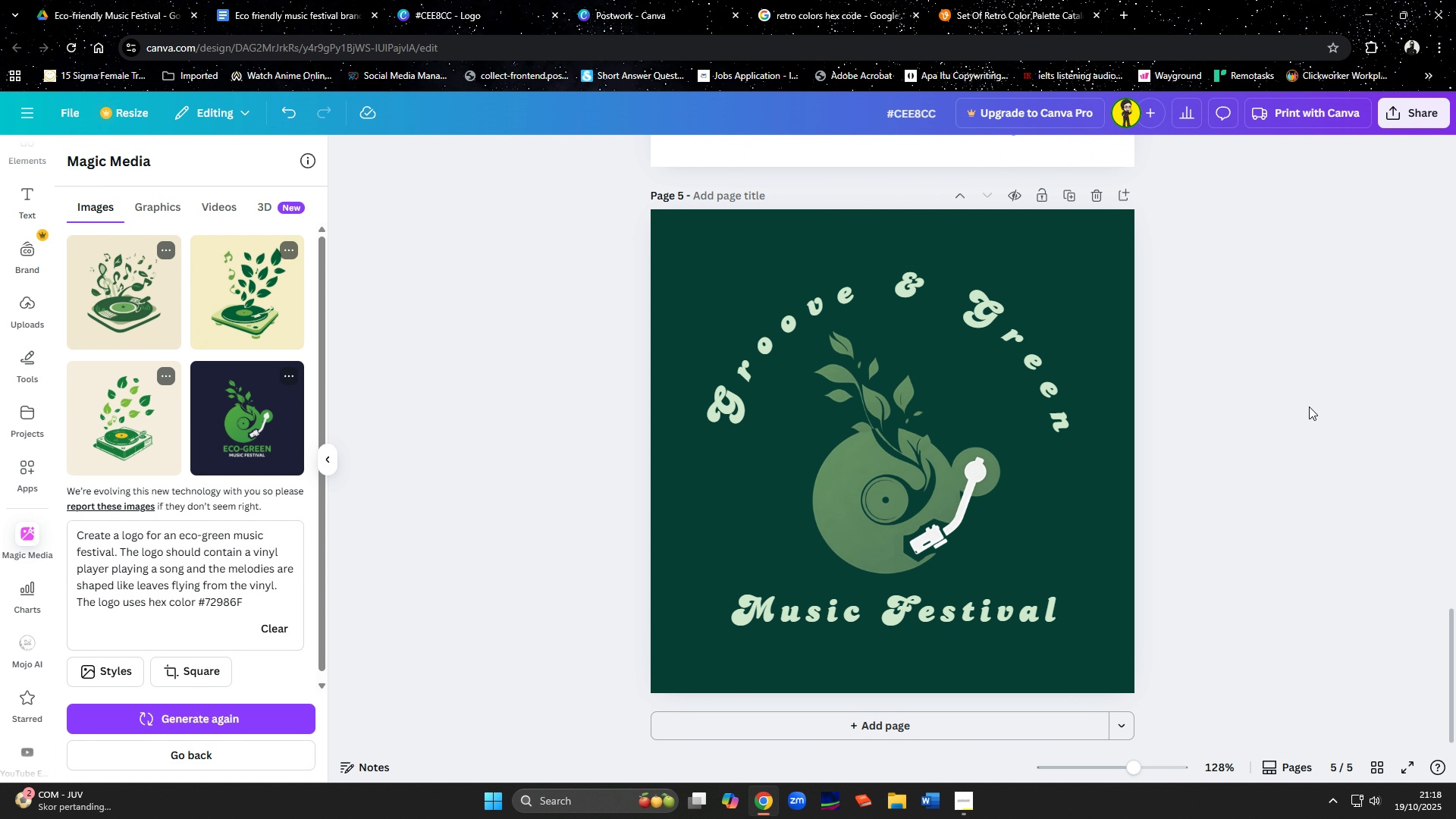 
left_click([1037, 334])
 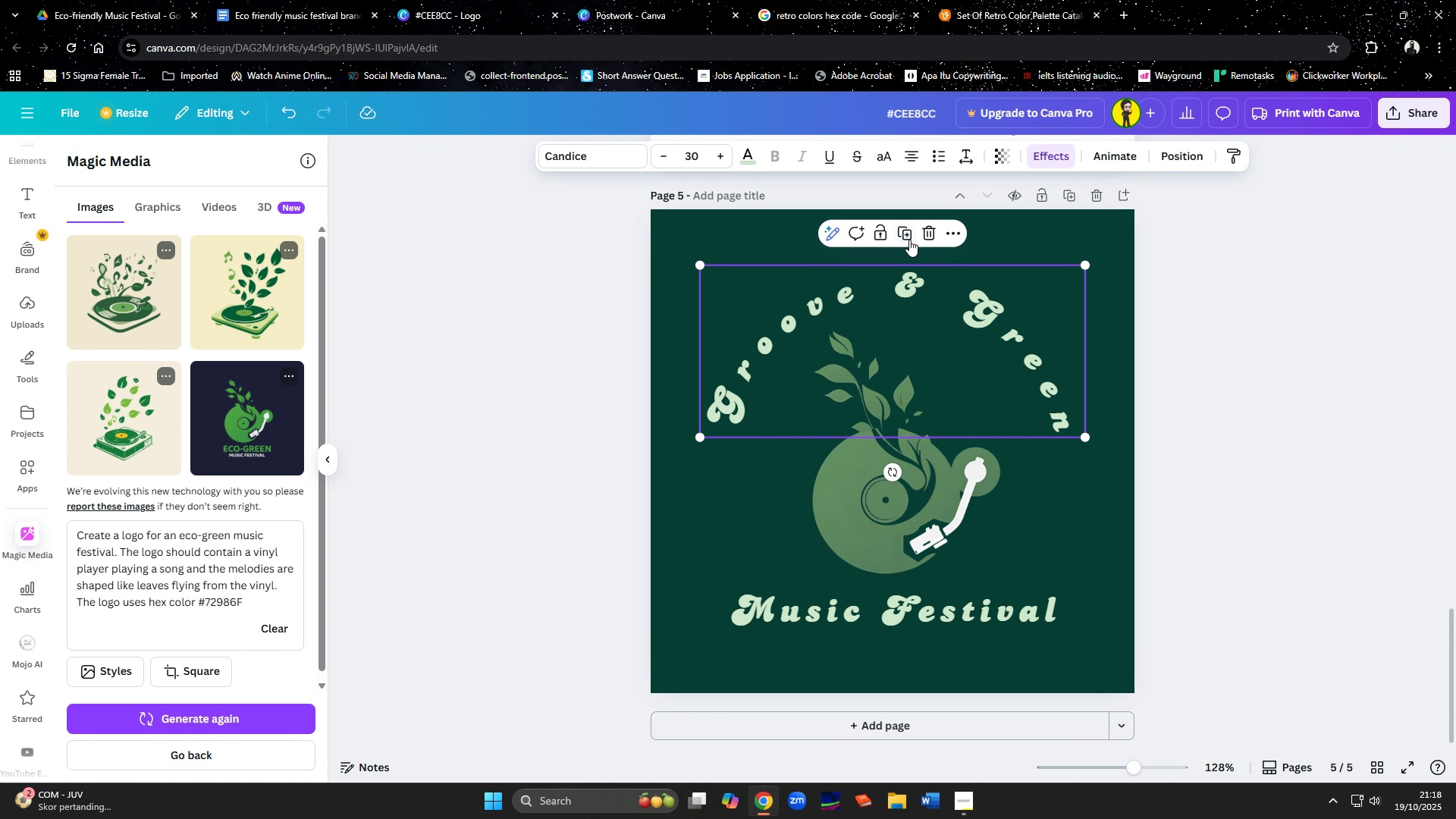 
left_click([909, 240])
 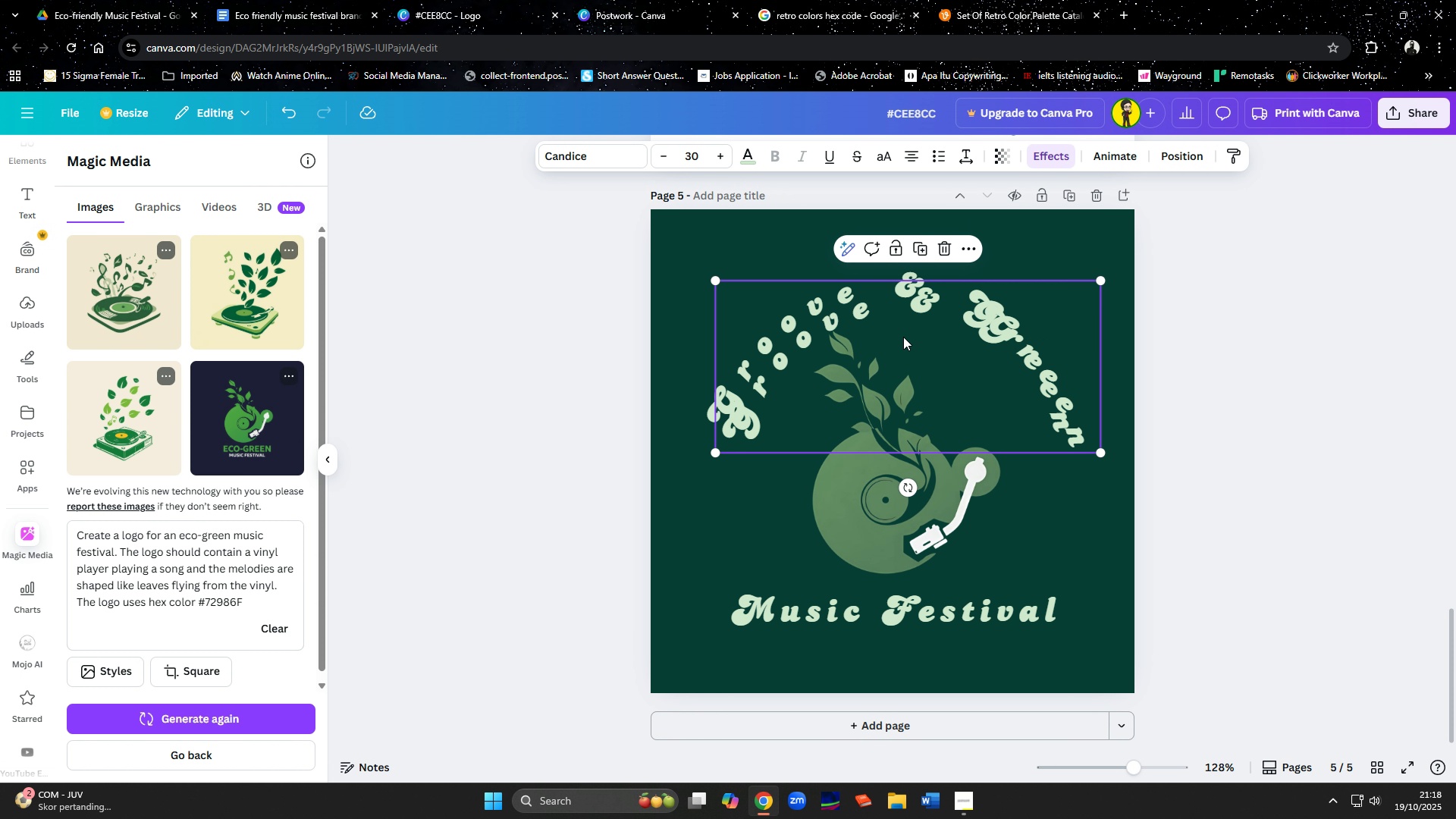 
left_click_drag(start_coordinate=[903, 337], to_coordinate=[886, 318])
 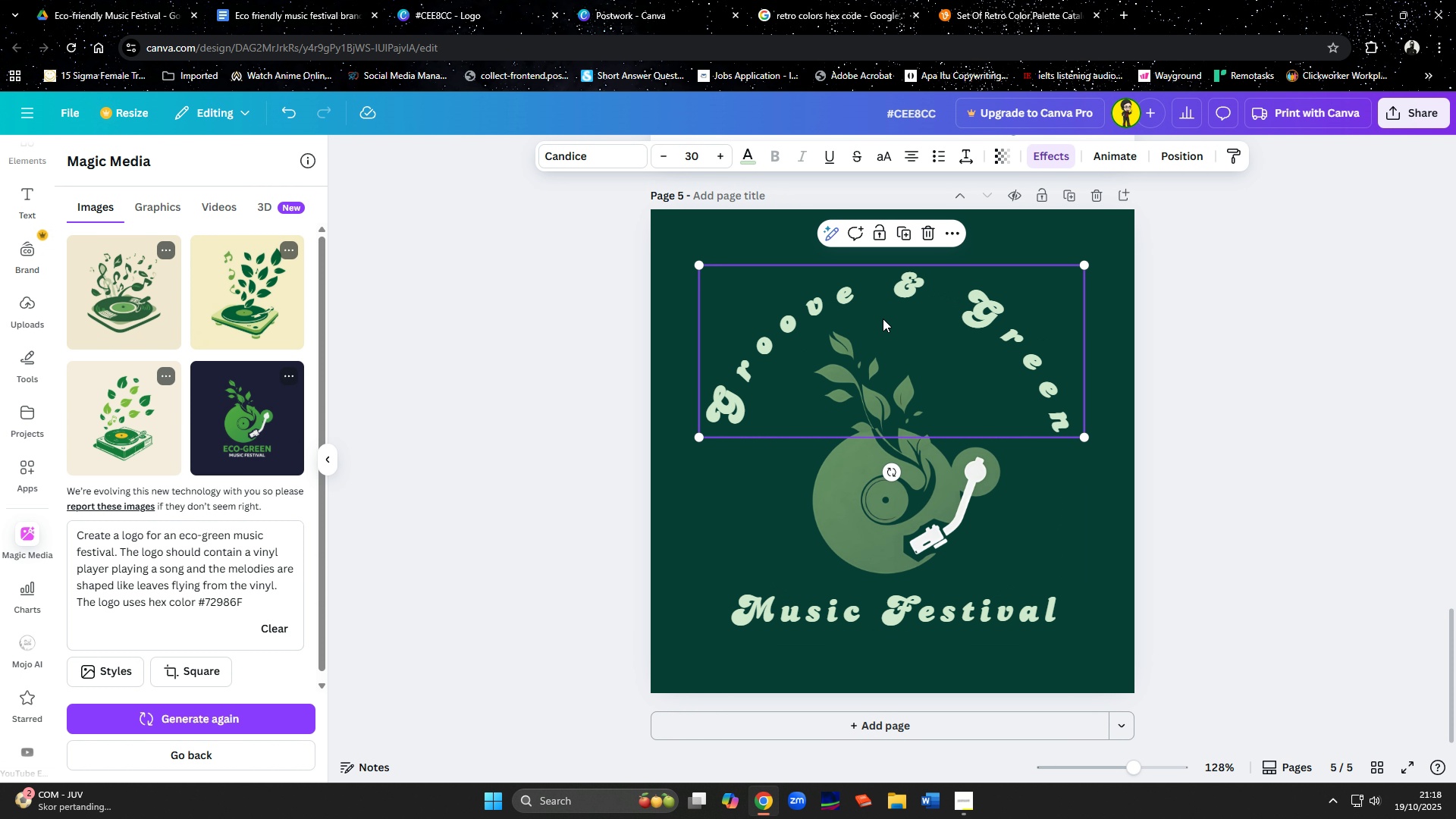 
left_click_drag(start_coordinate=[883, 318], to_coordinate=[965, 327])
 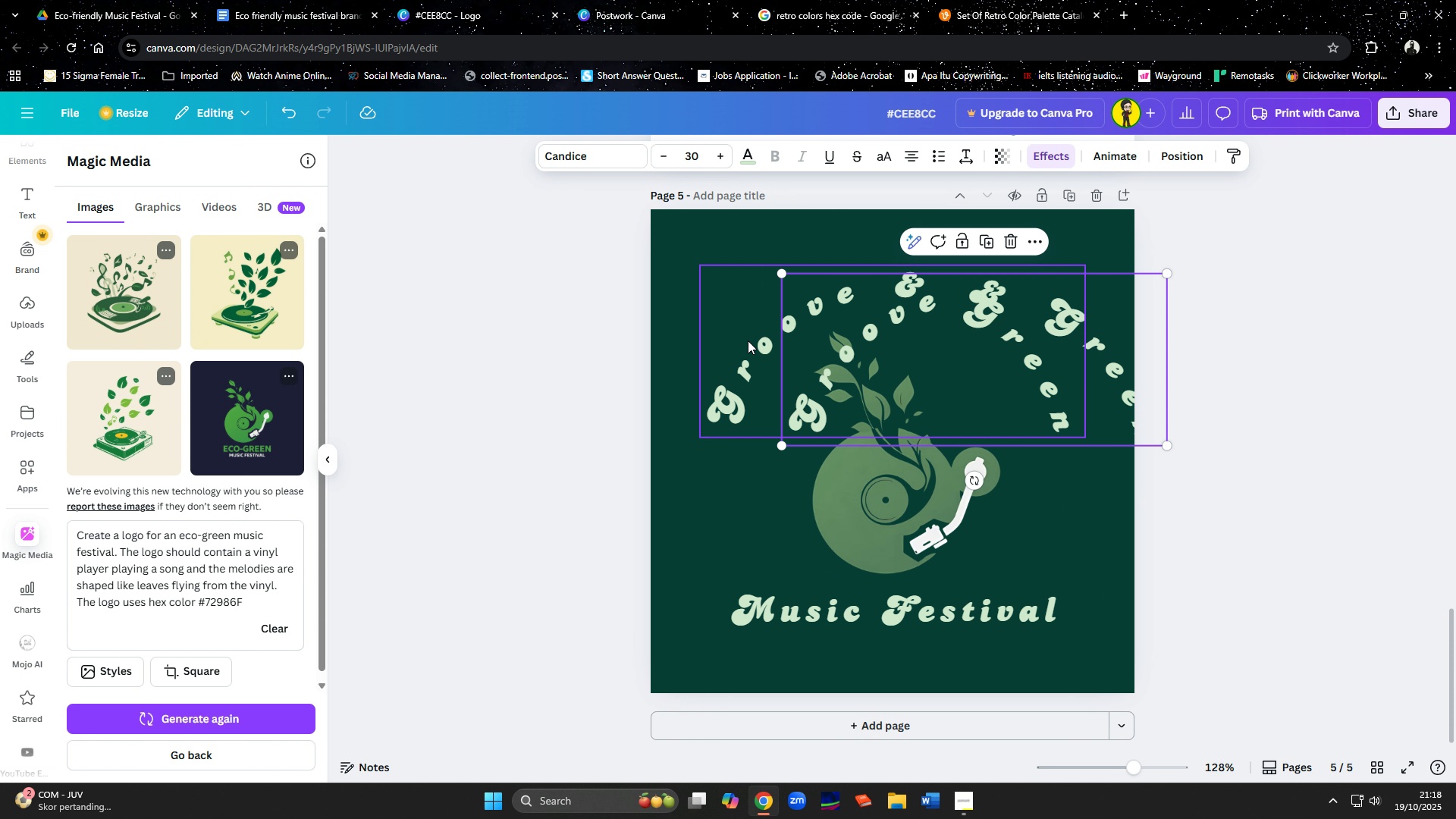 
left_click([748, 340])
 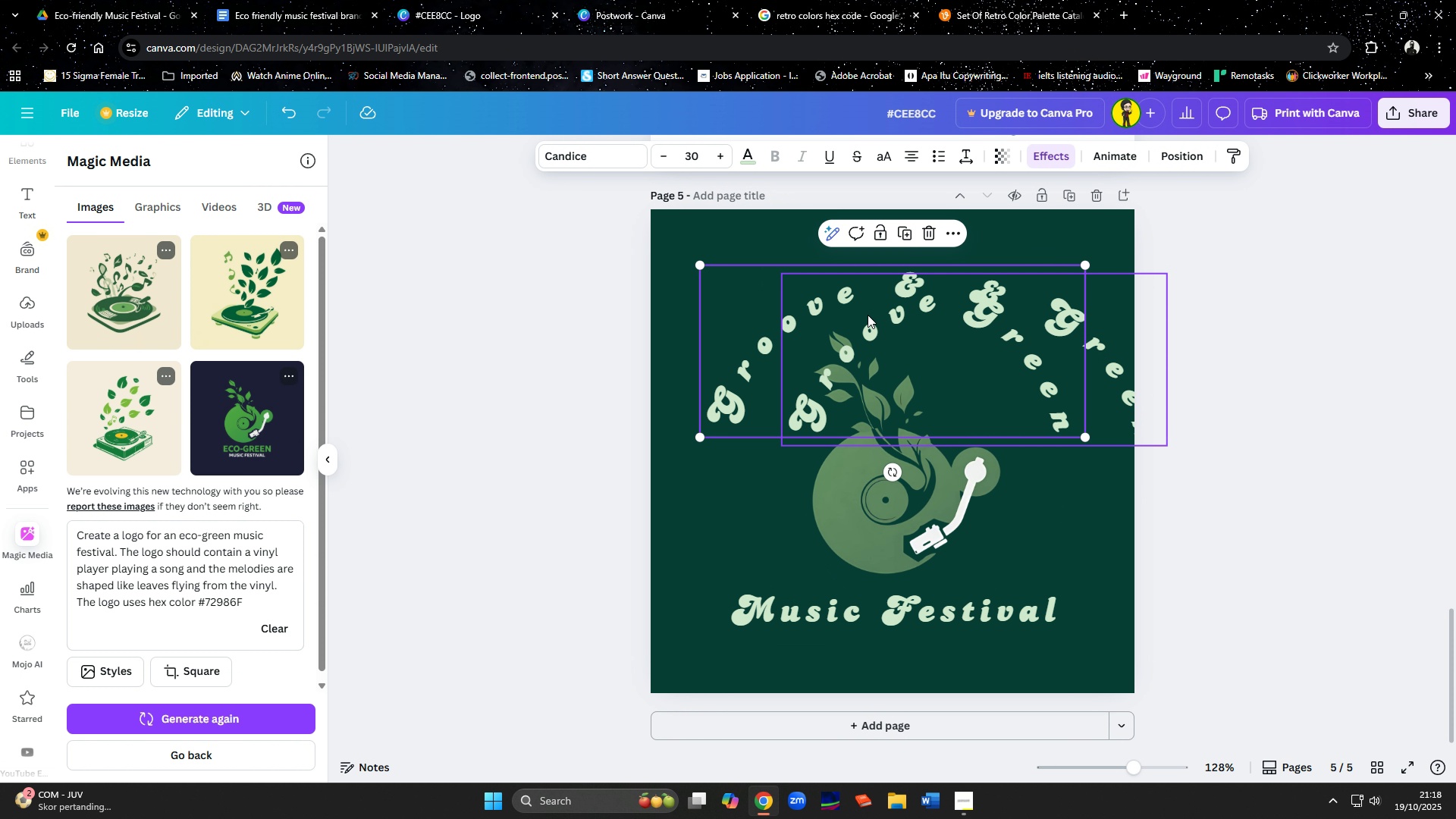 
left_click([868, 315])
 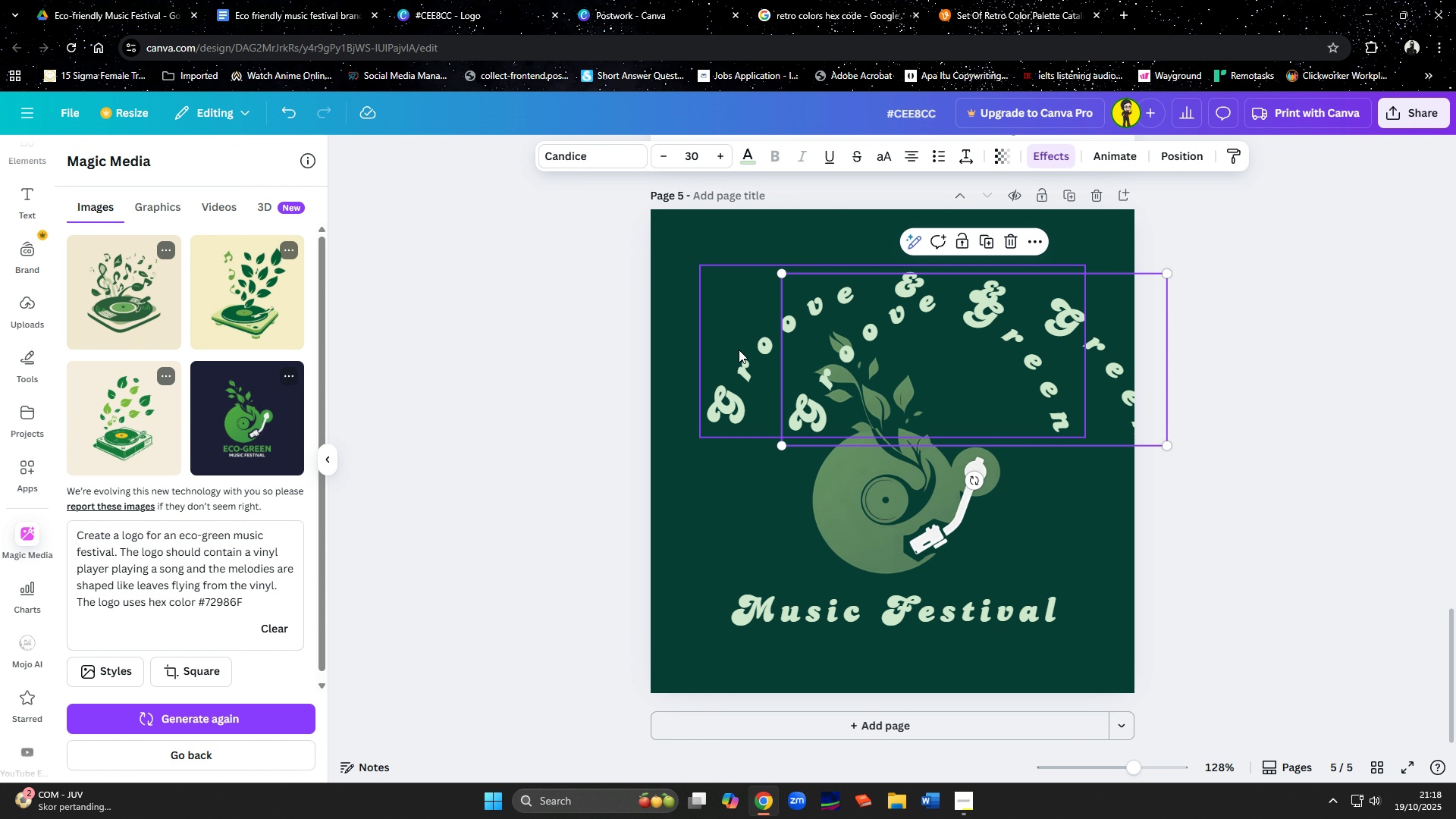 
left_click([739, 350])
 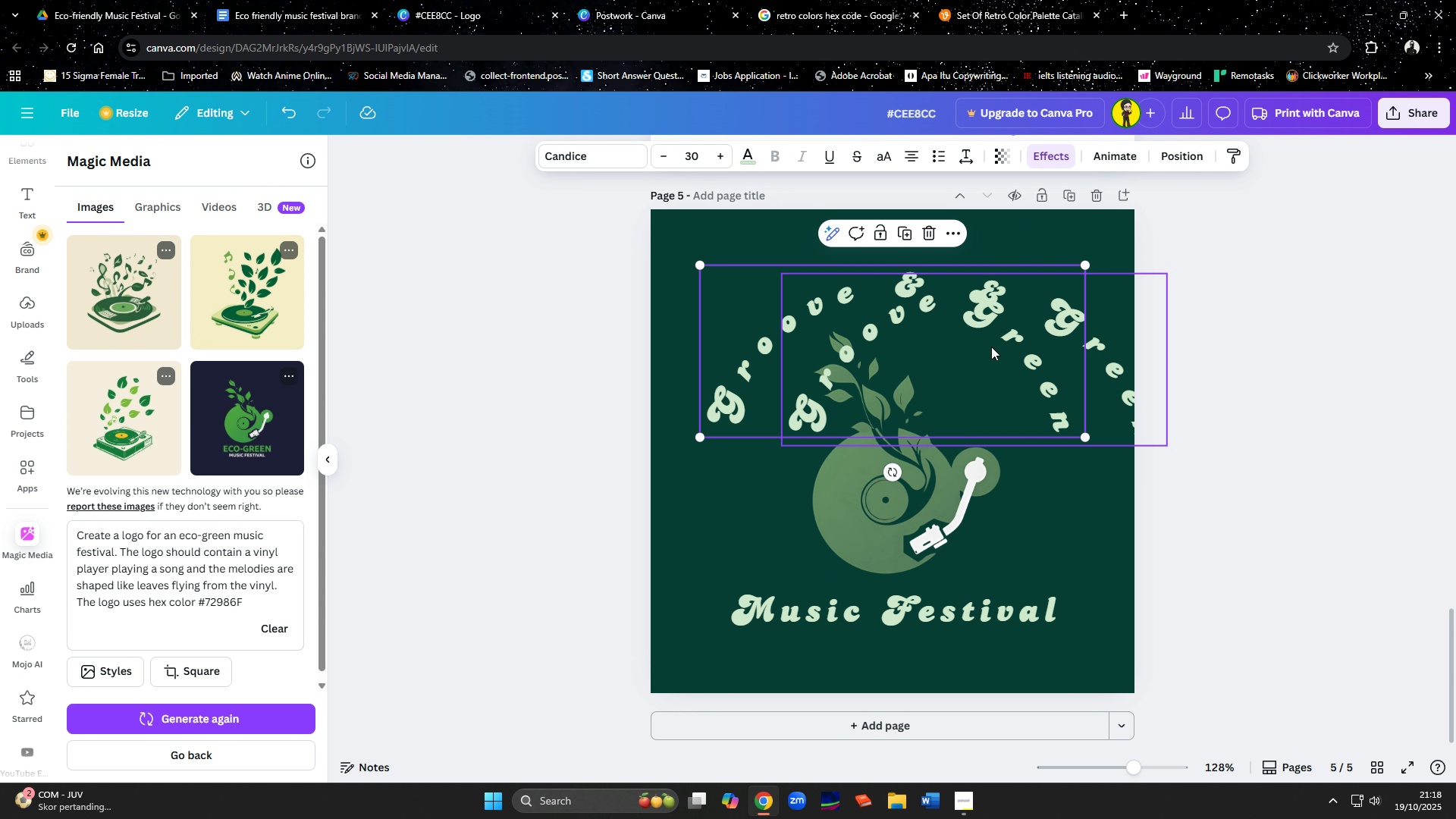 
left_click_drag(start_coordinate=[991, 347], to_coordinate=[993, 364])
 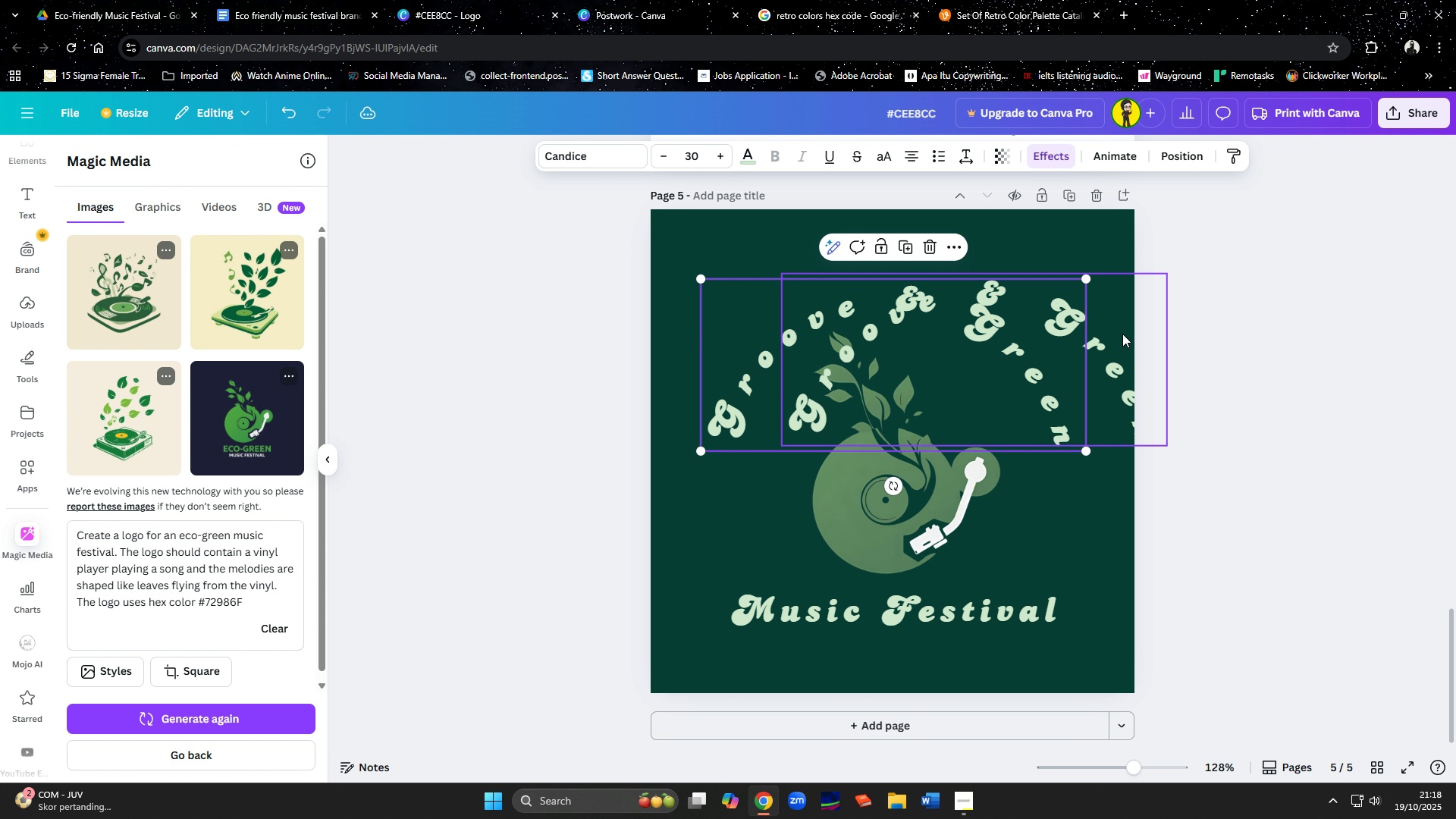 
left_click_drag(start_coordinate=[1122, 334], to_coordinate=[1114, 621])
 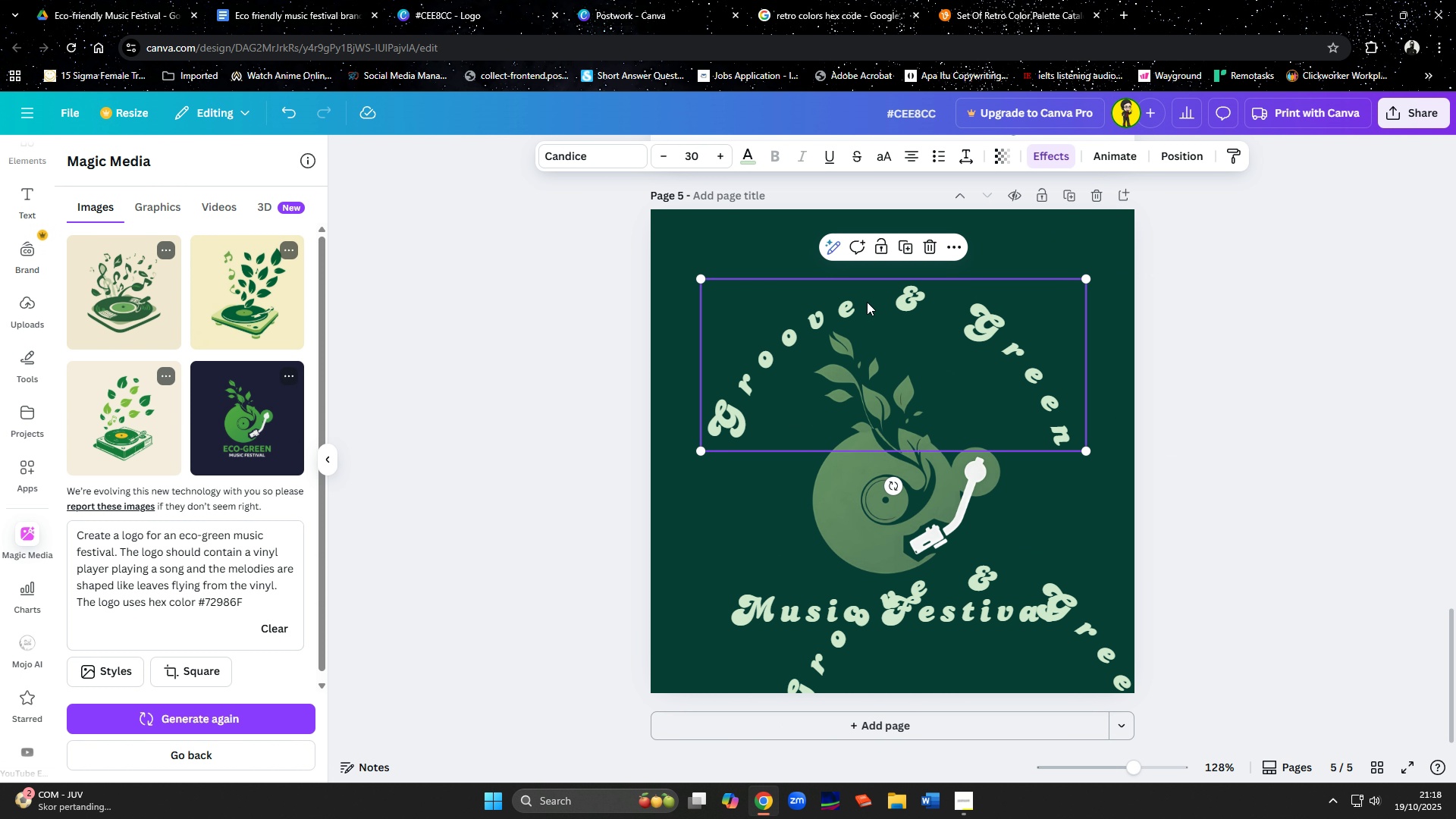 
double_click([868, 301])
 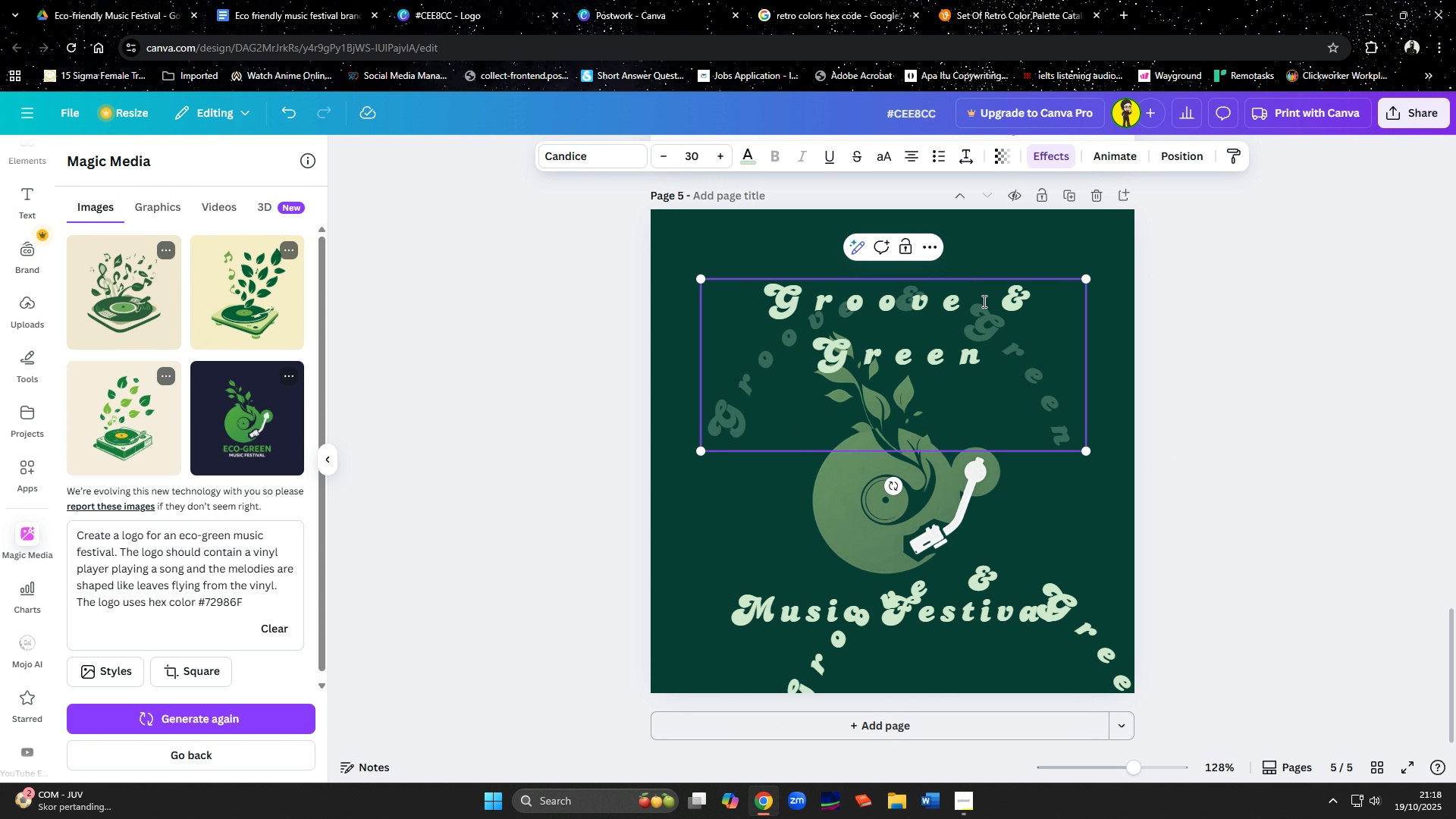 
left_click_drag(start_coordinate=[970, 303], to_coordinate=[1003, 400])
 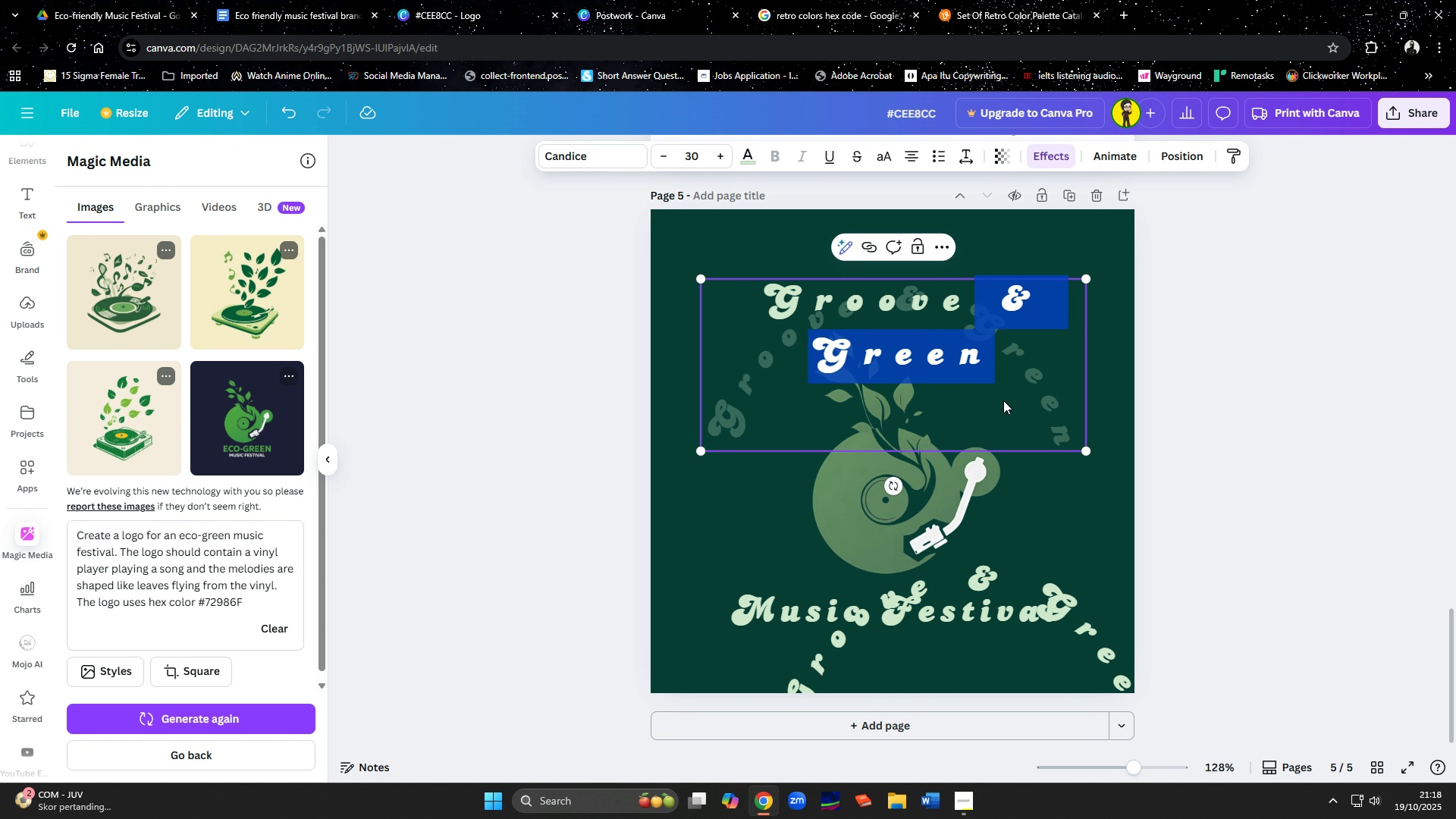 
key(Backspace)
 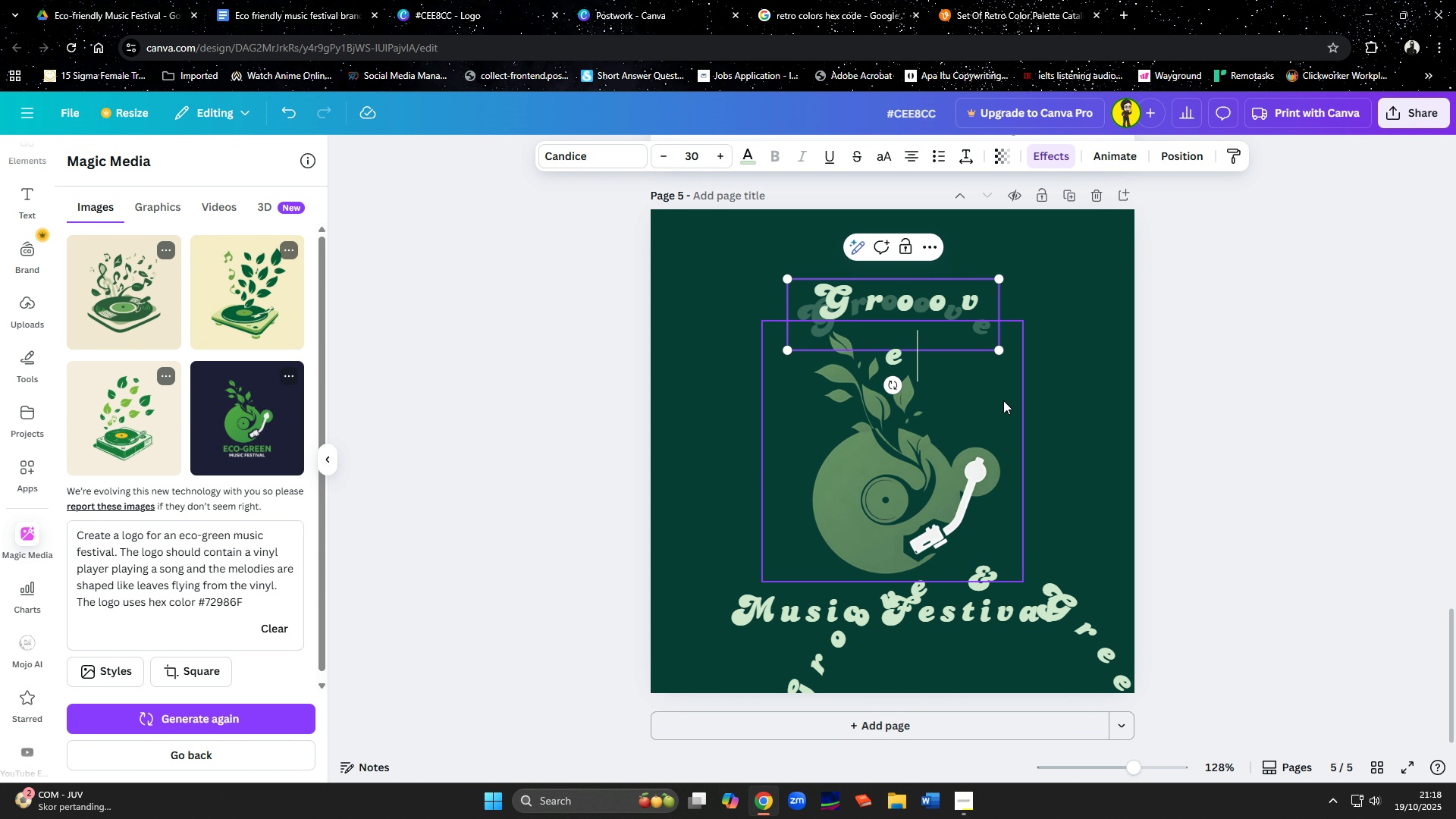 
key(Backspace)
 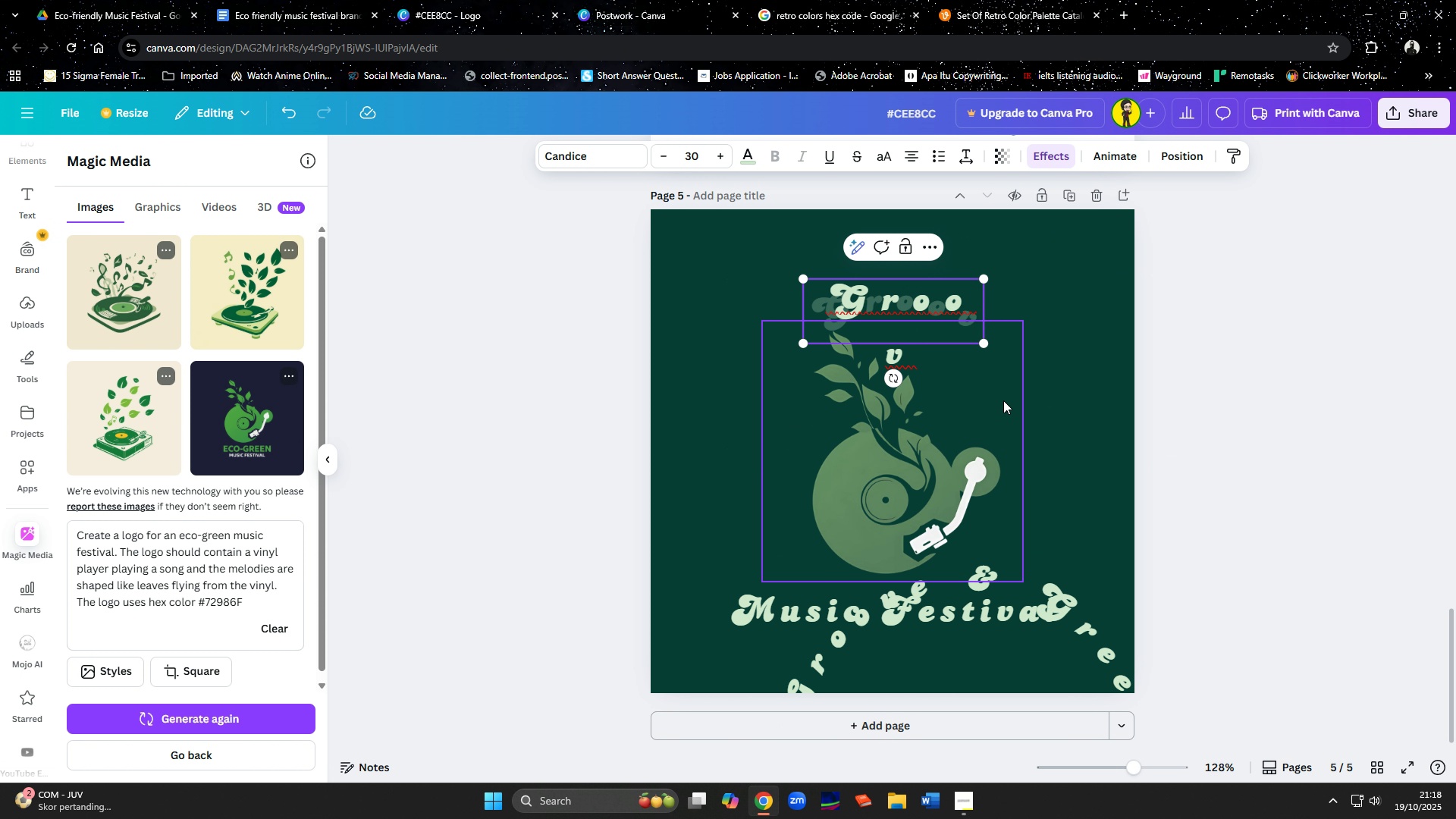 
key(E)
 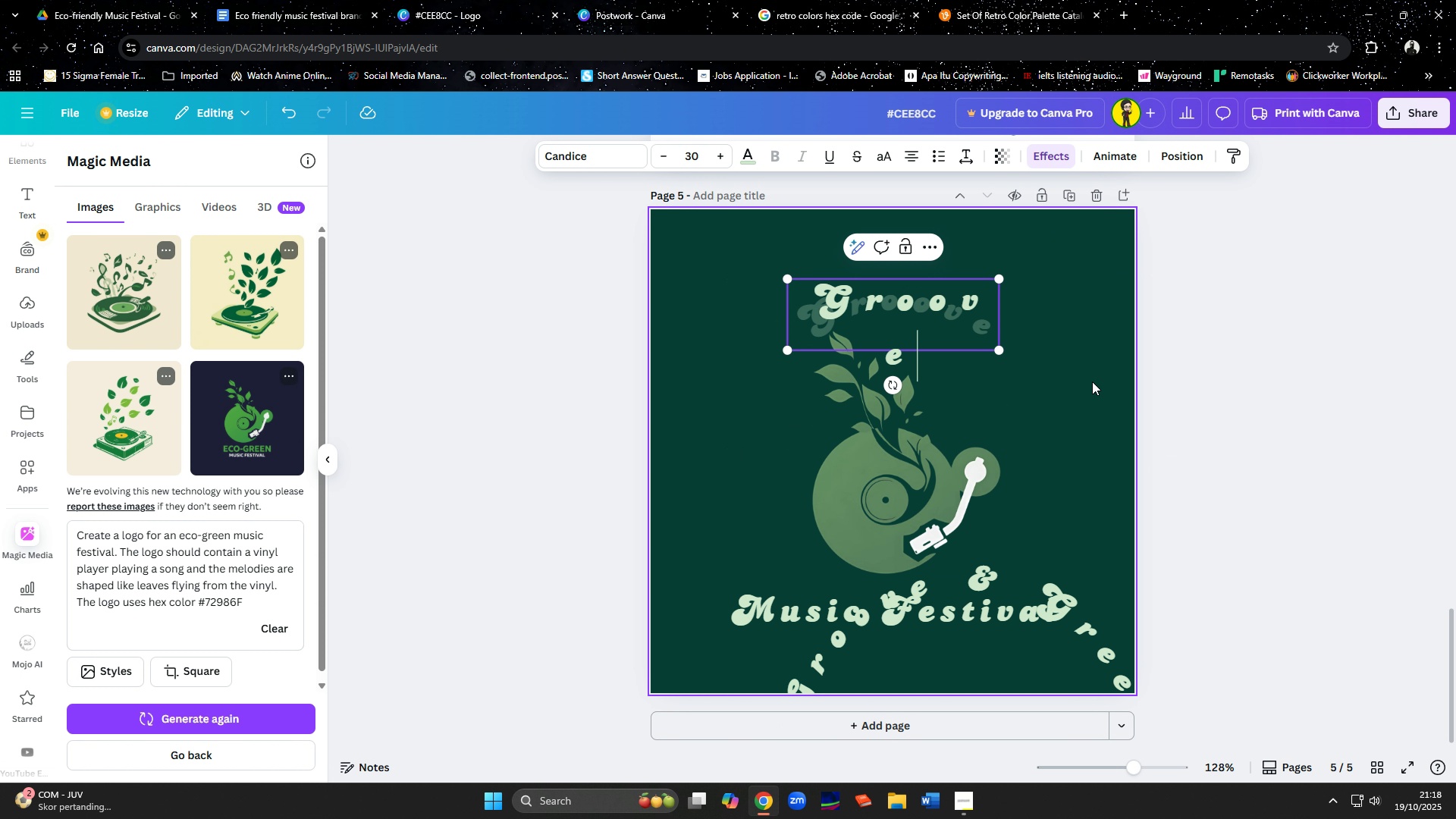 
left_click([1092, 381])
 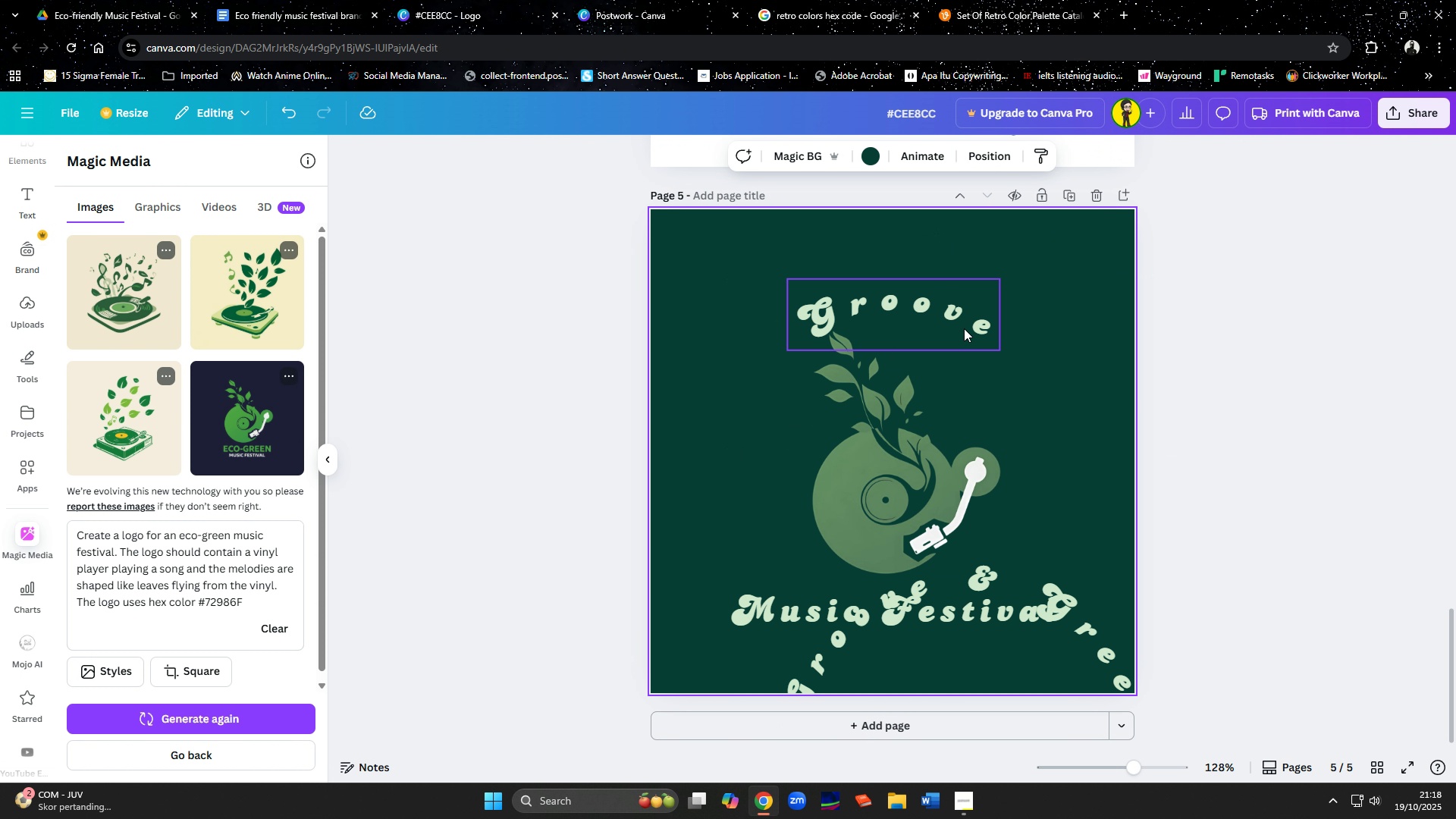 
left_click_drag(start_coordinate=[964, 328], to_coordinate=[881, 312])
 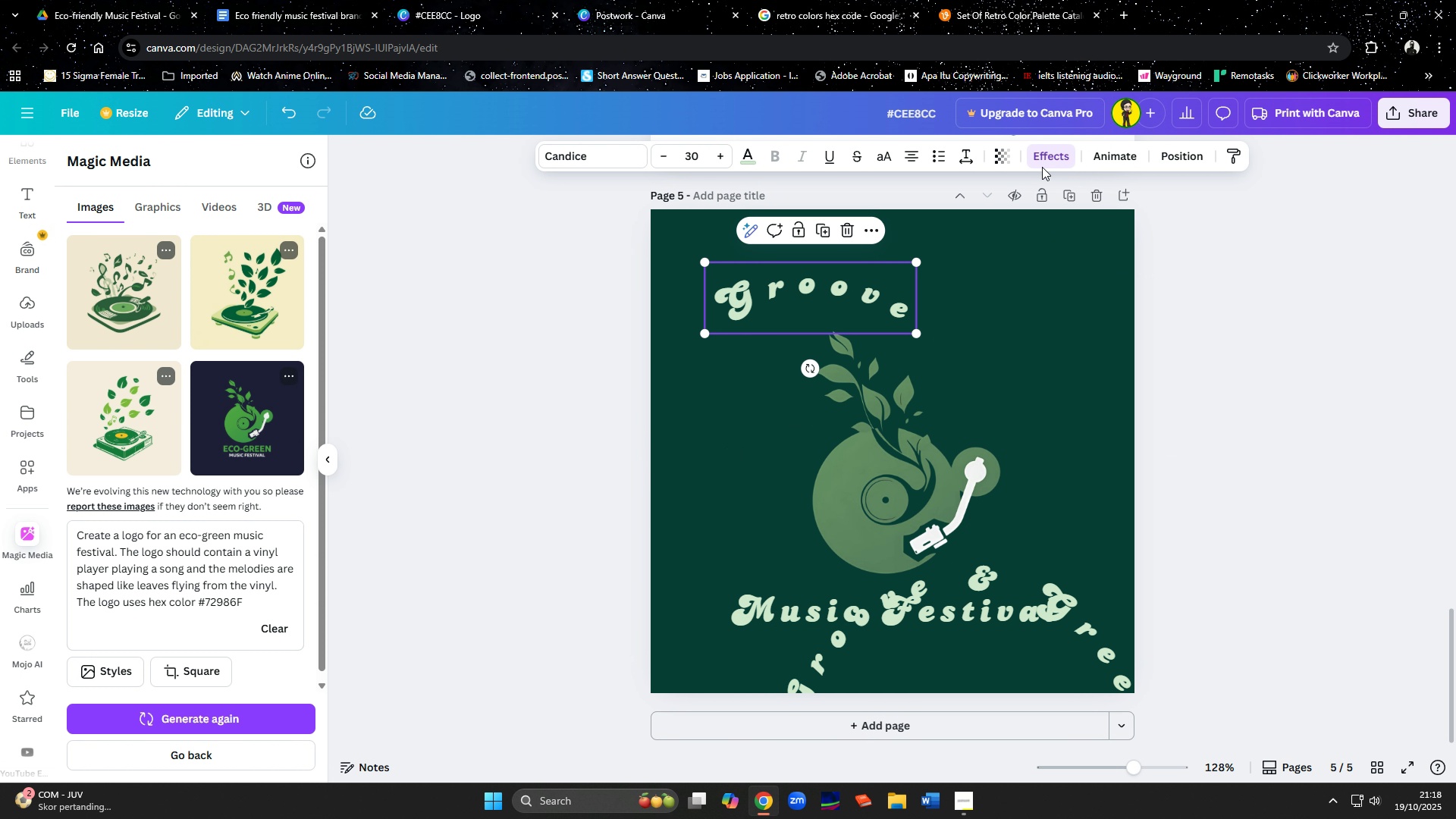 
left_click([1046, 162])
 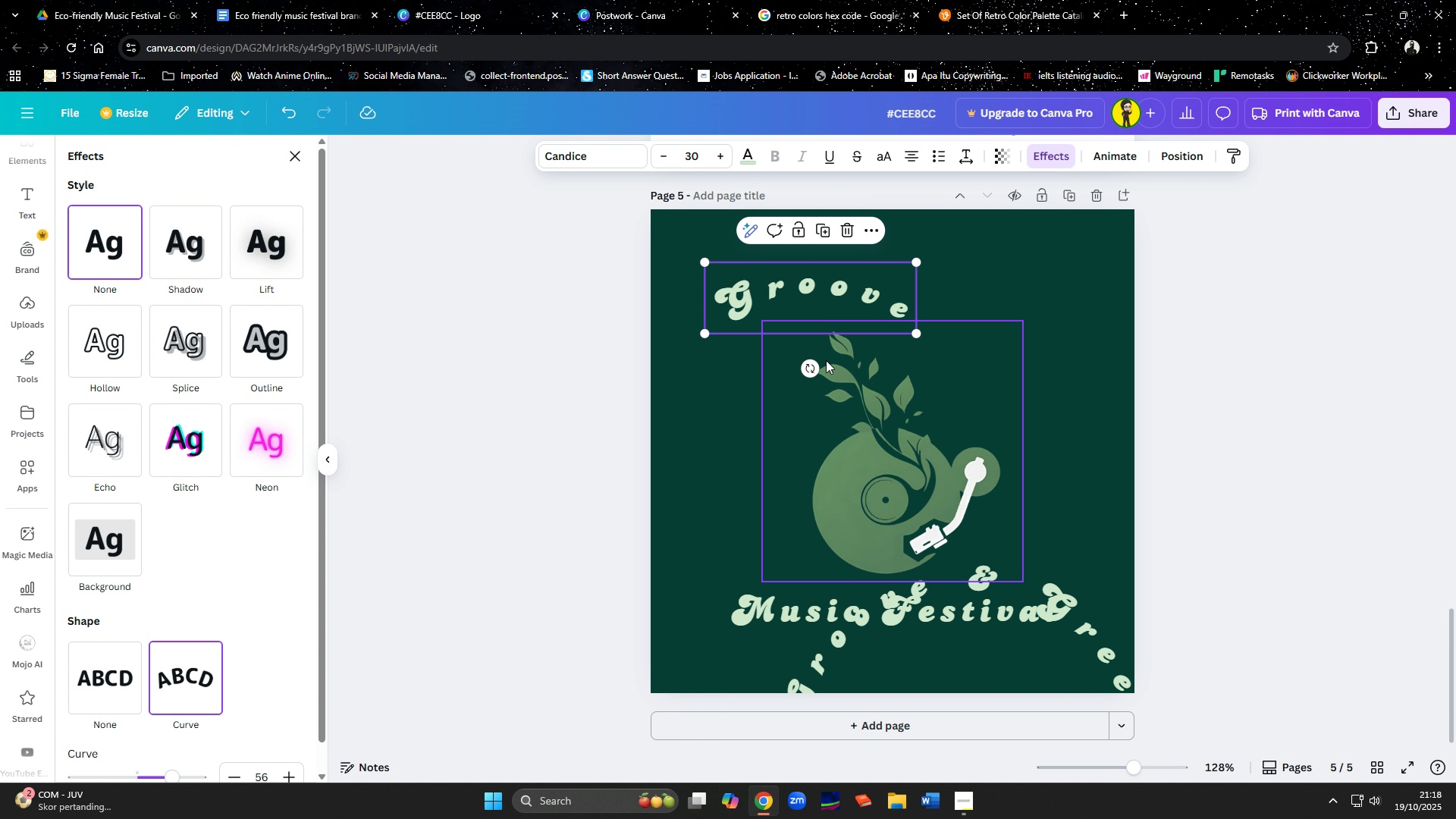 
left_click_drag(start_coordinate=[811, 373], to_coordinate=[883, 373])
 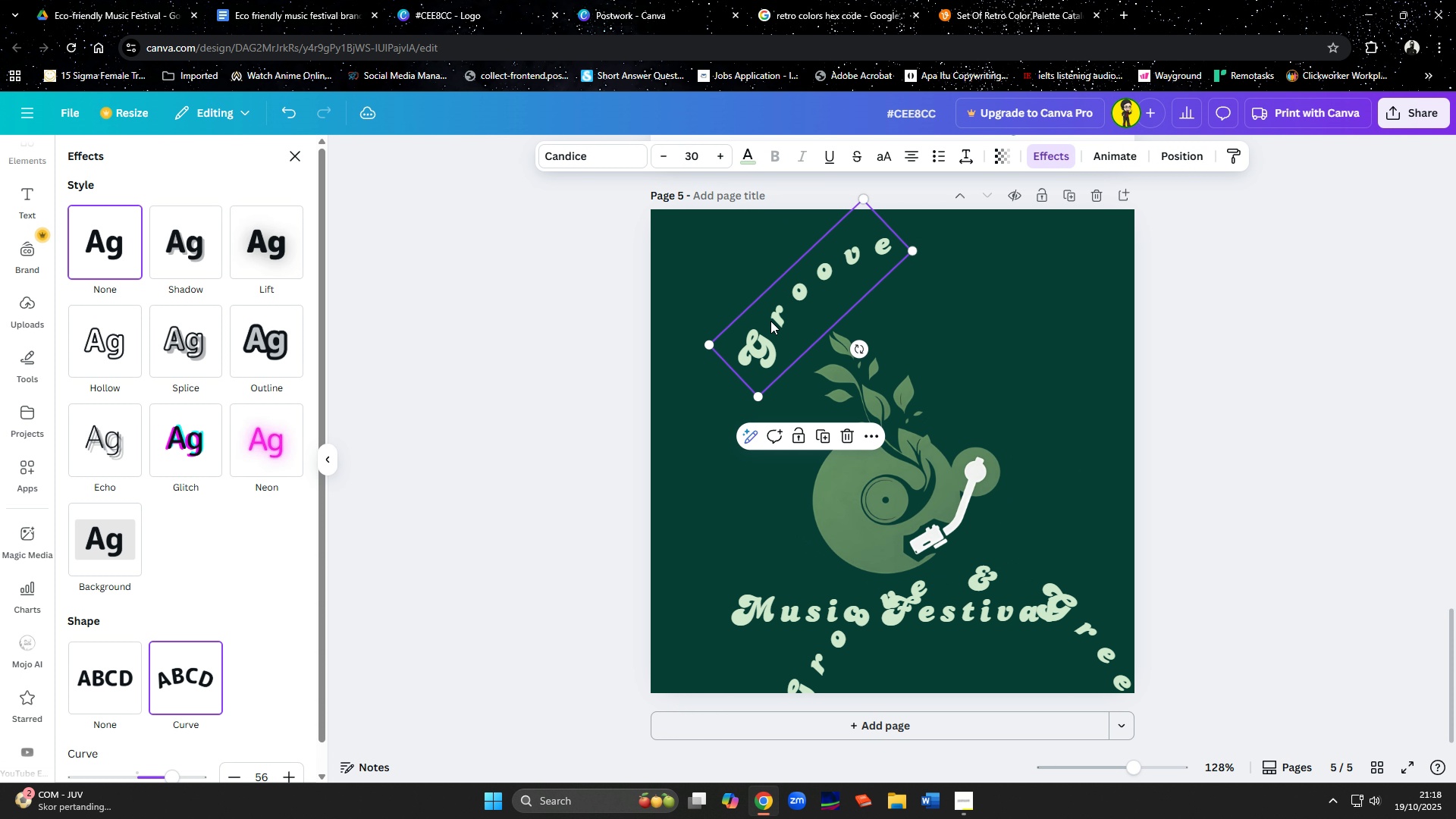 
left_click_drag(start_coordinate=[770, 321], to_coordinate=[721, 373])
 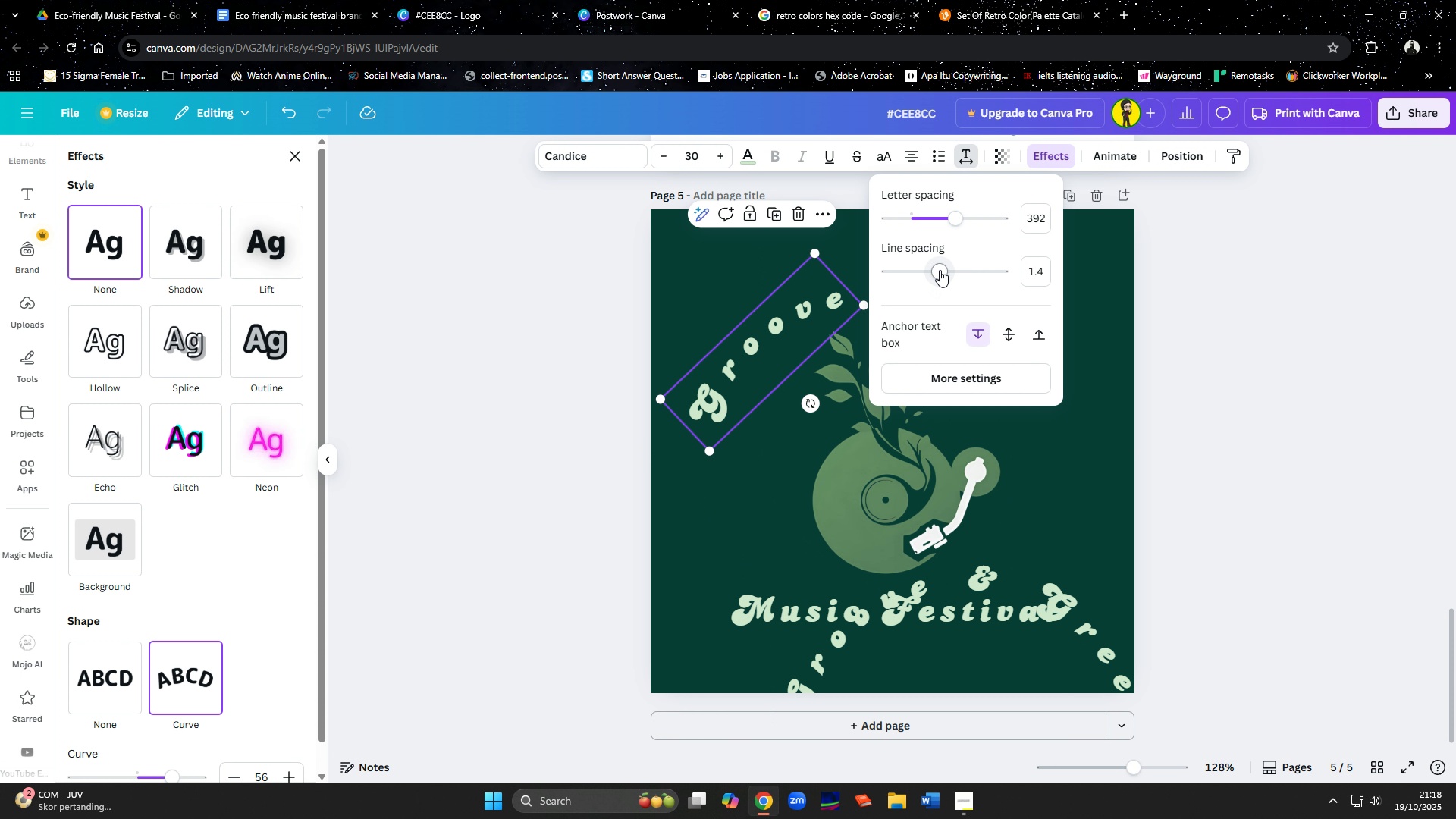 
left_click_drag(start_coordinate=[952, 219], to_coordinate=[928, 223])
 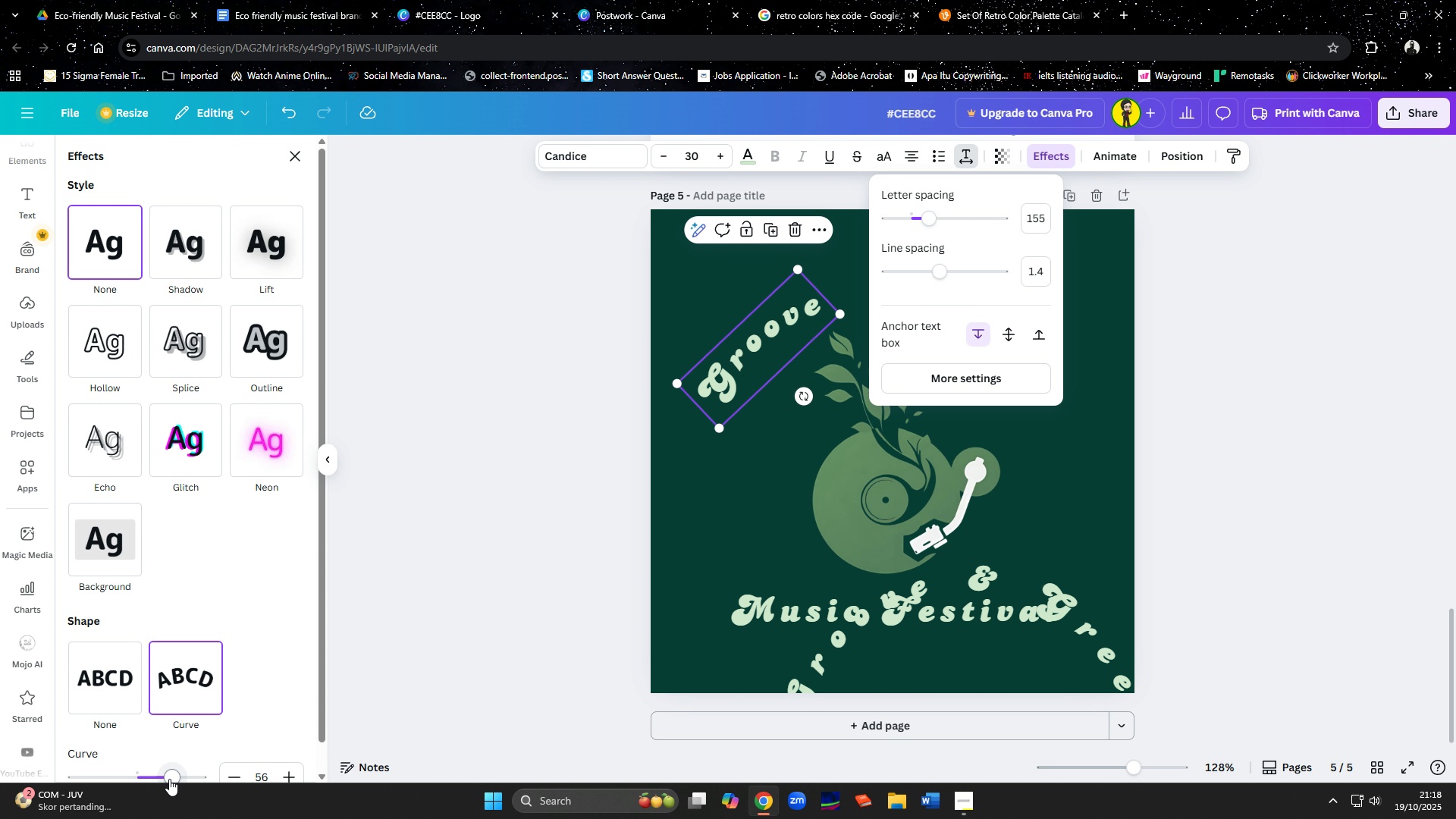 
left_click_drag(start_coordinate=[169, 779], to_coordinate=[177, 771])
 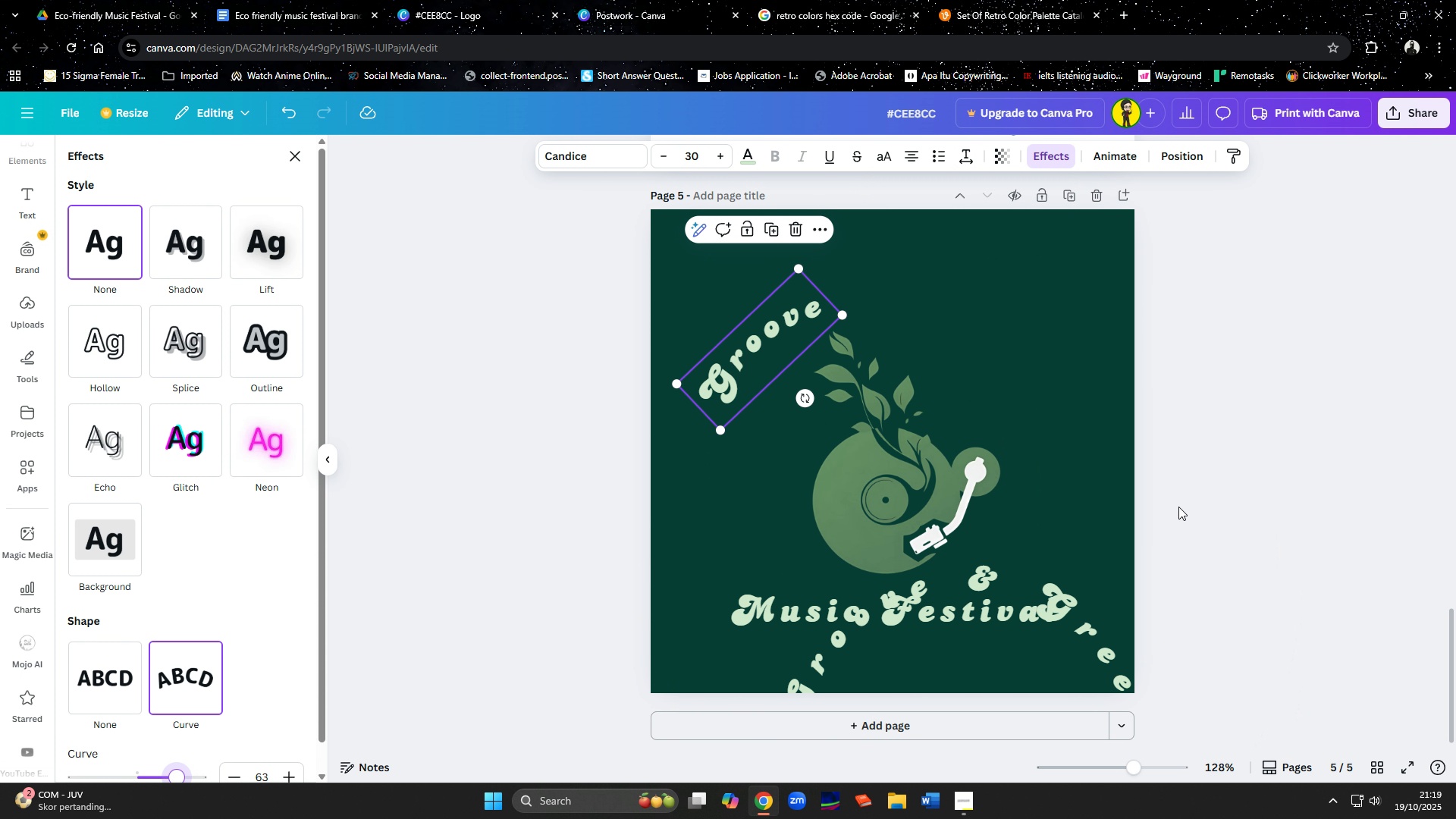 
left_click([1178, 507])
 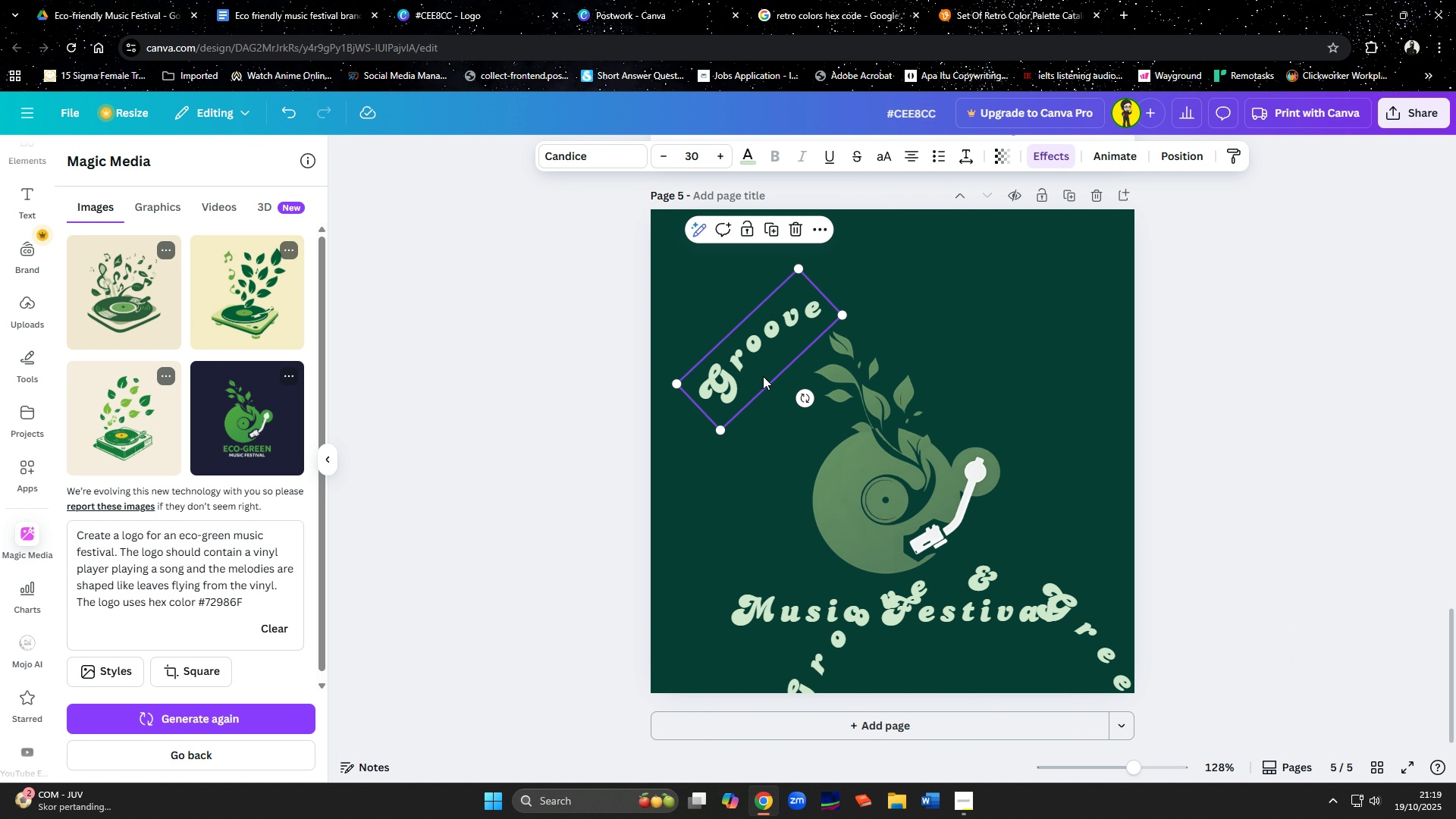 
left_click_drag(start_coordinate=[759, 376], to_coordinate=[751, 376])
 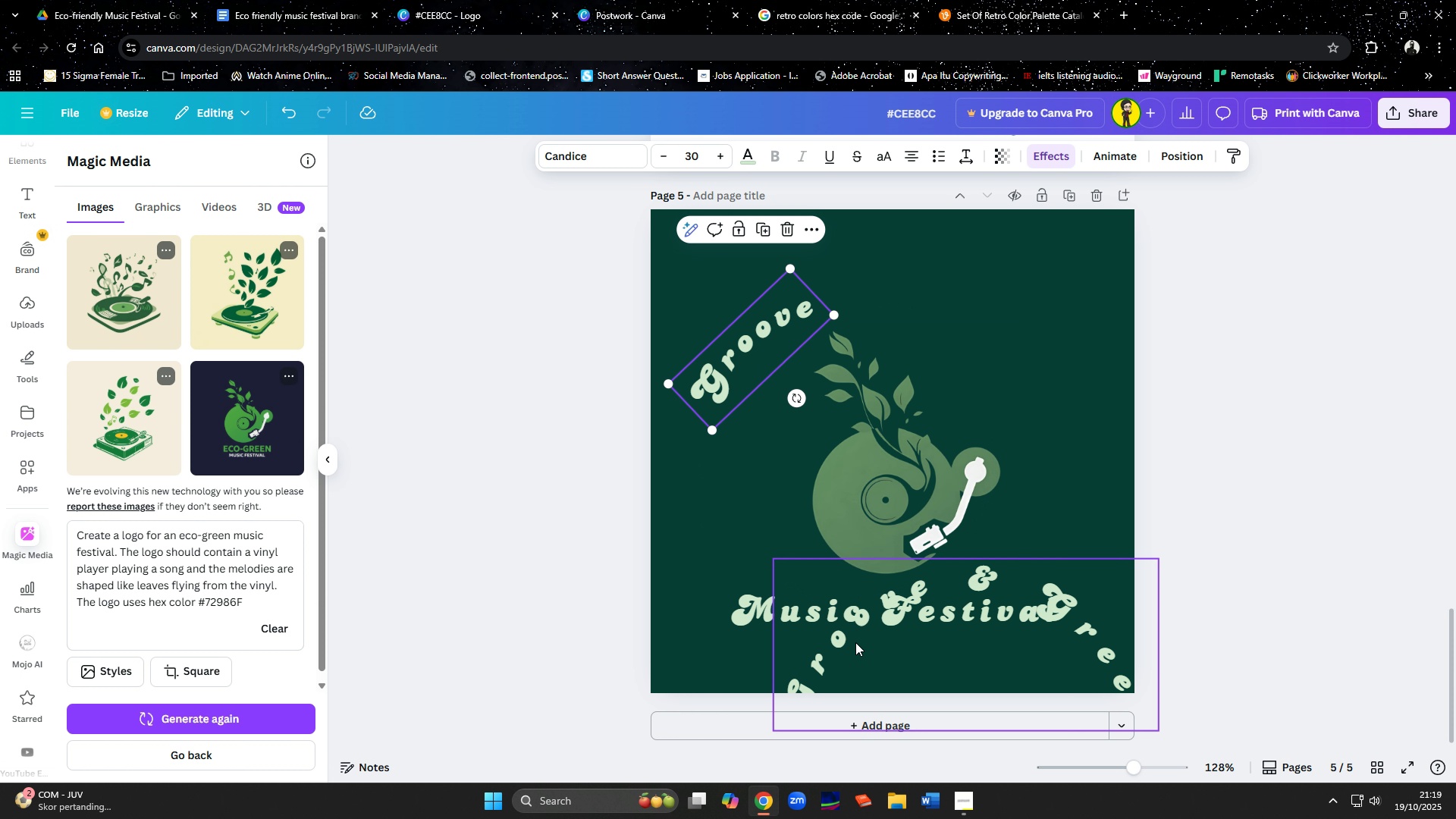 
left_click([855, 642])
 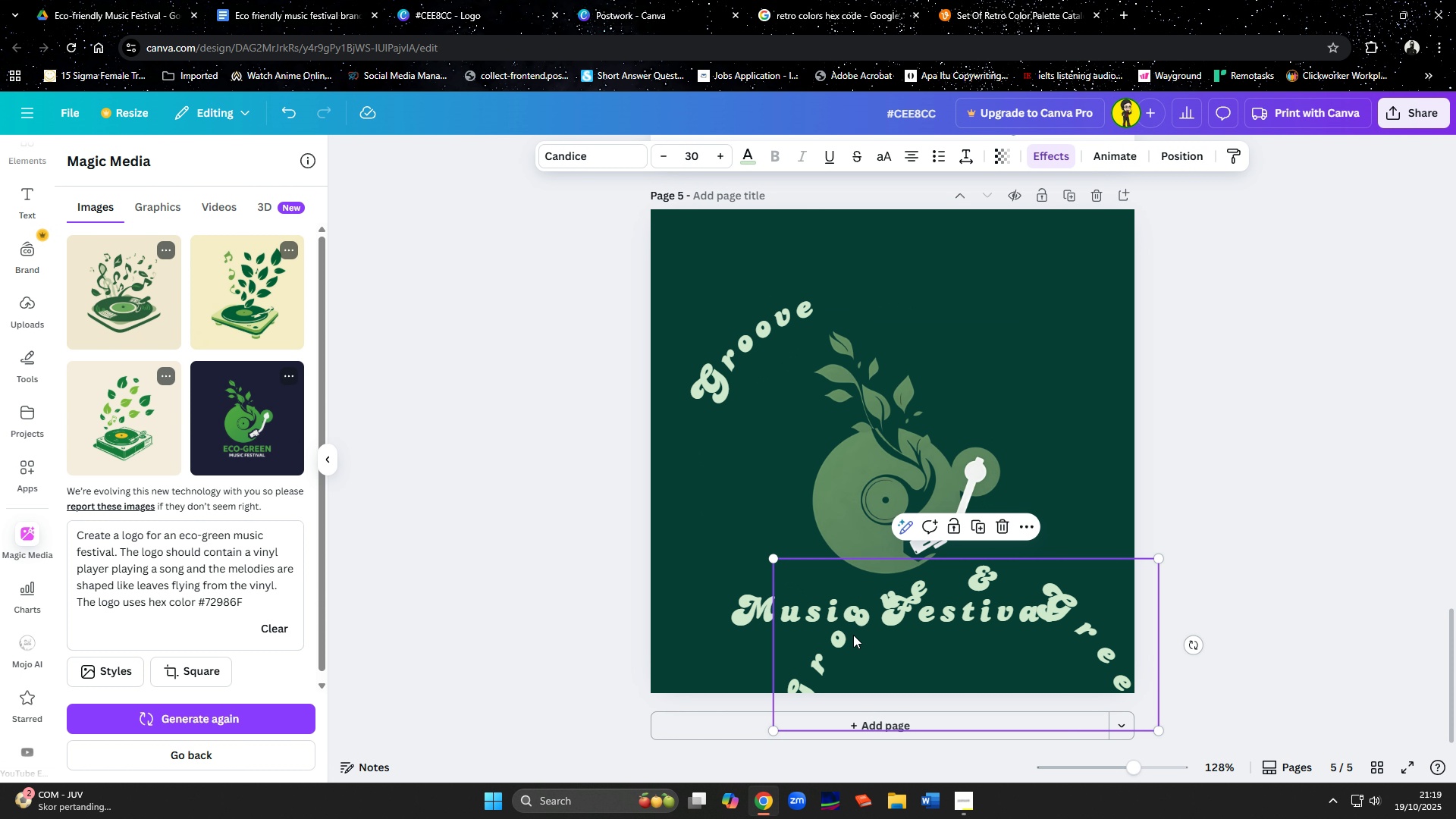 
left_click([853, 635])
 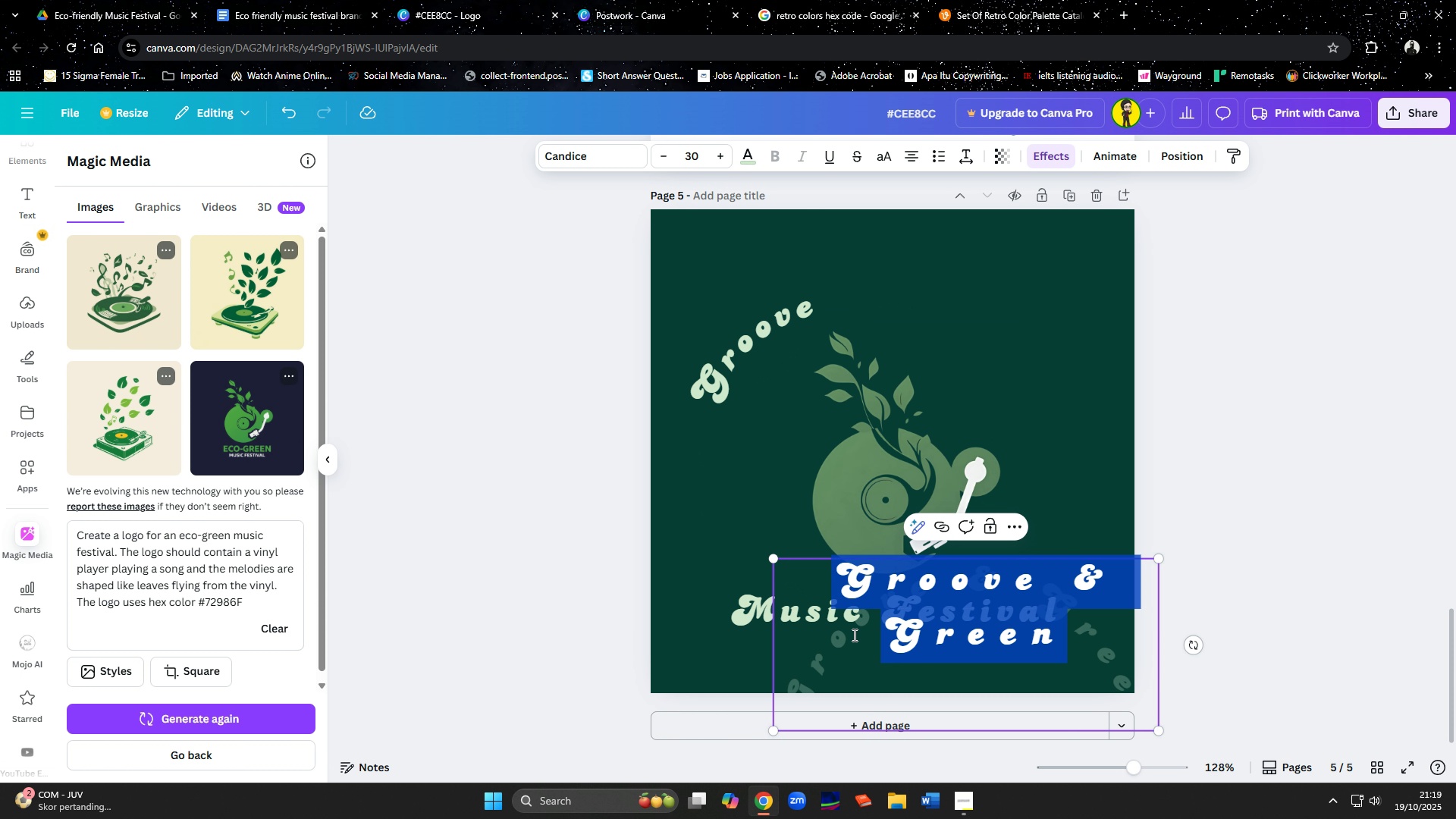 
key(Shift+7)
 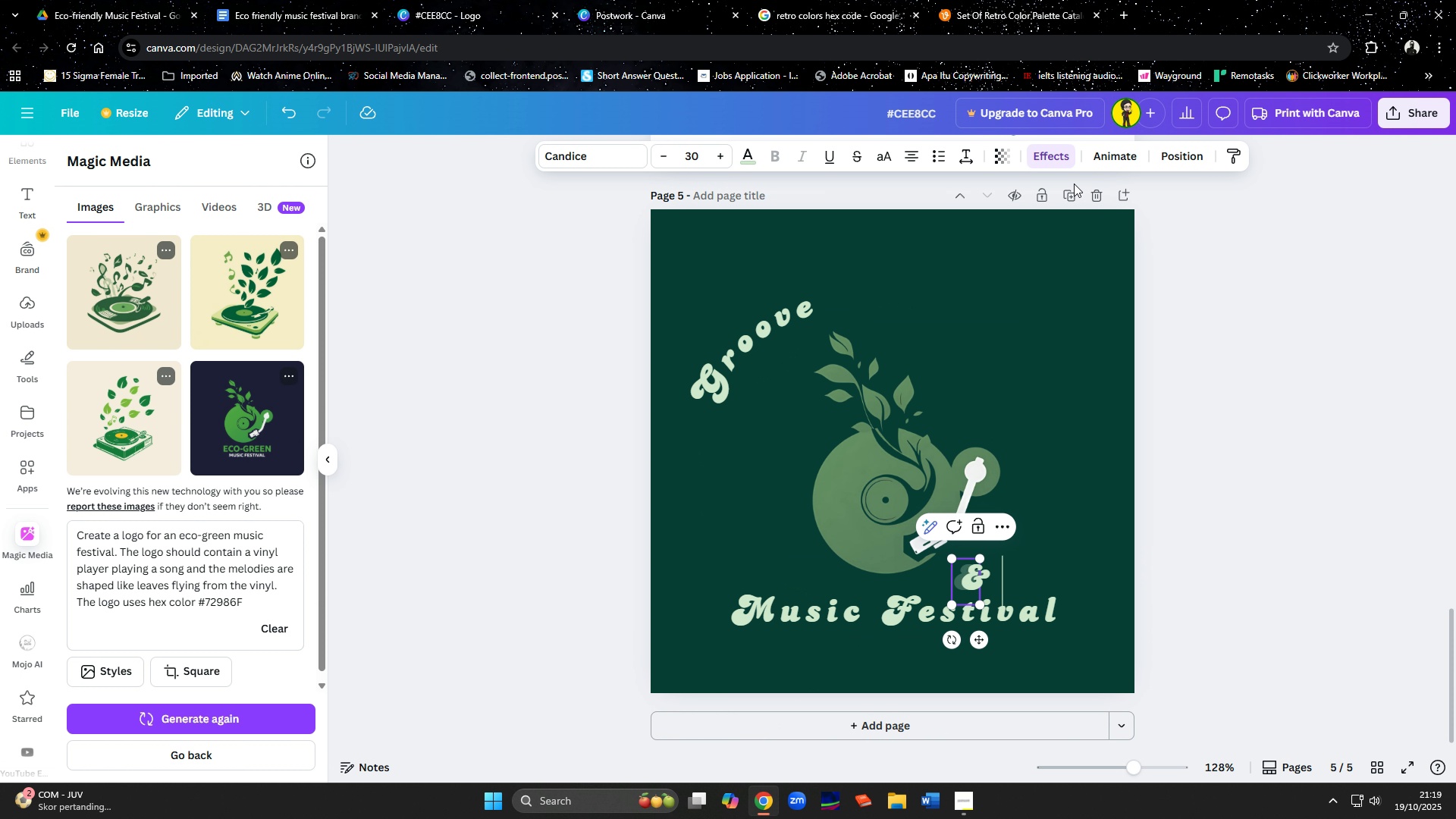 
left_click([1053, 159])
 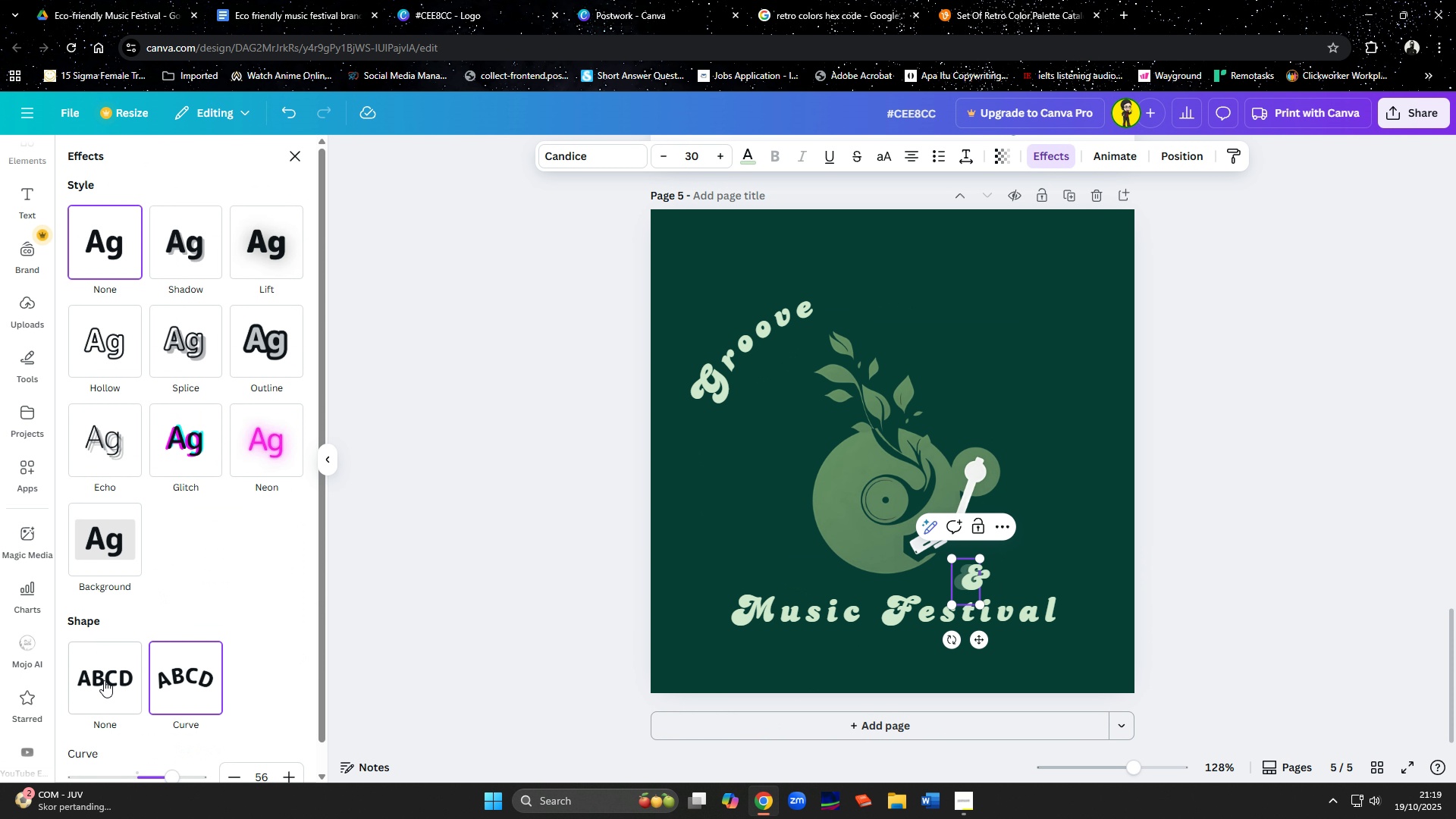 
left_click([102, 683])
 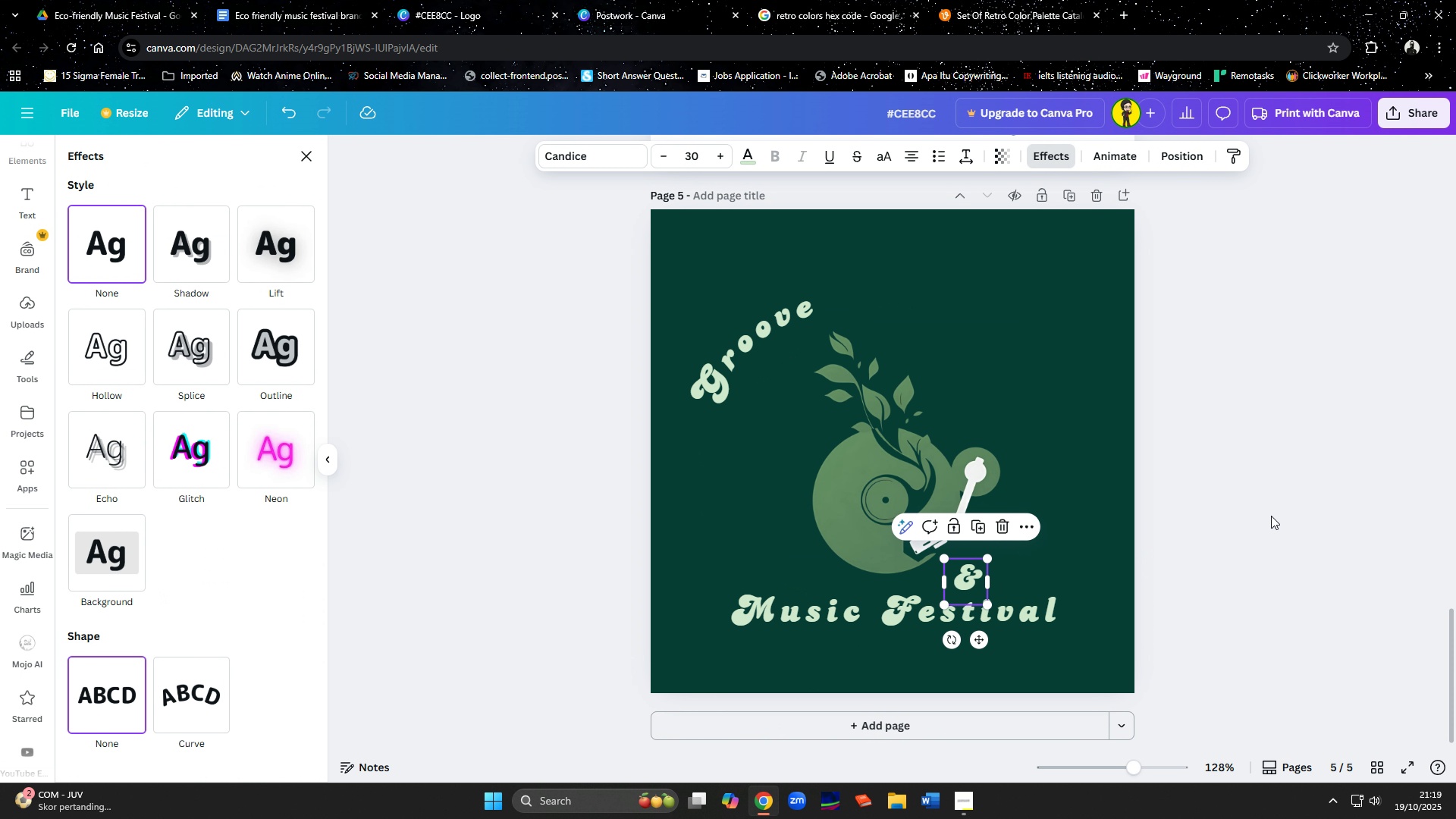 
left_click([1271, 516])
 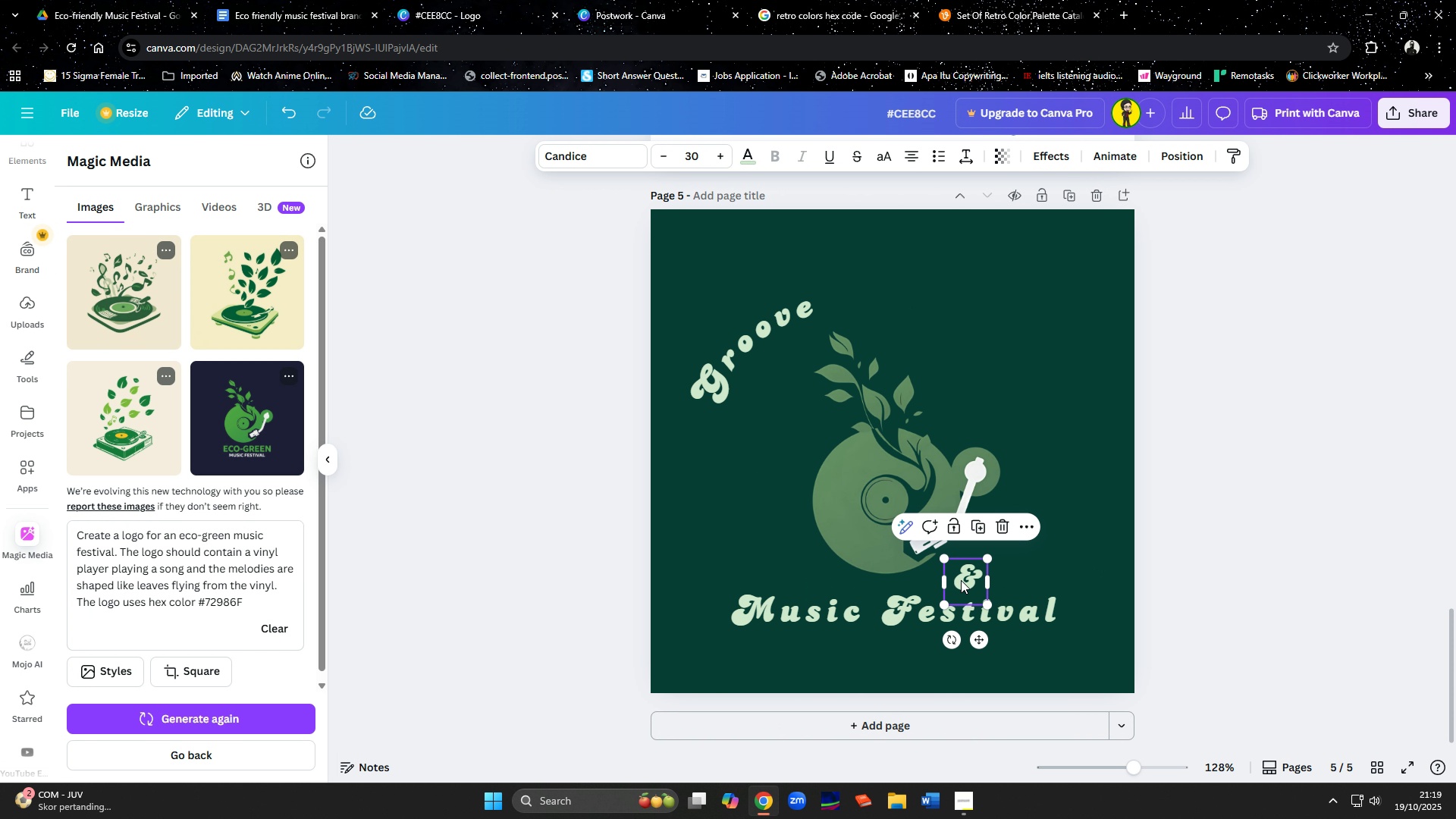 
left_click_drag(start_coordinate=[965, 580], to_coordinate=[890, 299])
 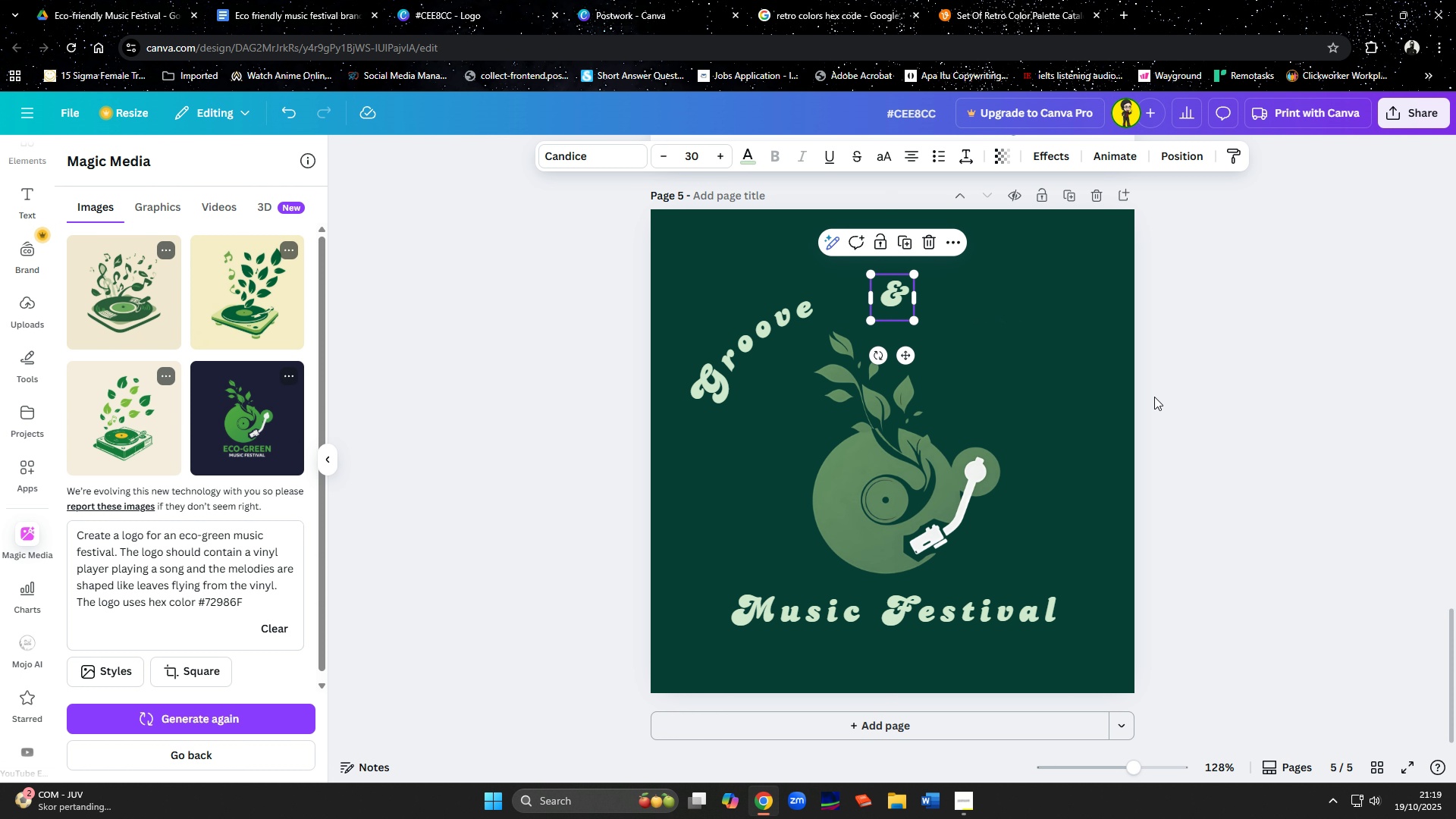 
left_click([1154, 397])
 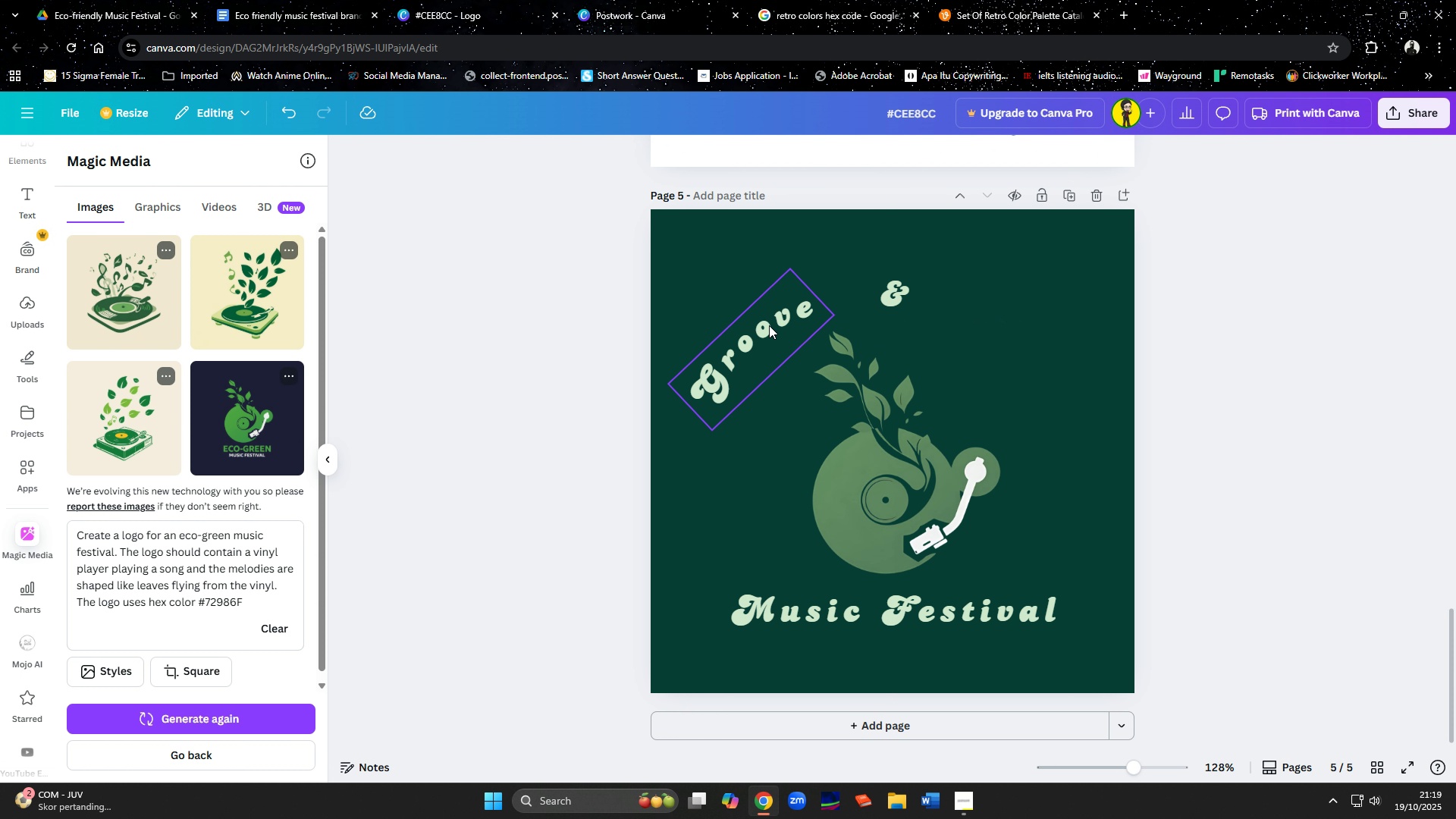 
left_click_drag(start_coordinate=[764, 325], to_coordinate=[775, 318])
 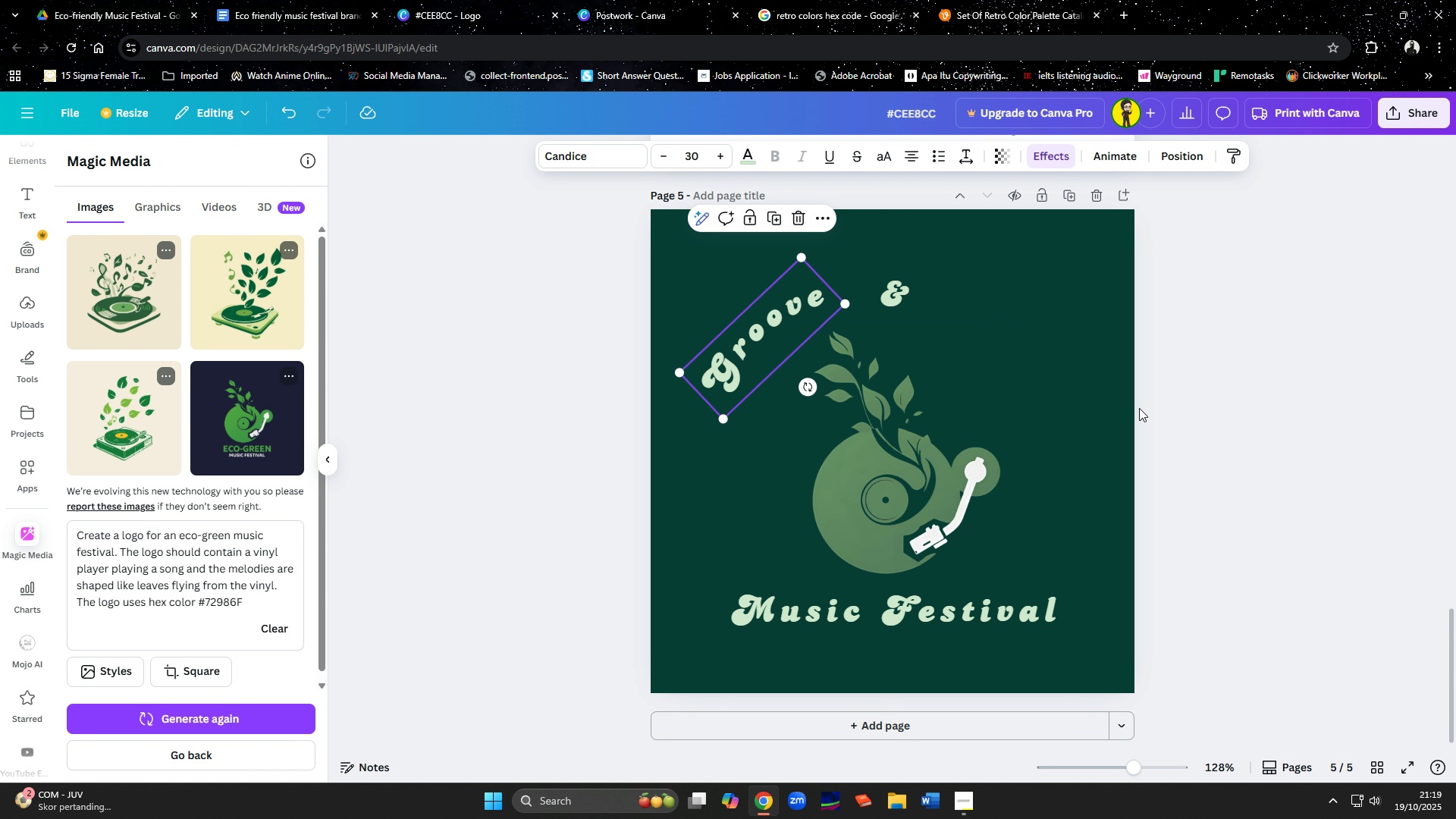 
left_click([1139, 408])
 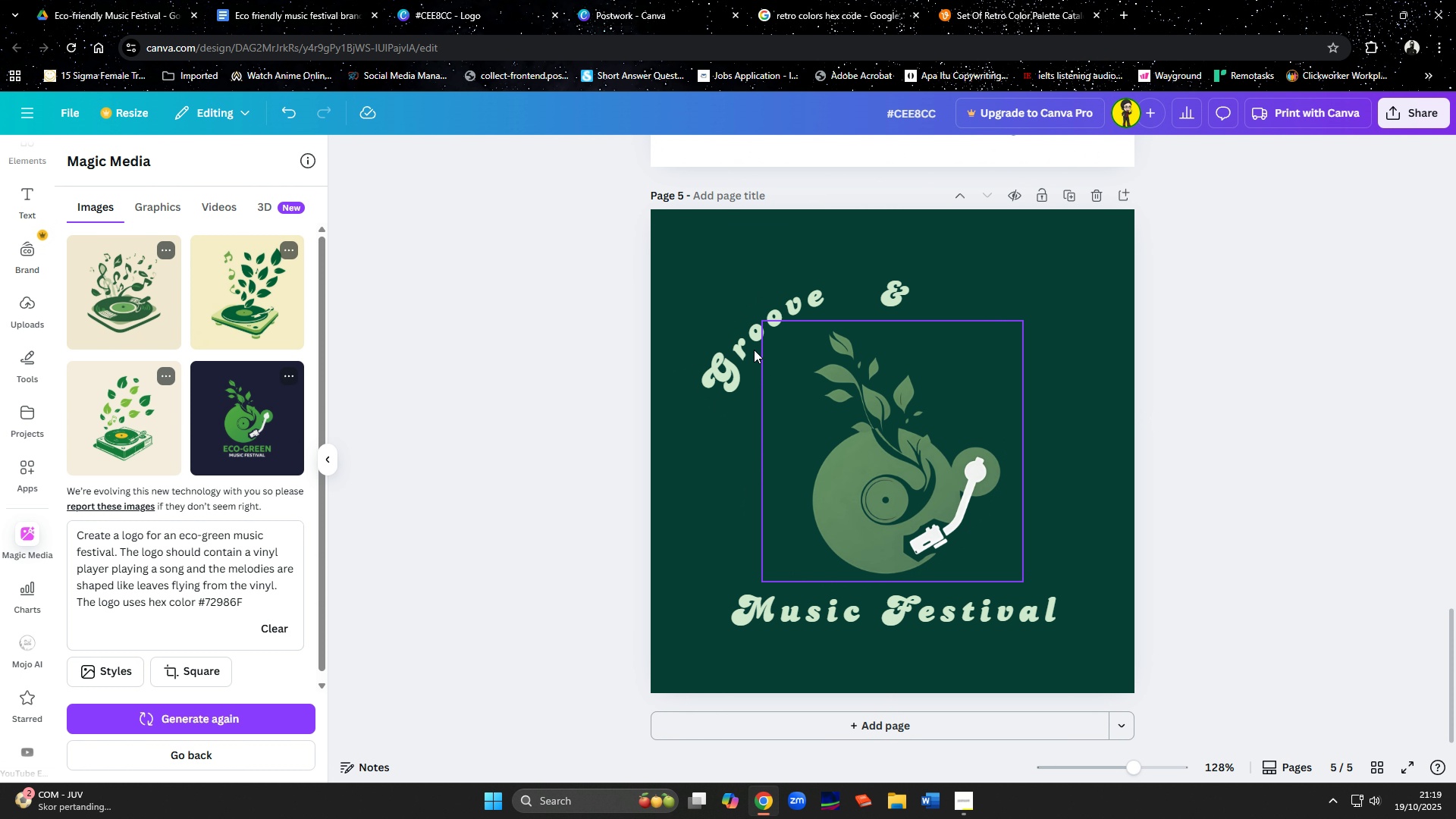 
left_click([723, 341])
 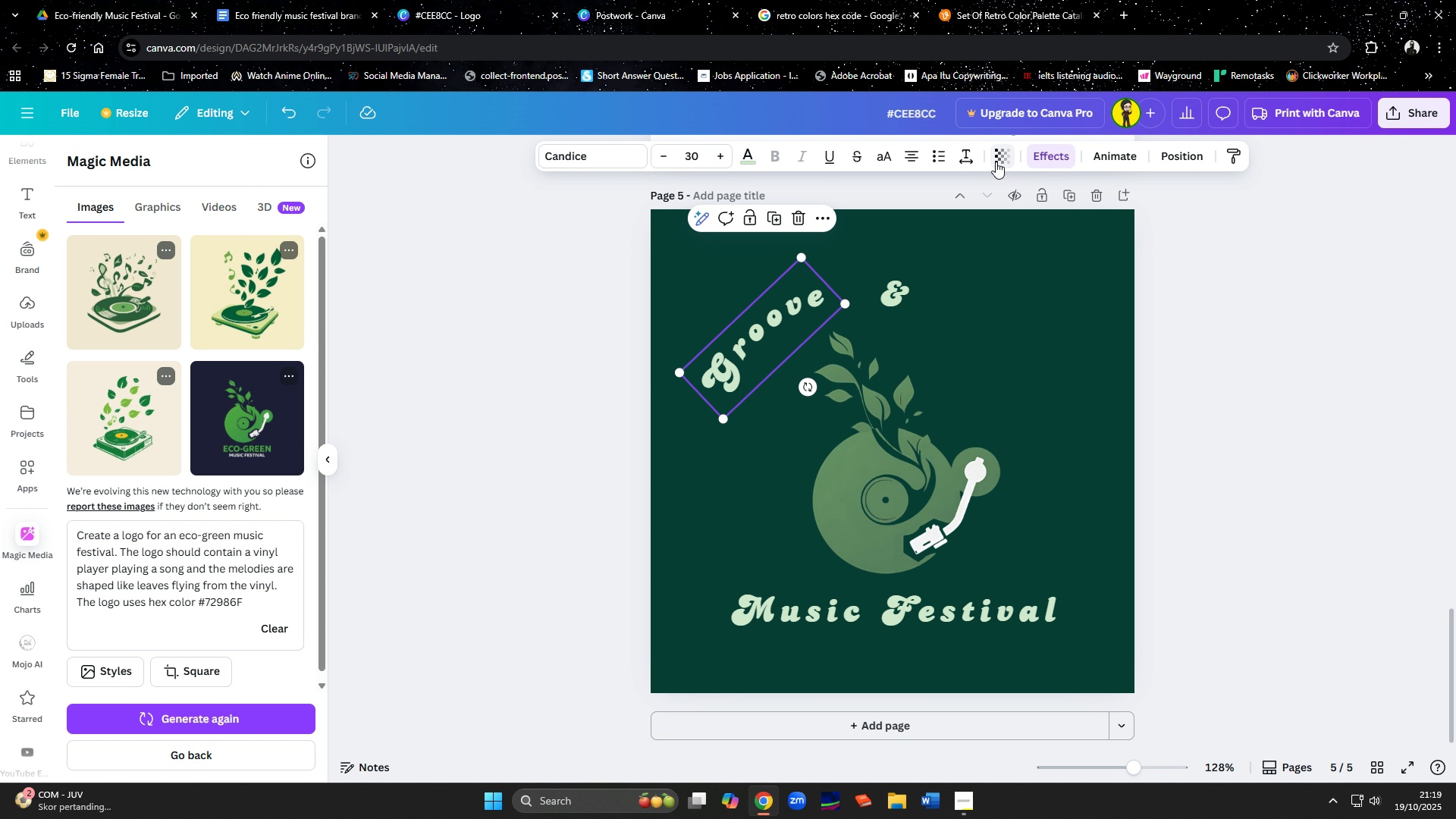 
left_click([1037, 160])
 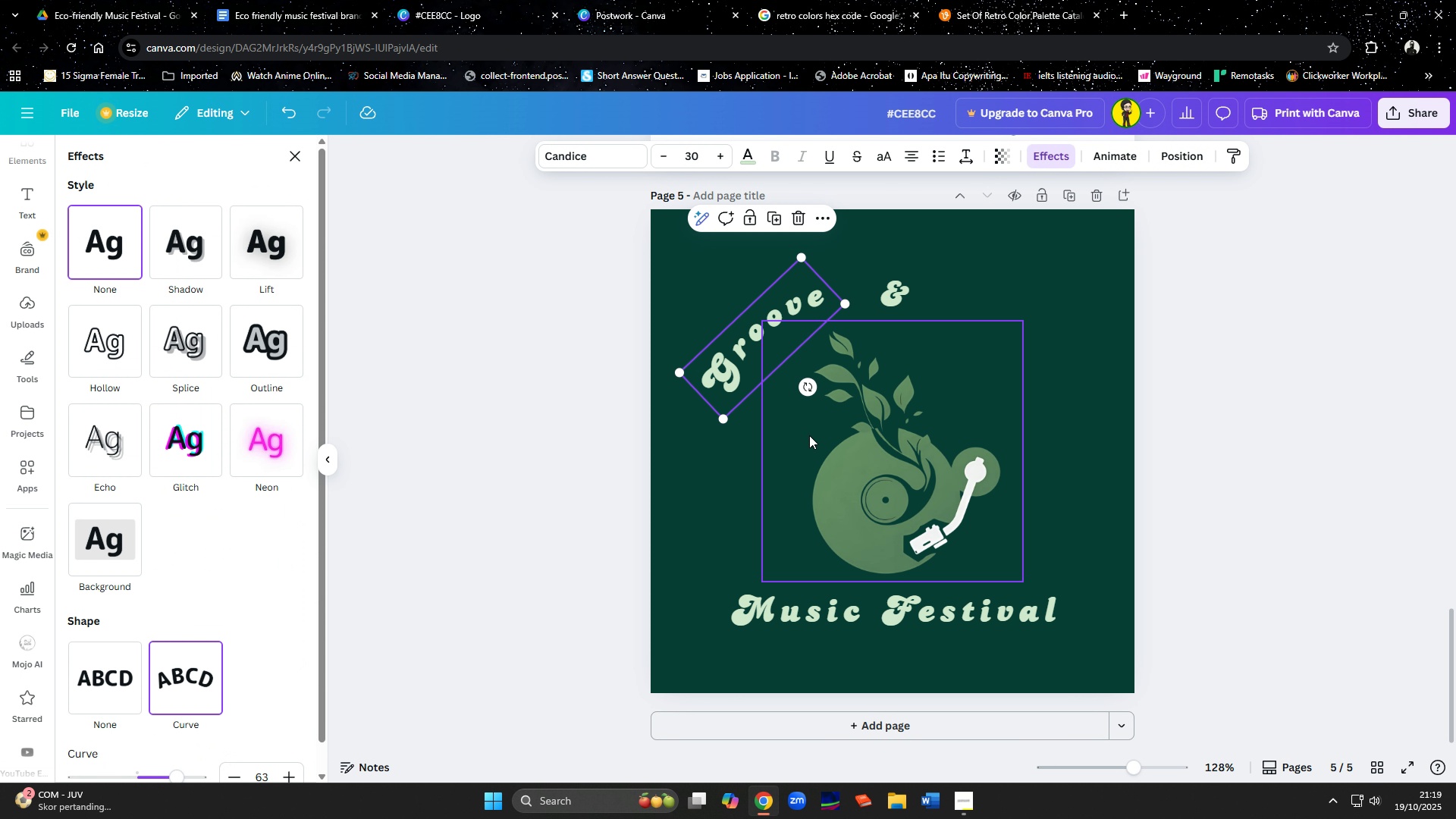 
left_click([894, 291])
 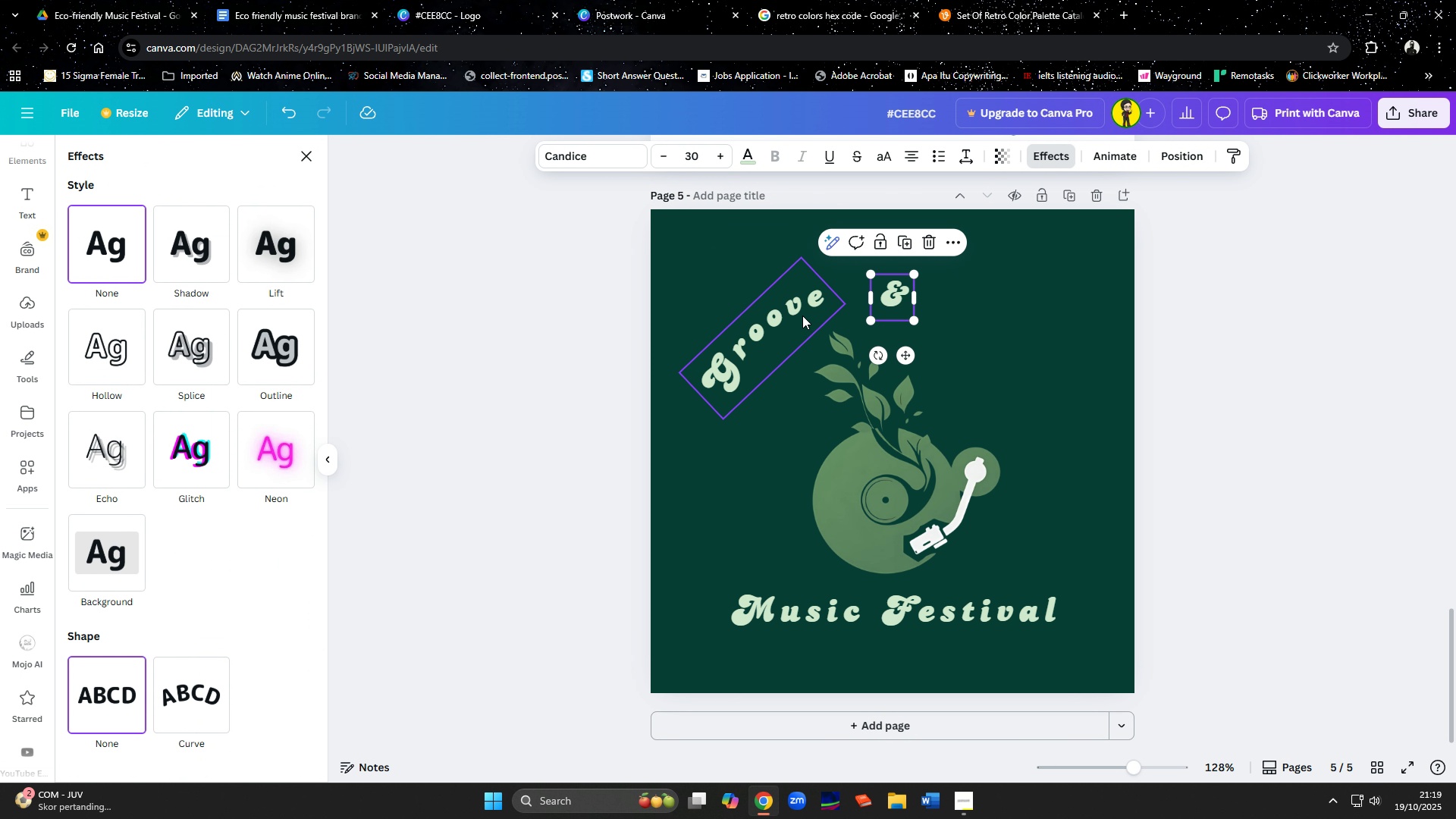 
left_click([799, 317])
 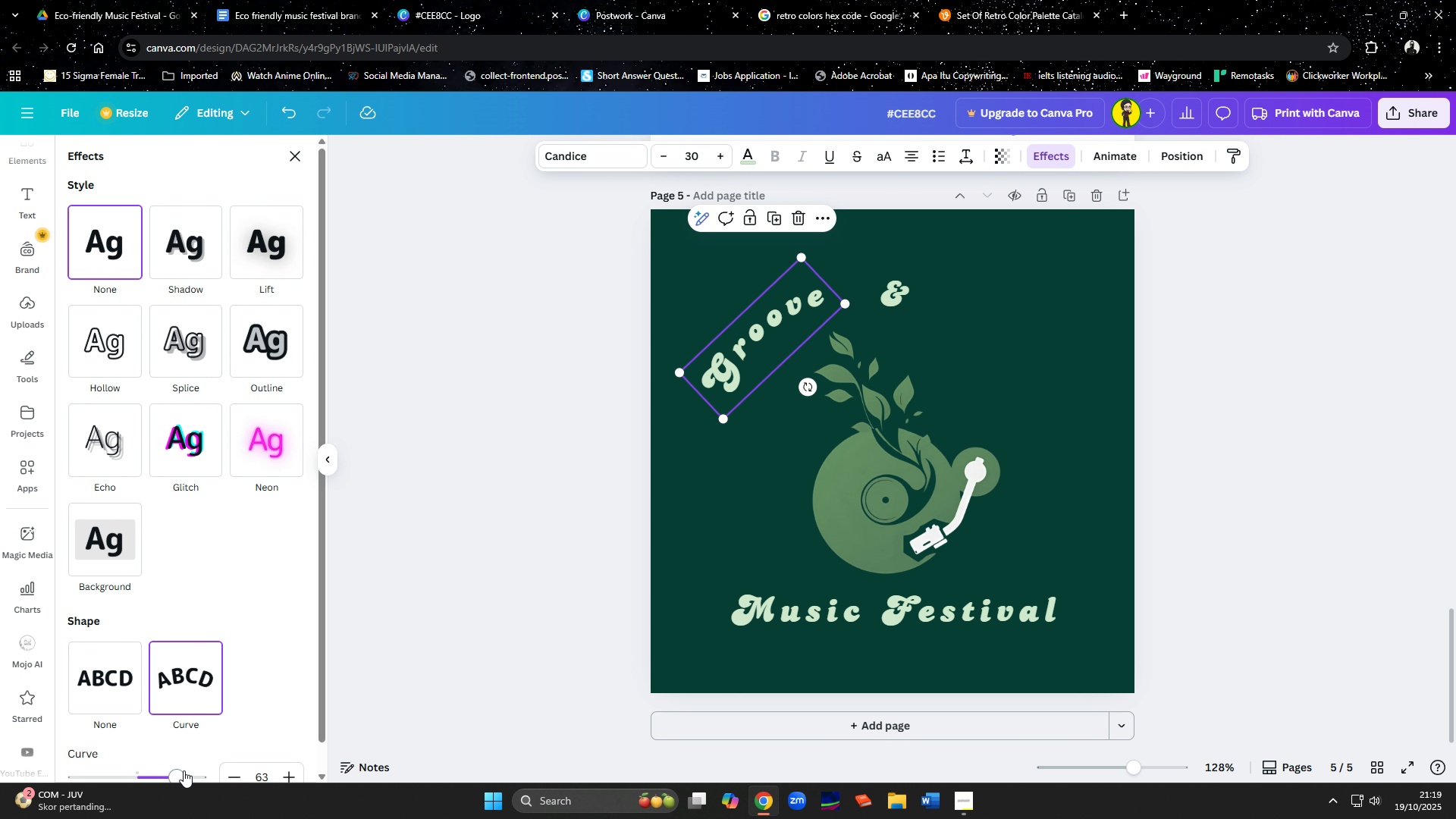 
left_click_drag(start_coordinate=[182, 772], to_coordinate=[184, 776])
 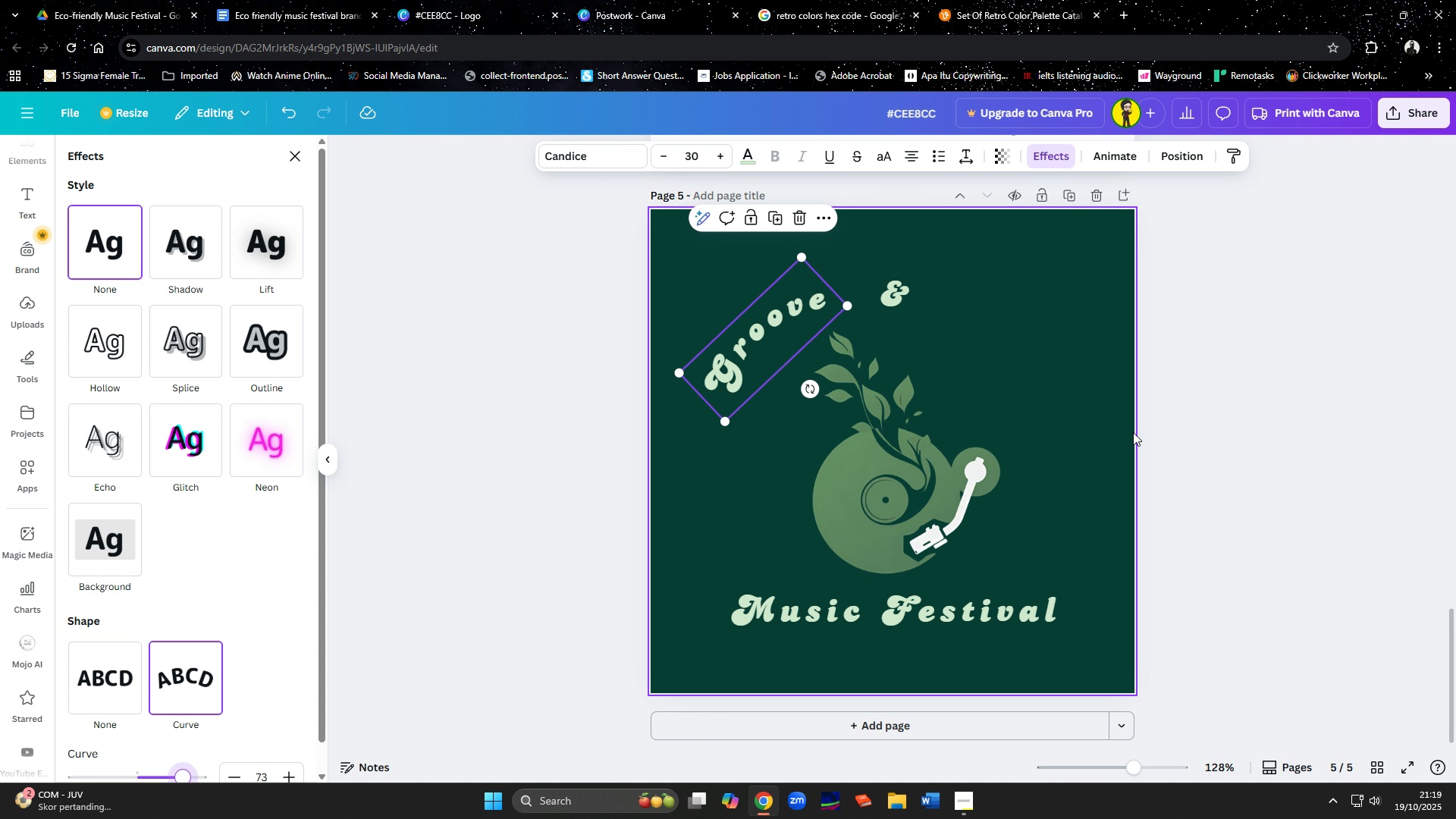 
left_click([1137, 431])
 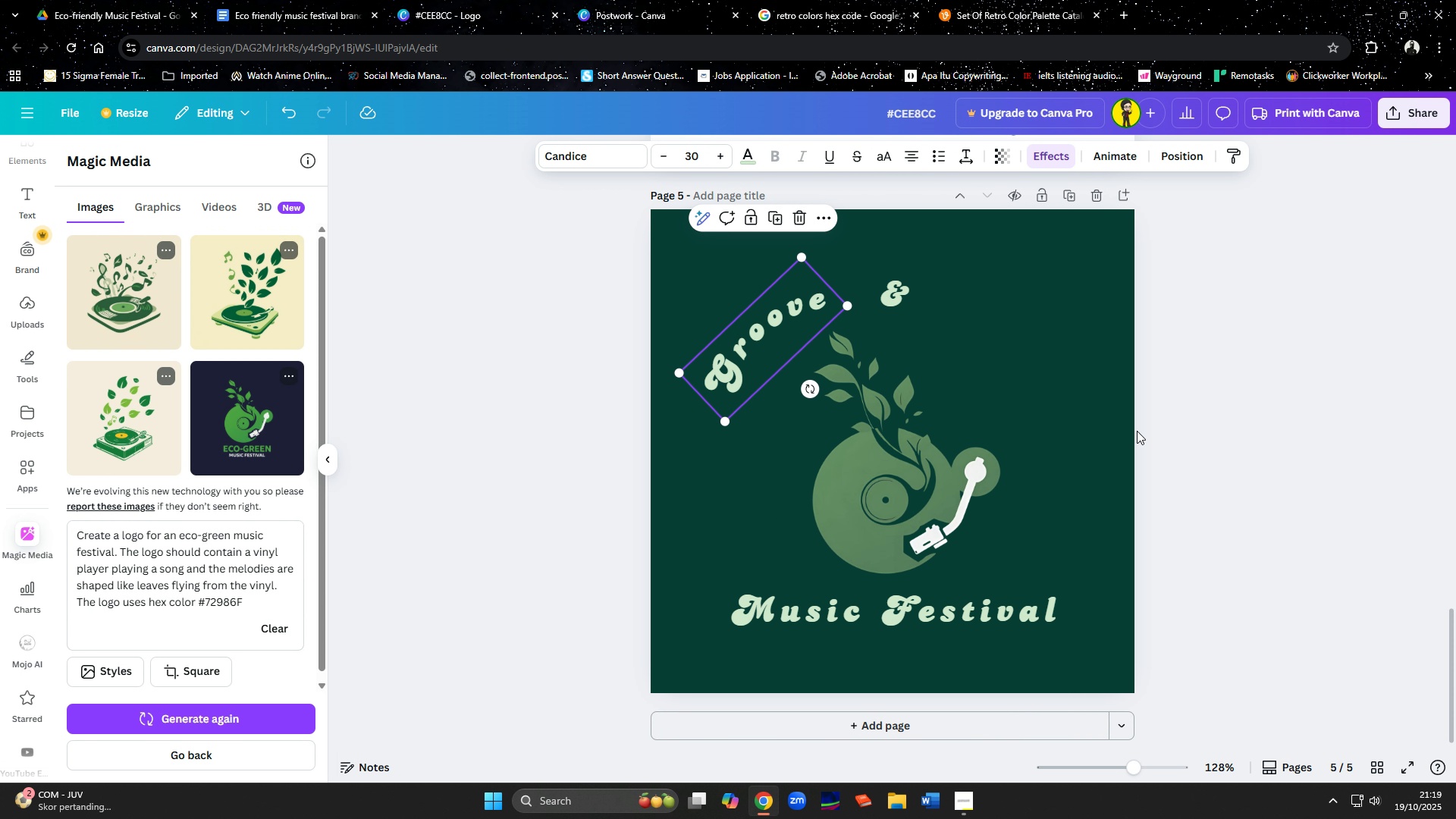 
left_click([1137, 431])
 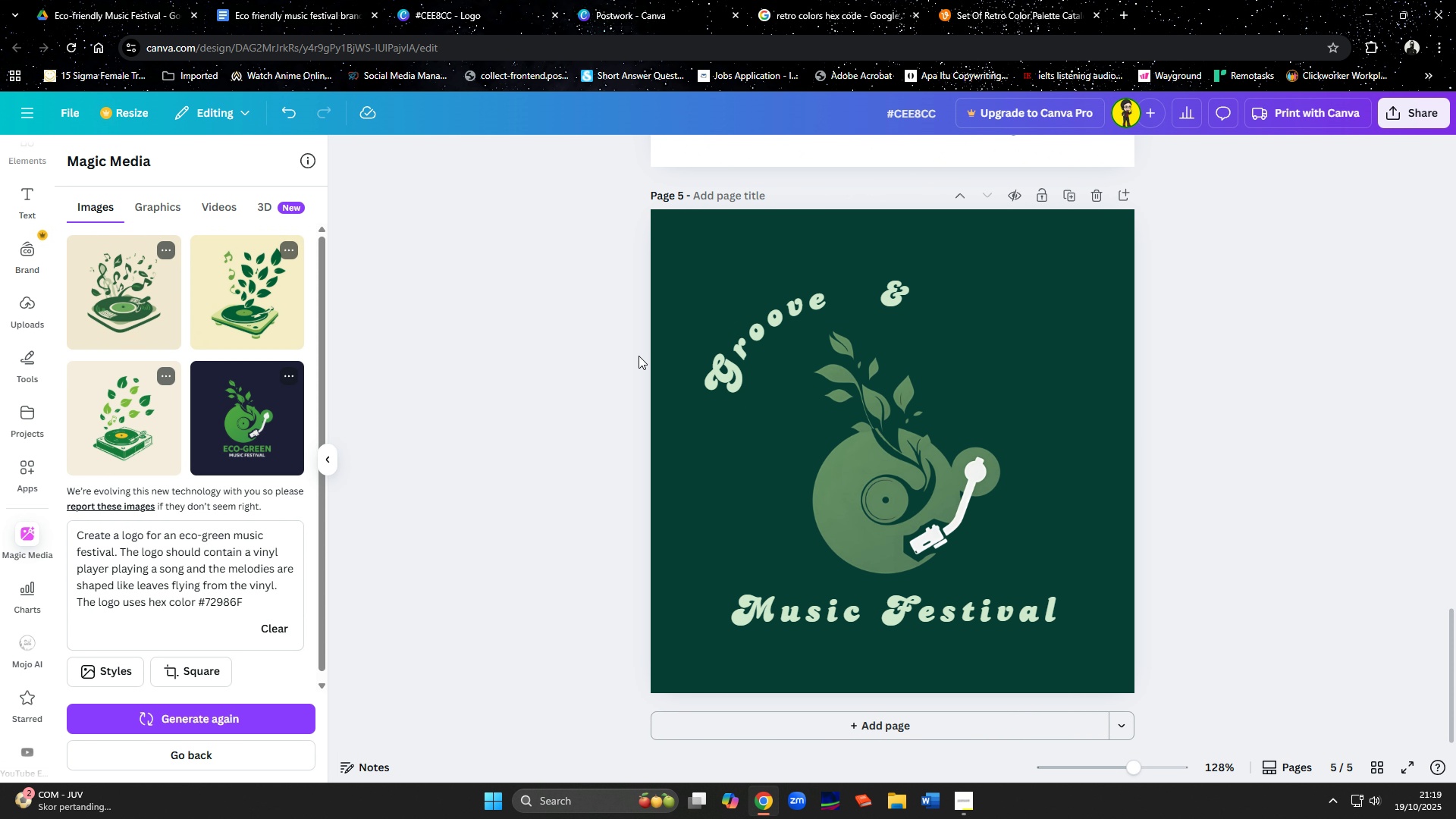 
left_click_drag(start_coordinate=[733, 371], to_coordinate=[754, 369])
 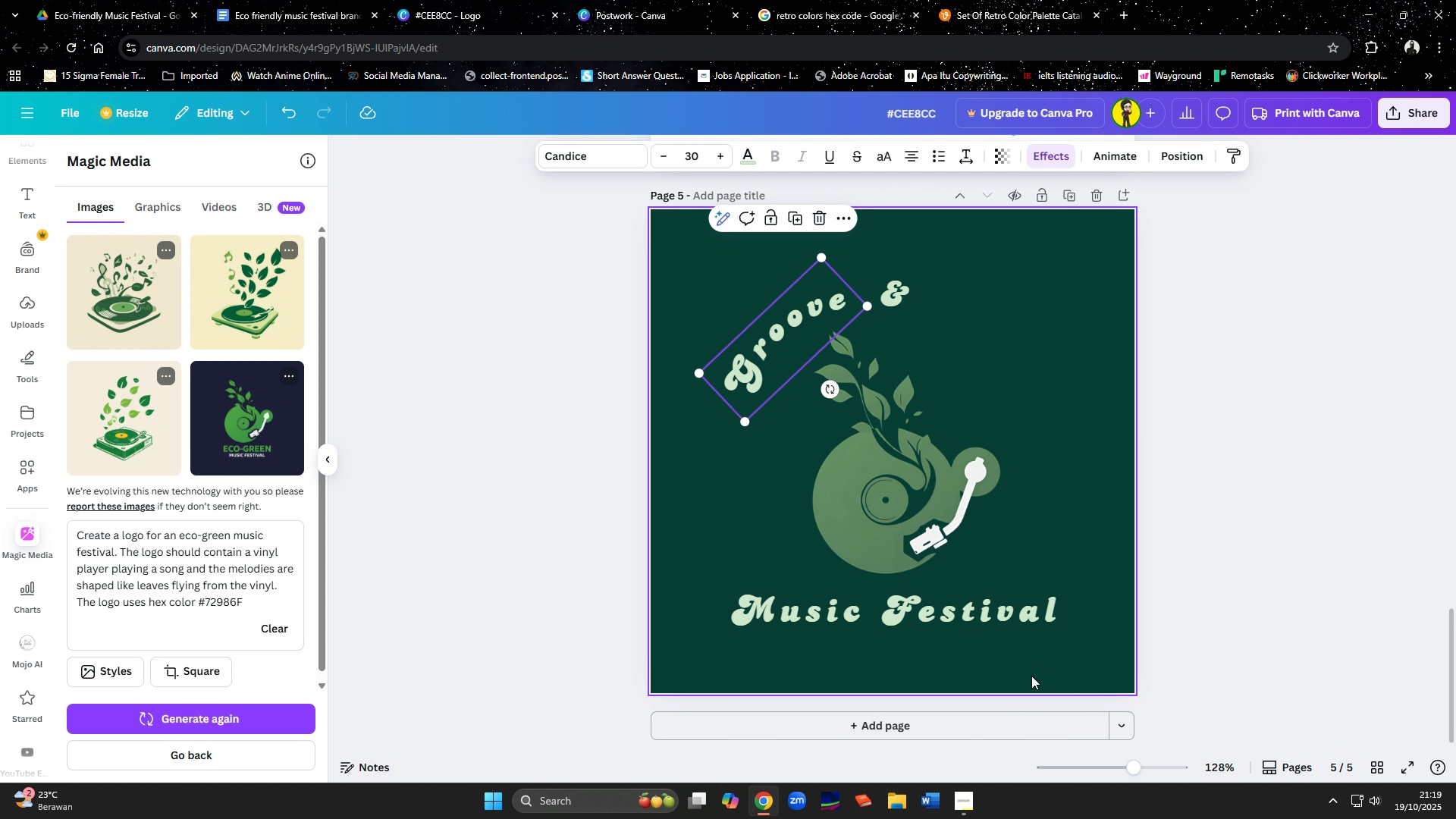 
left_click([1031, 676])
 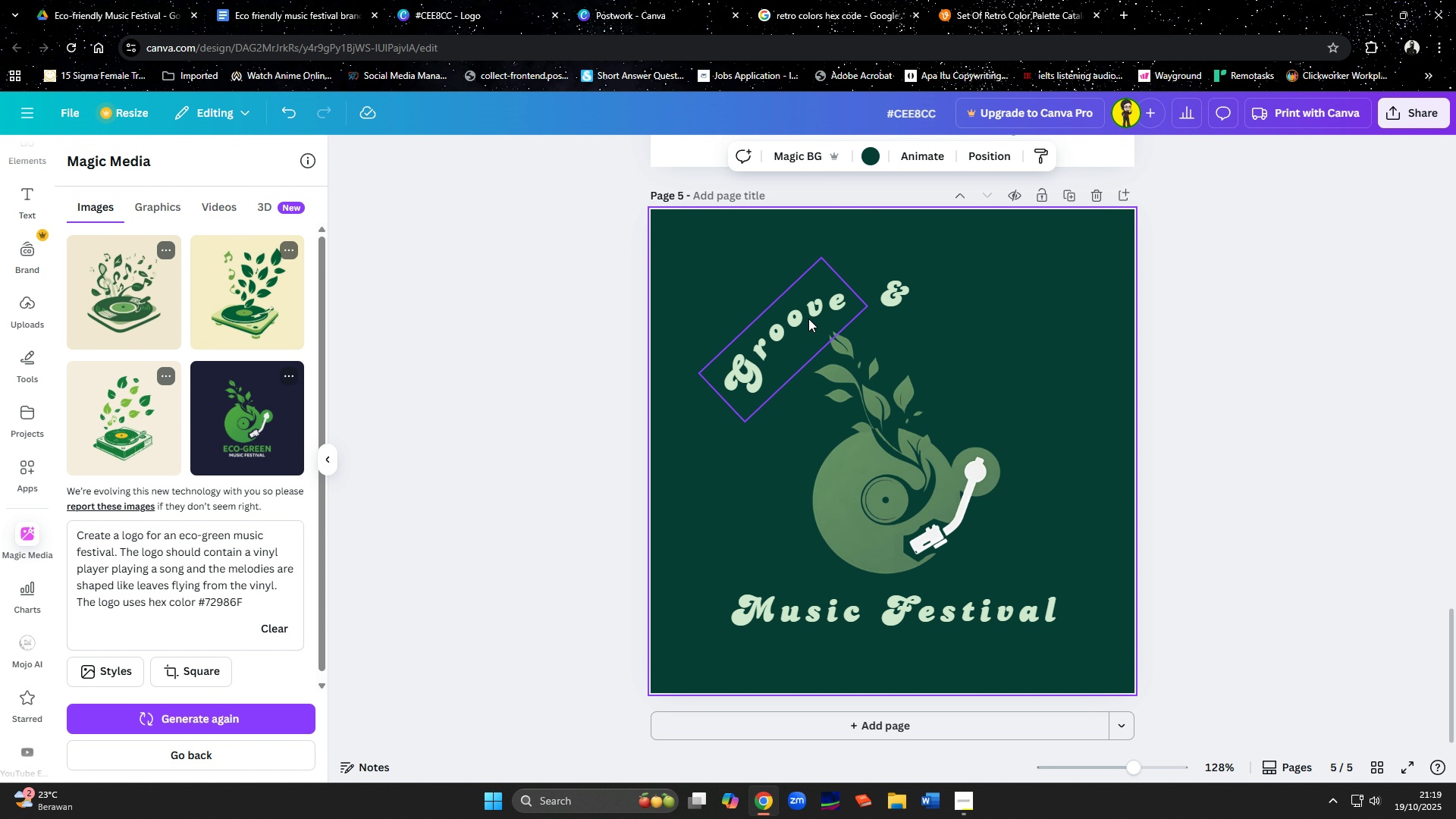 
left_click([808, 318])
 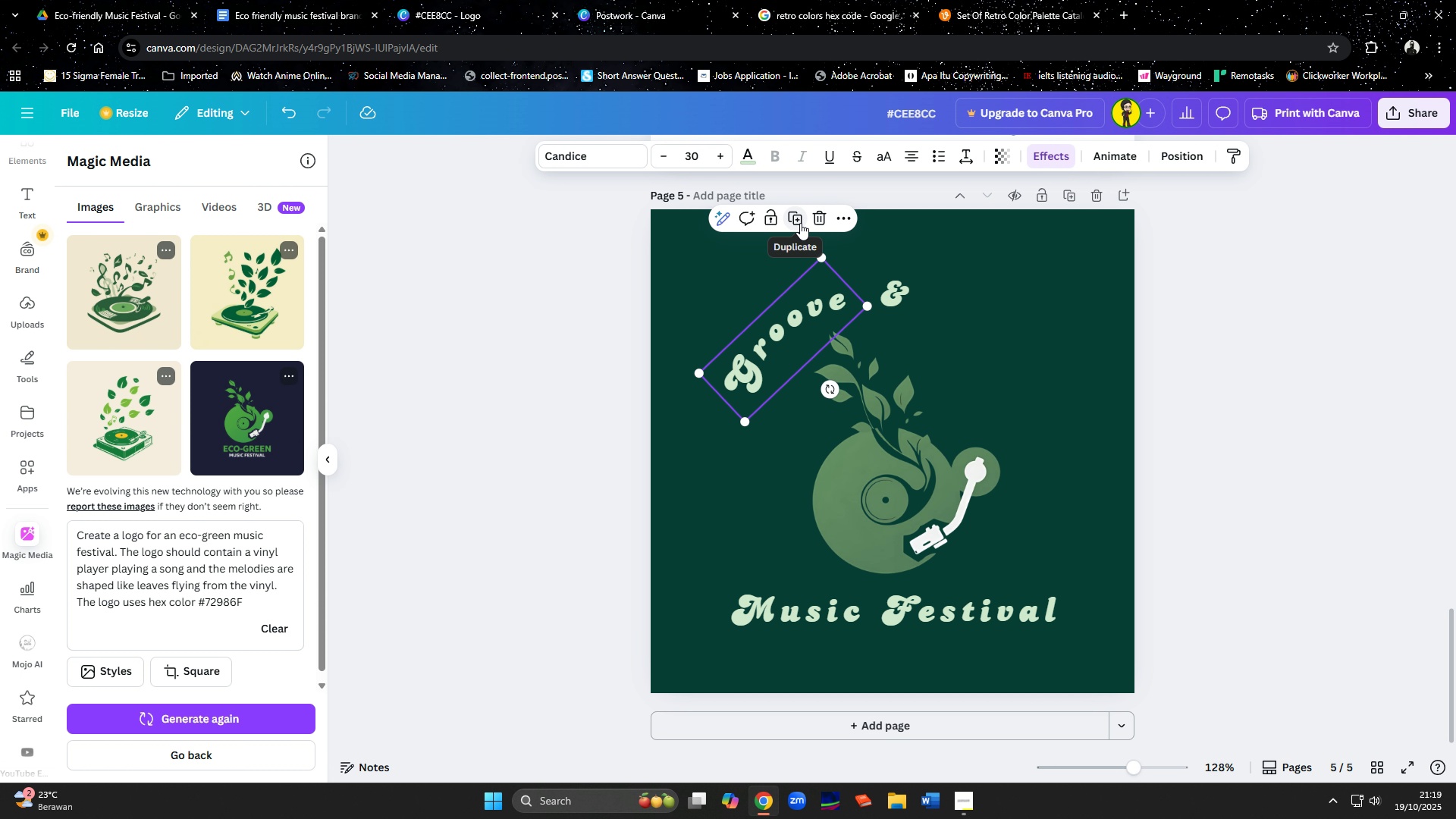 
left_click([800, 223])
 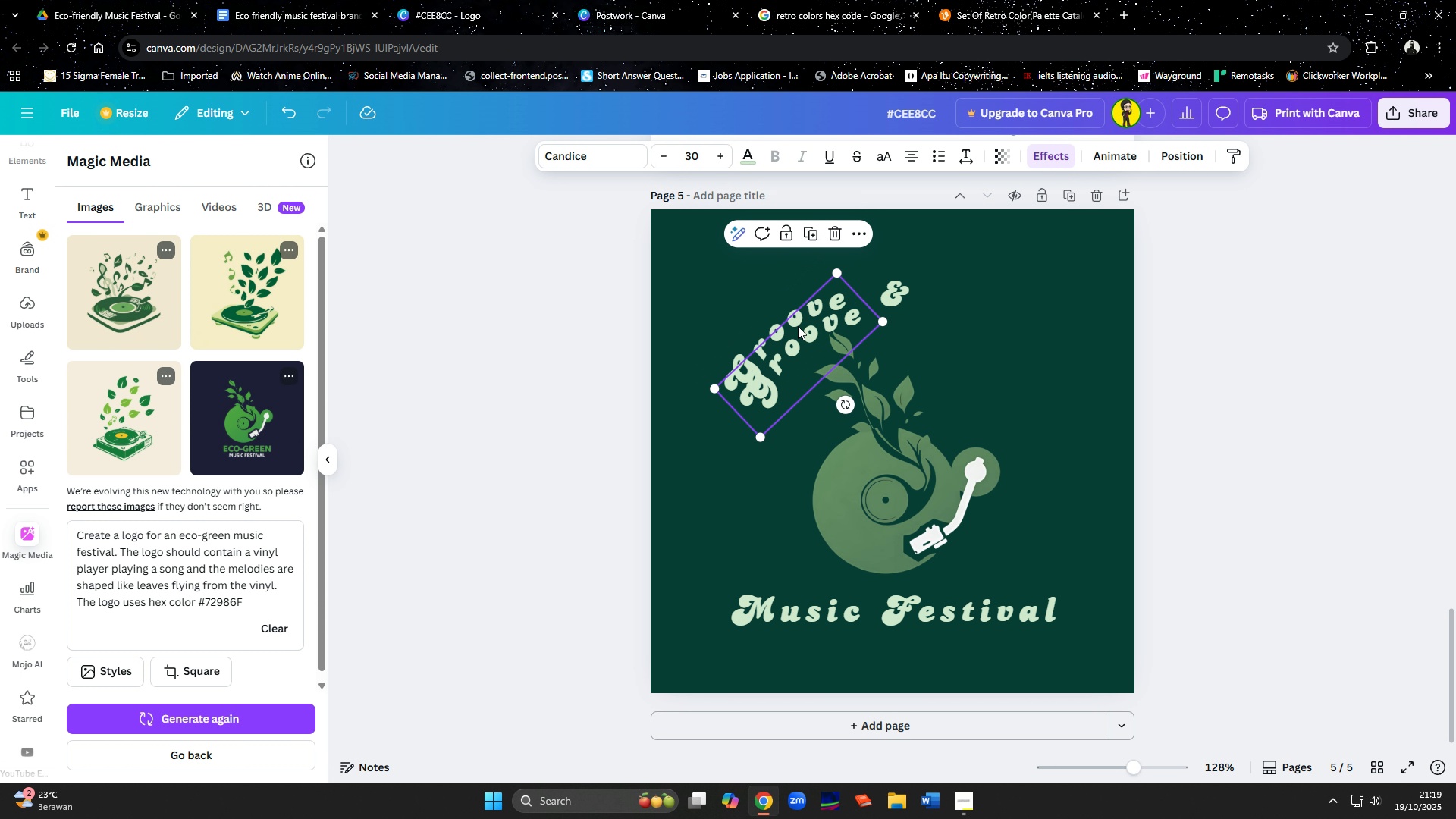 
left_click_drag(start_coordinate=[798, 327], to_coordinate=[961, 336])
 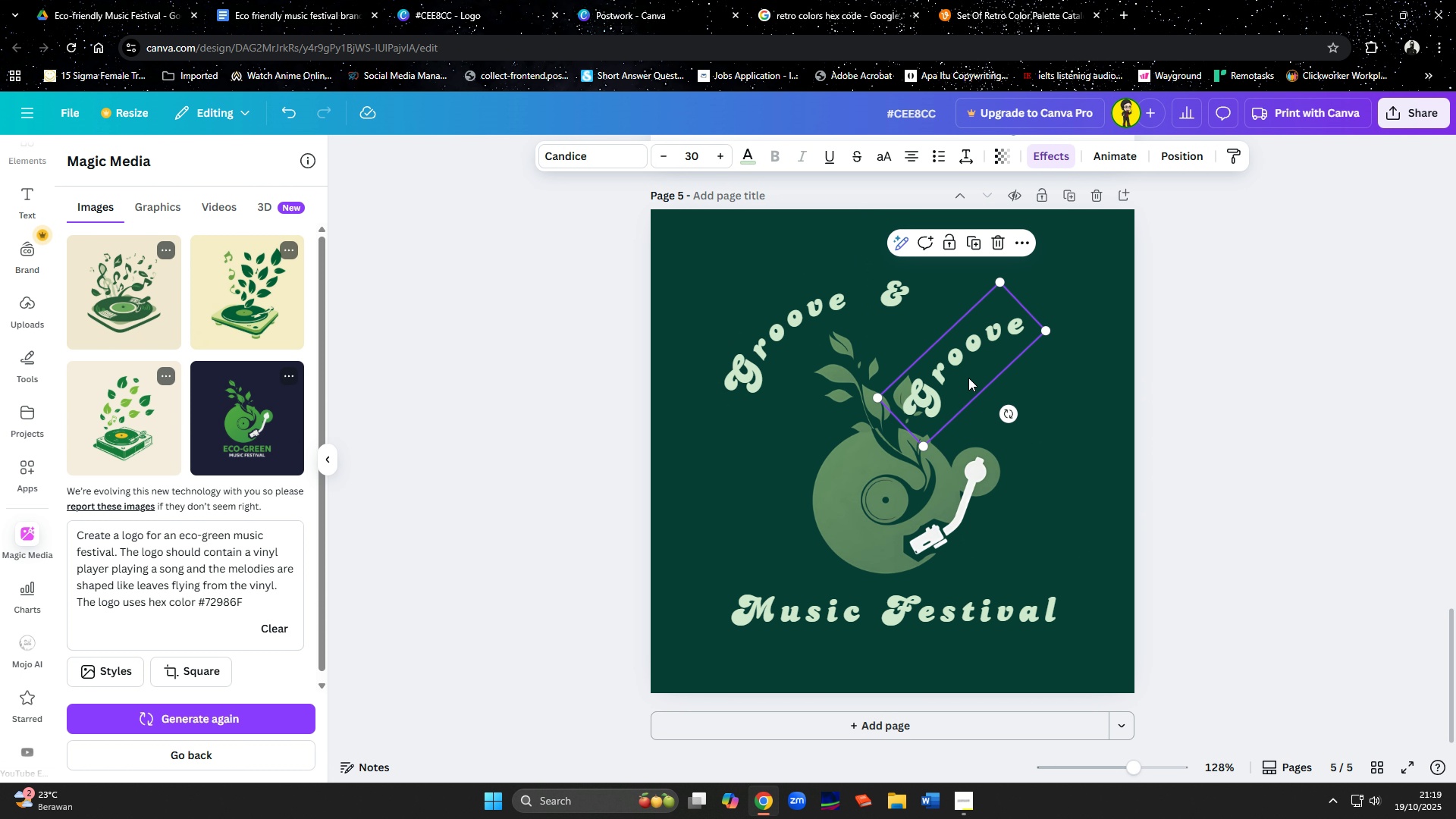 
left_click([968, 378])
 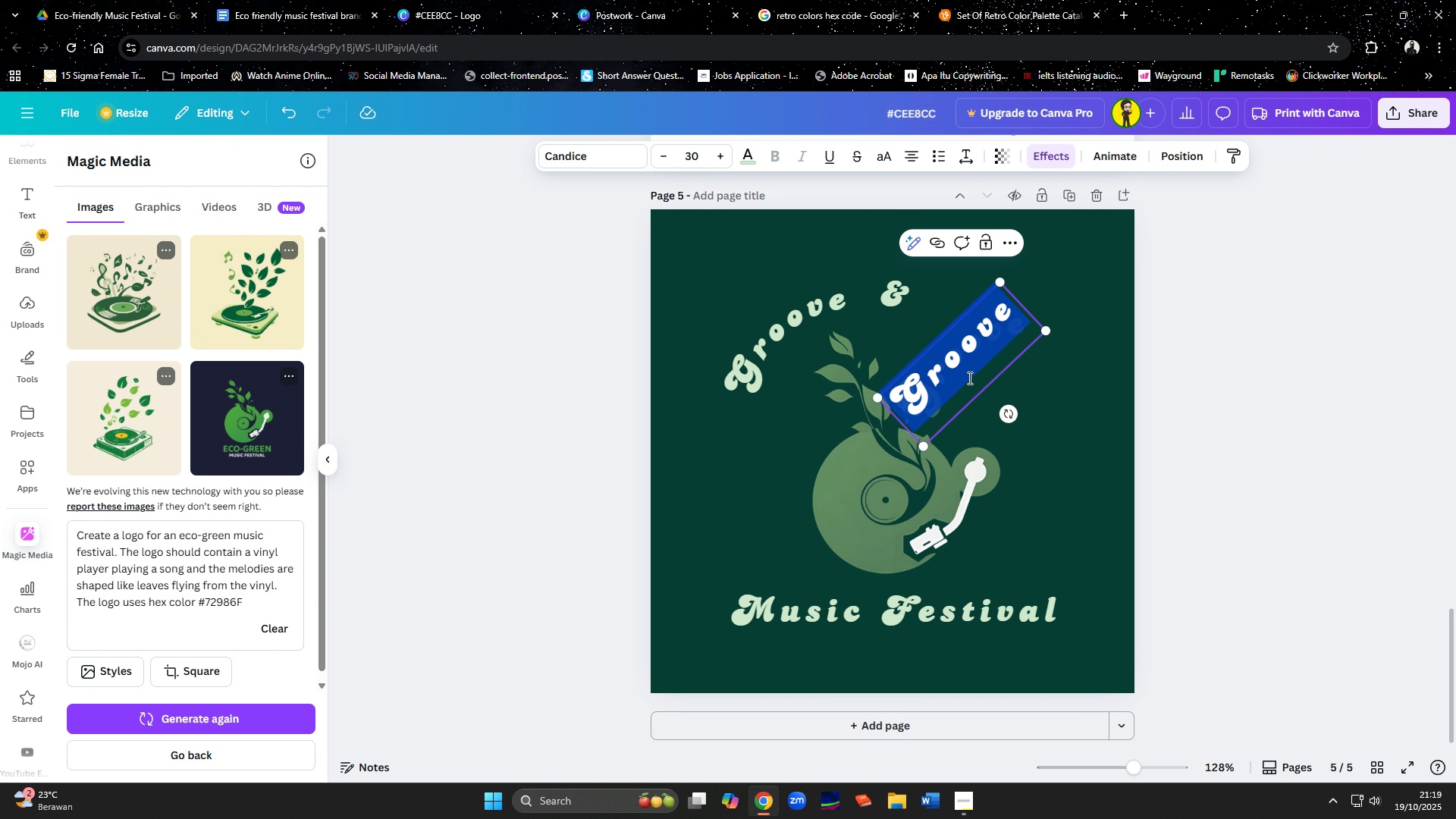 
type(Green)
 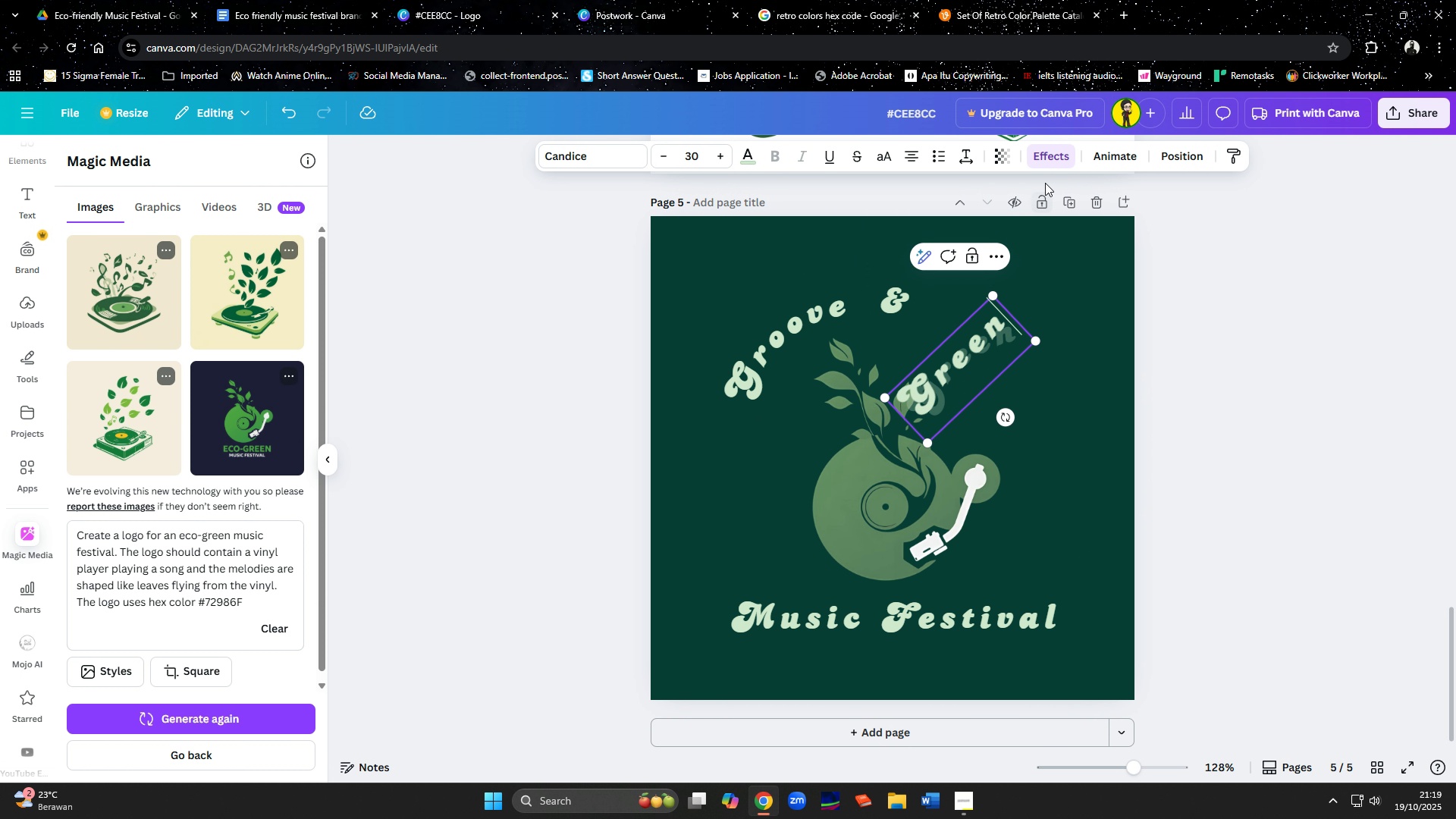 
left_click([1047, 158])
 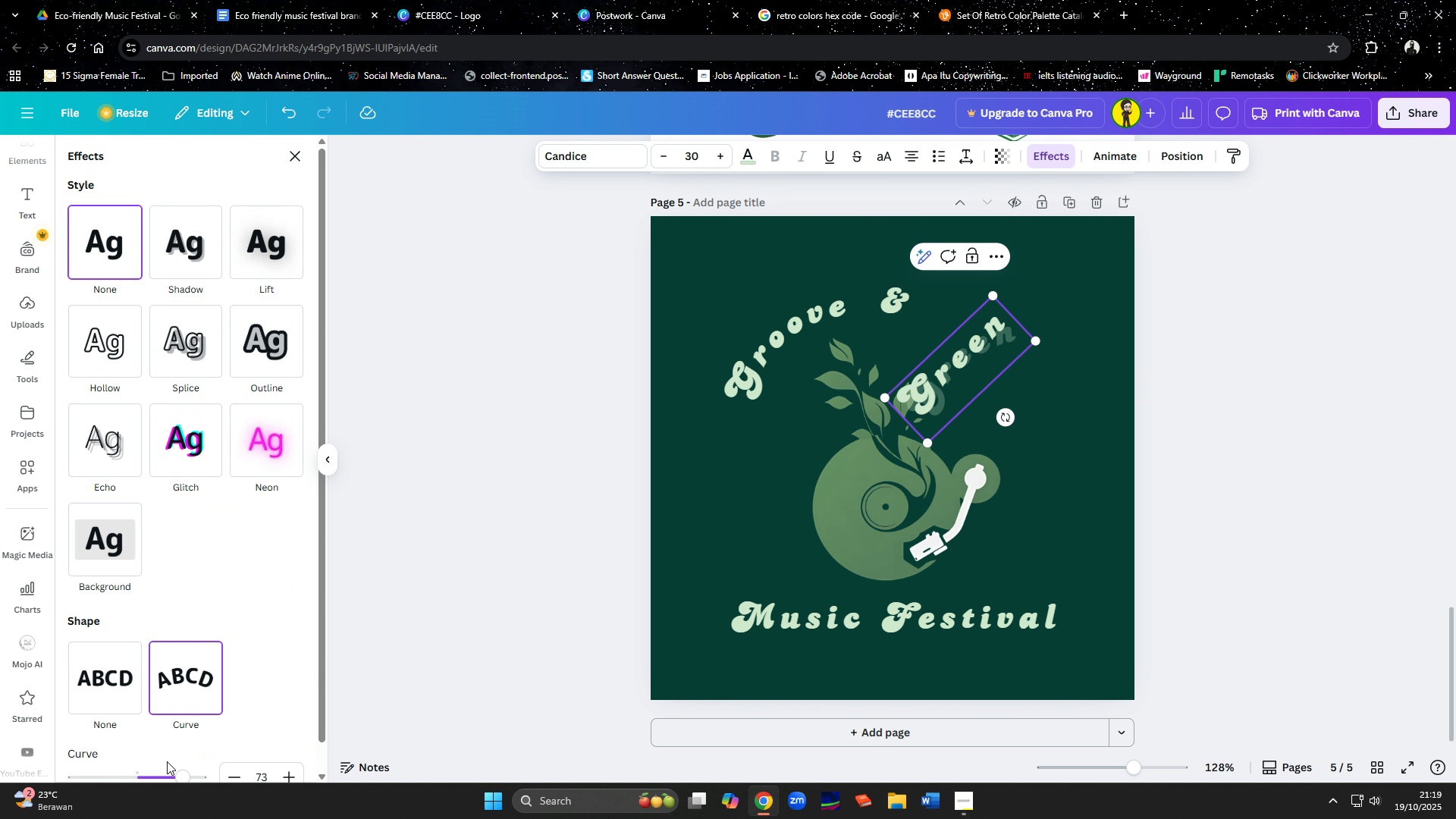 
left_click_drag(start_coordinate=[176, 775], to_coordinate=[114, 775])
 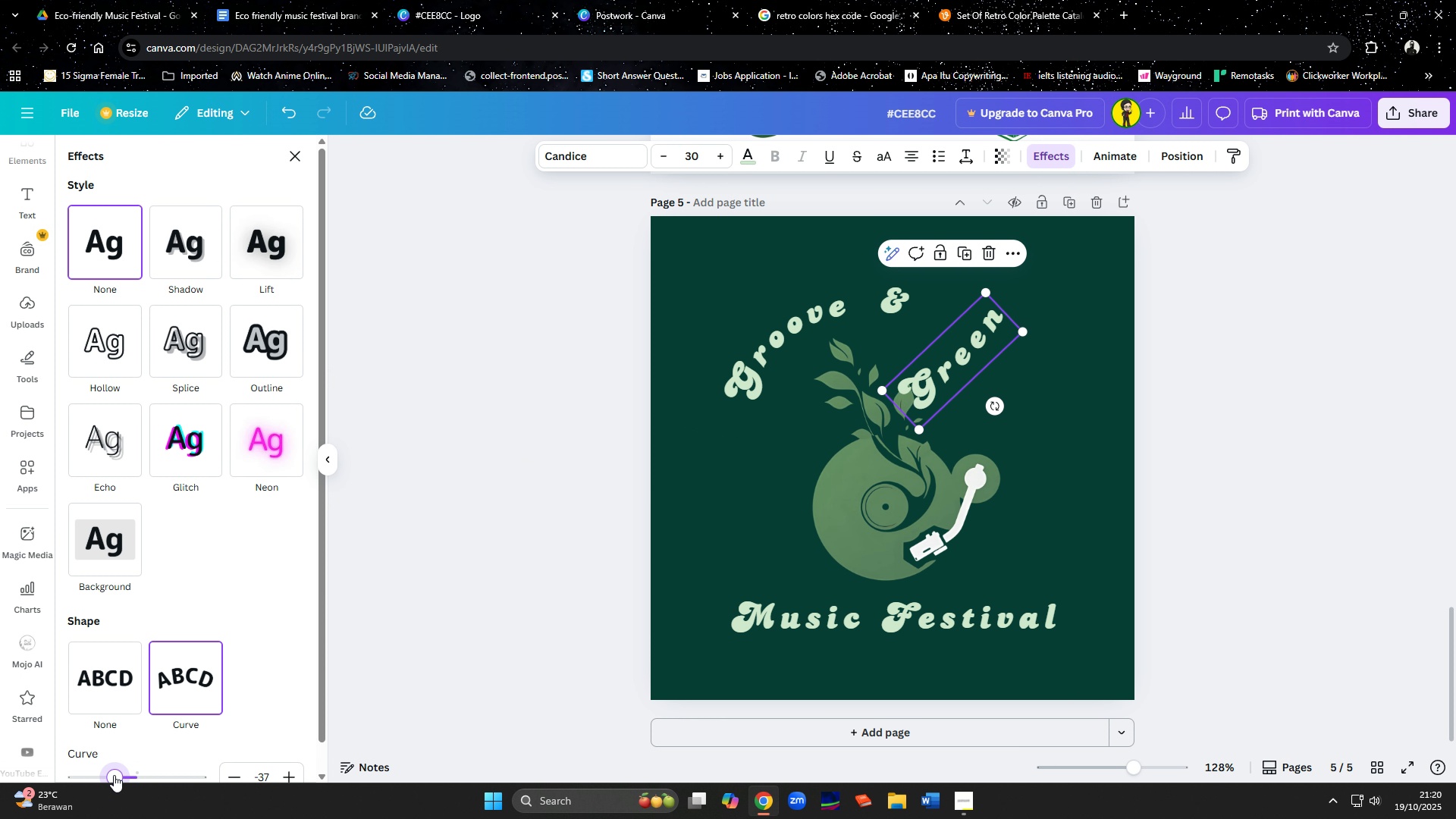 
key(Control+Z)
 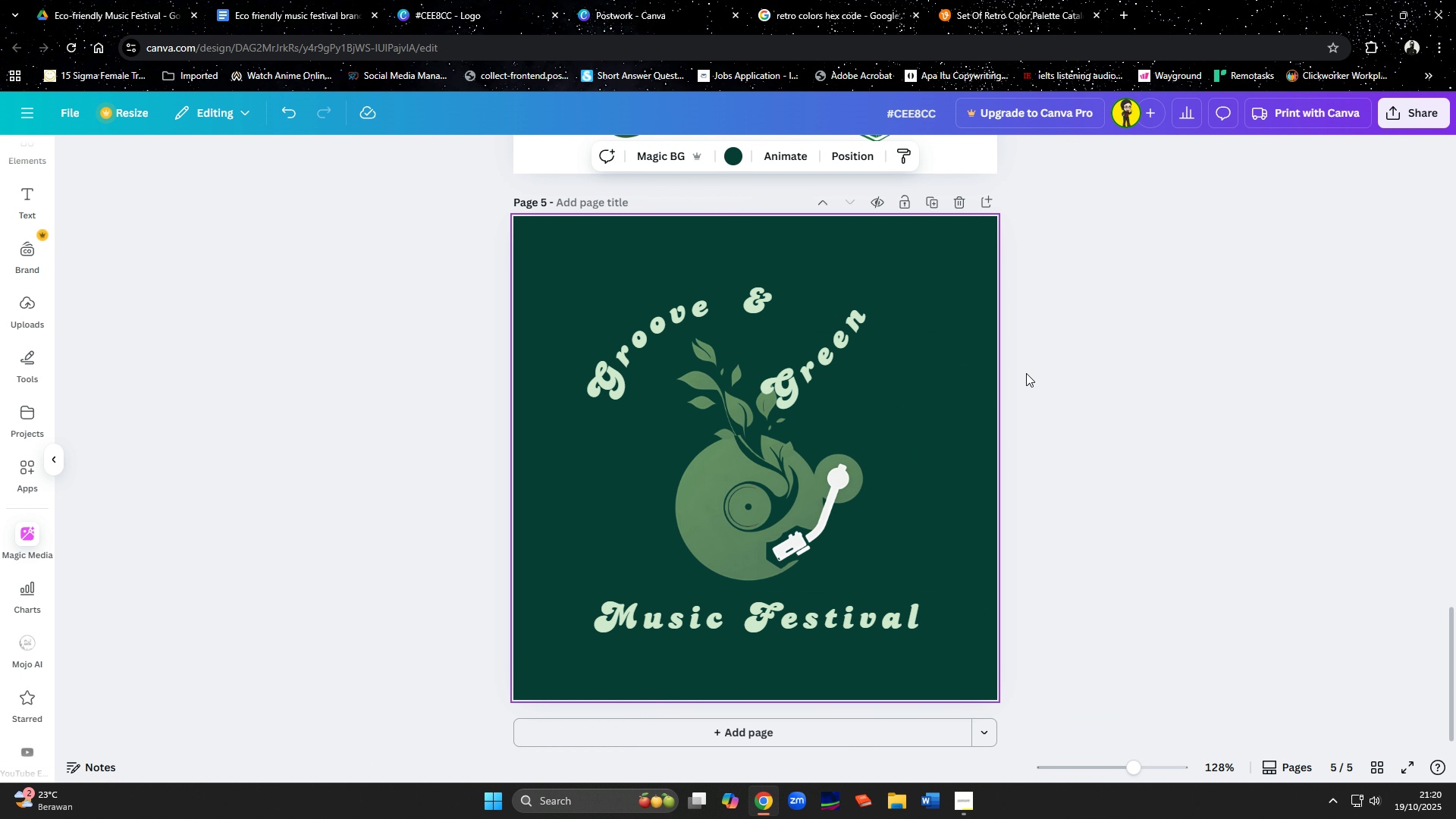 
key(Control+Z)
 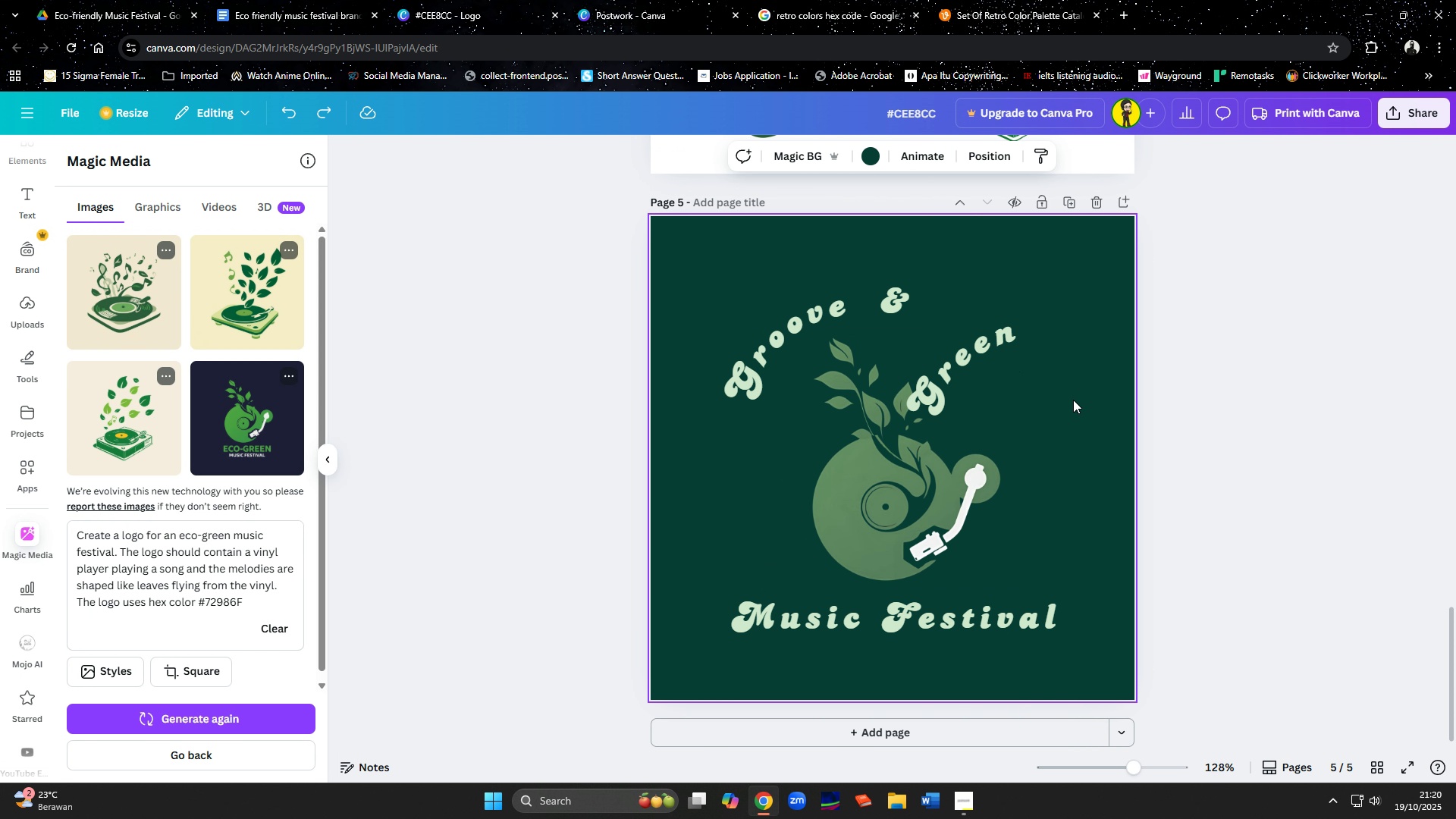 
left_click([1073, 400])
 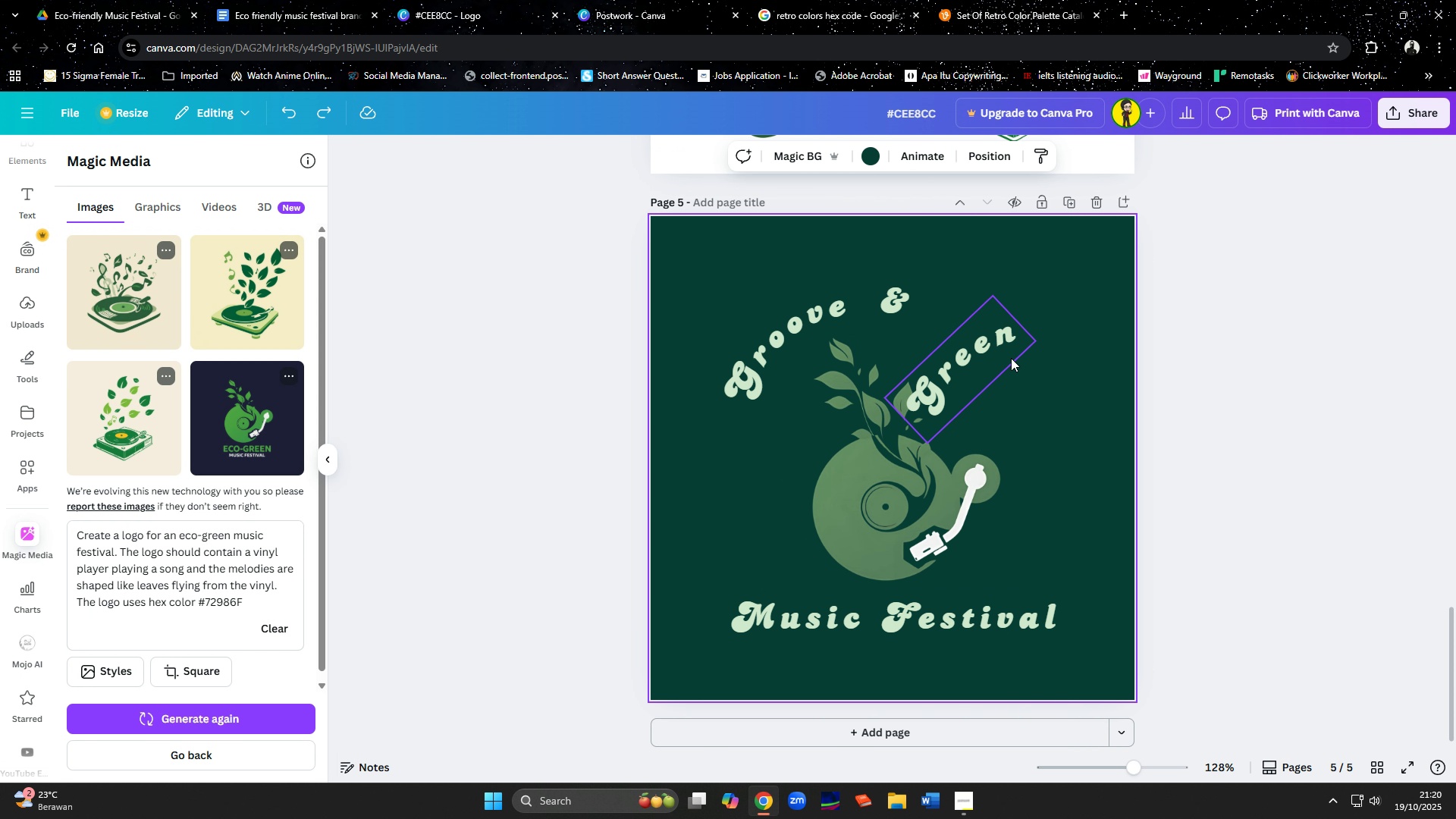 
left_click([1011, 358])
 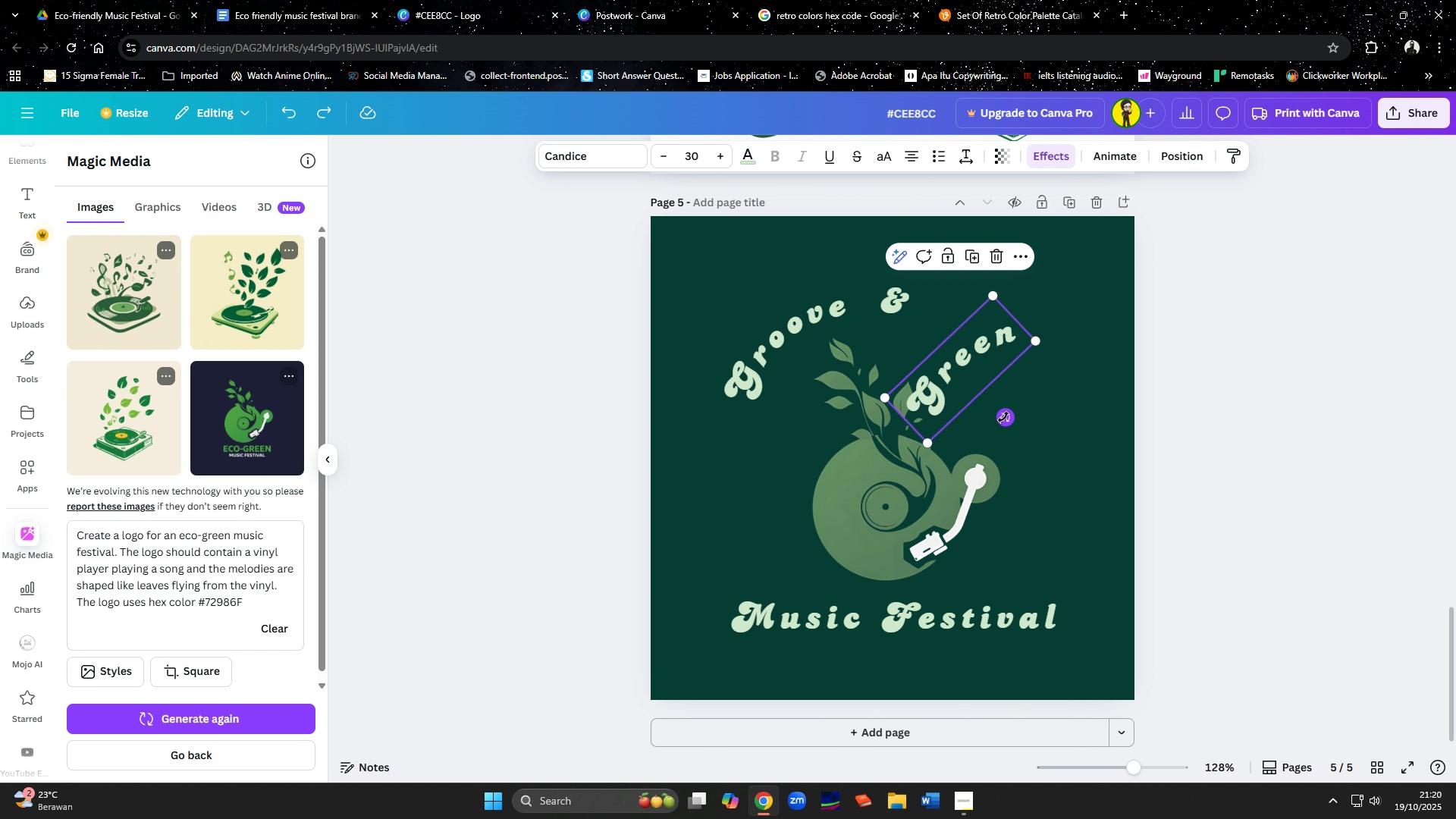 
left_click_drag(start_coordinate=[1004, 415], to_coordinate=[907, 463])
 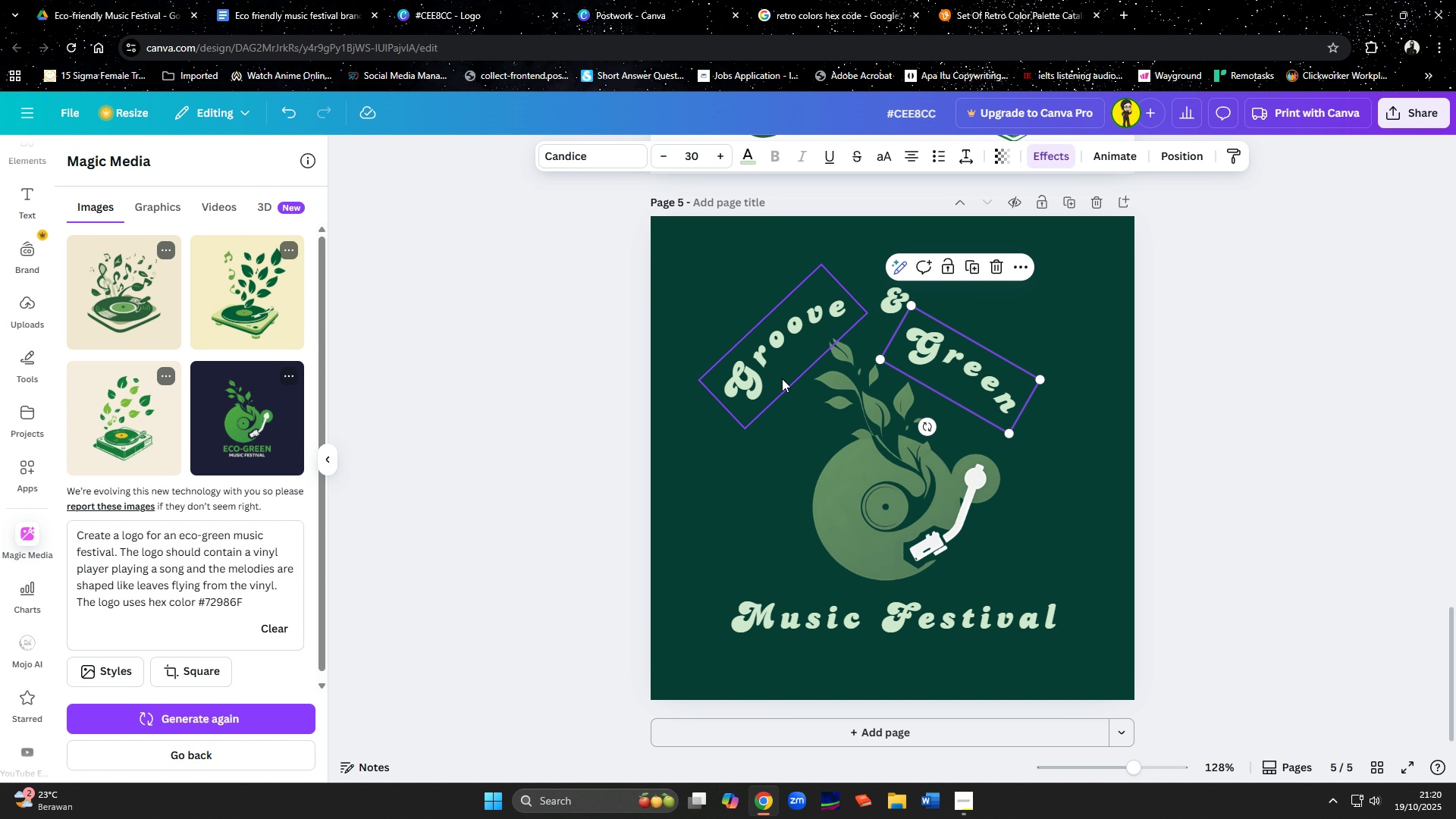 
left_click([762, 347])
 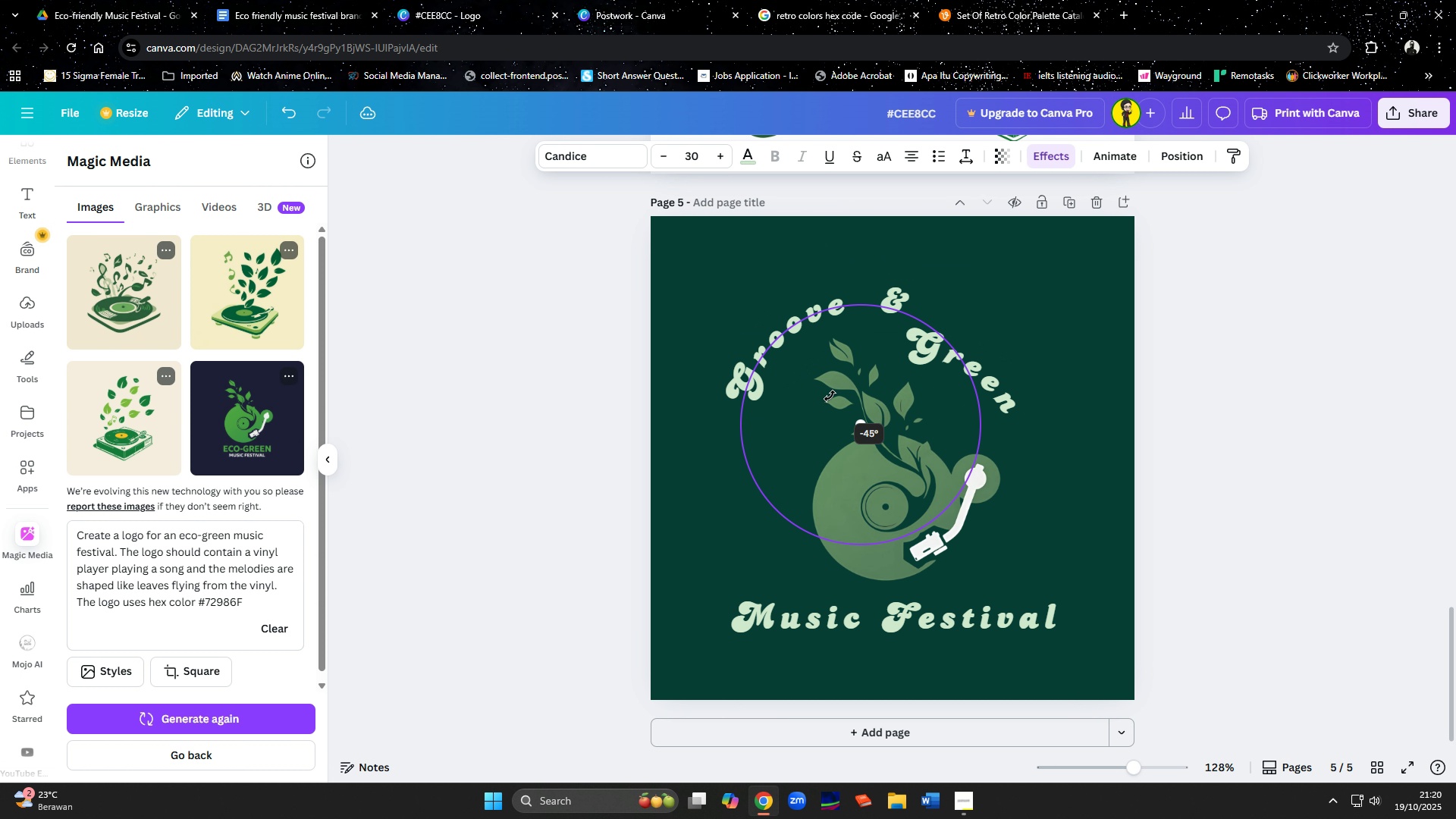 
left_click([961, 371])
 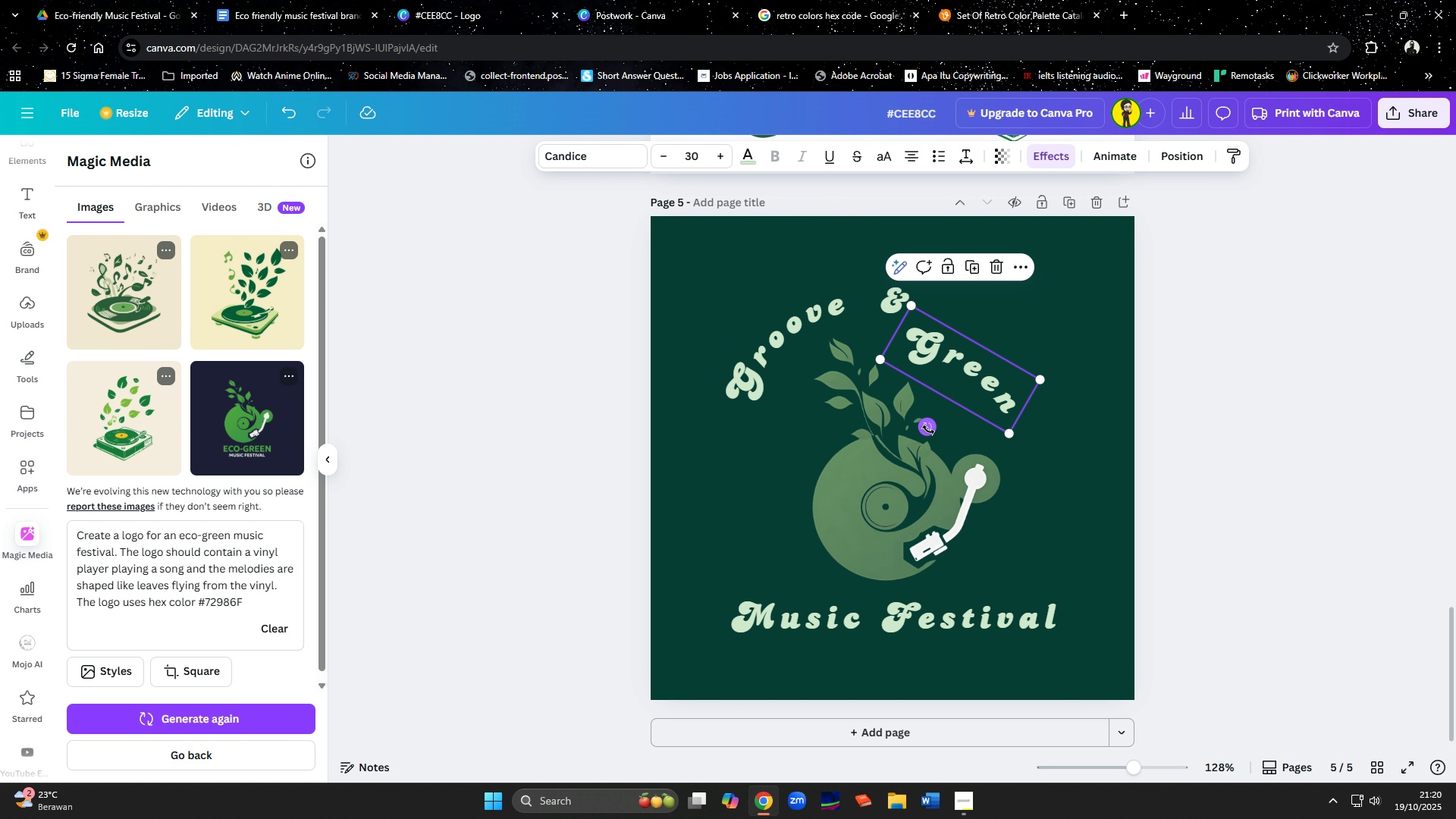 
left_click_drag(start_coordinate=[928, 430], to_coordinate=[912, 422])
 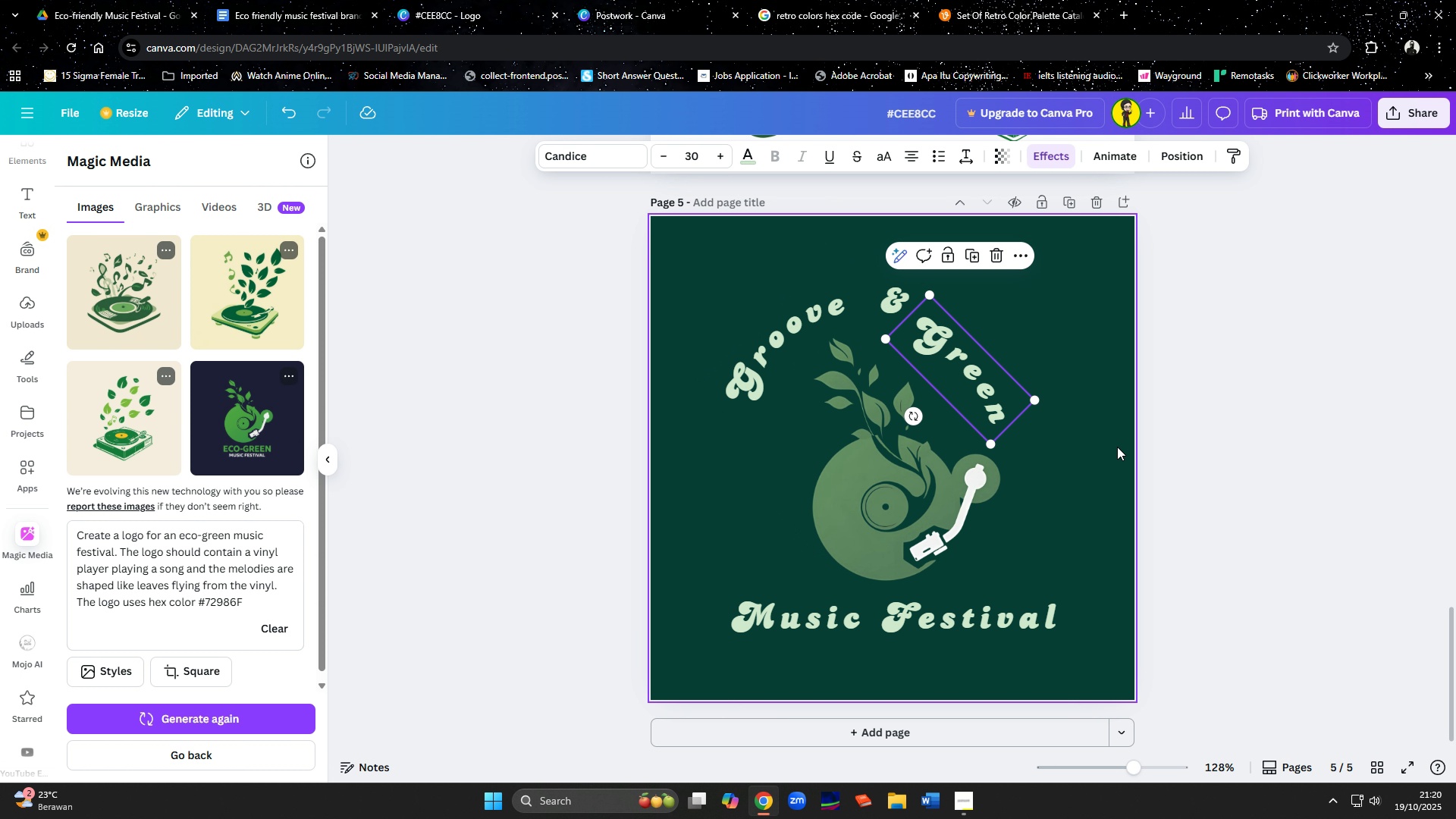 
left_click([1117, 447])
 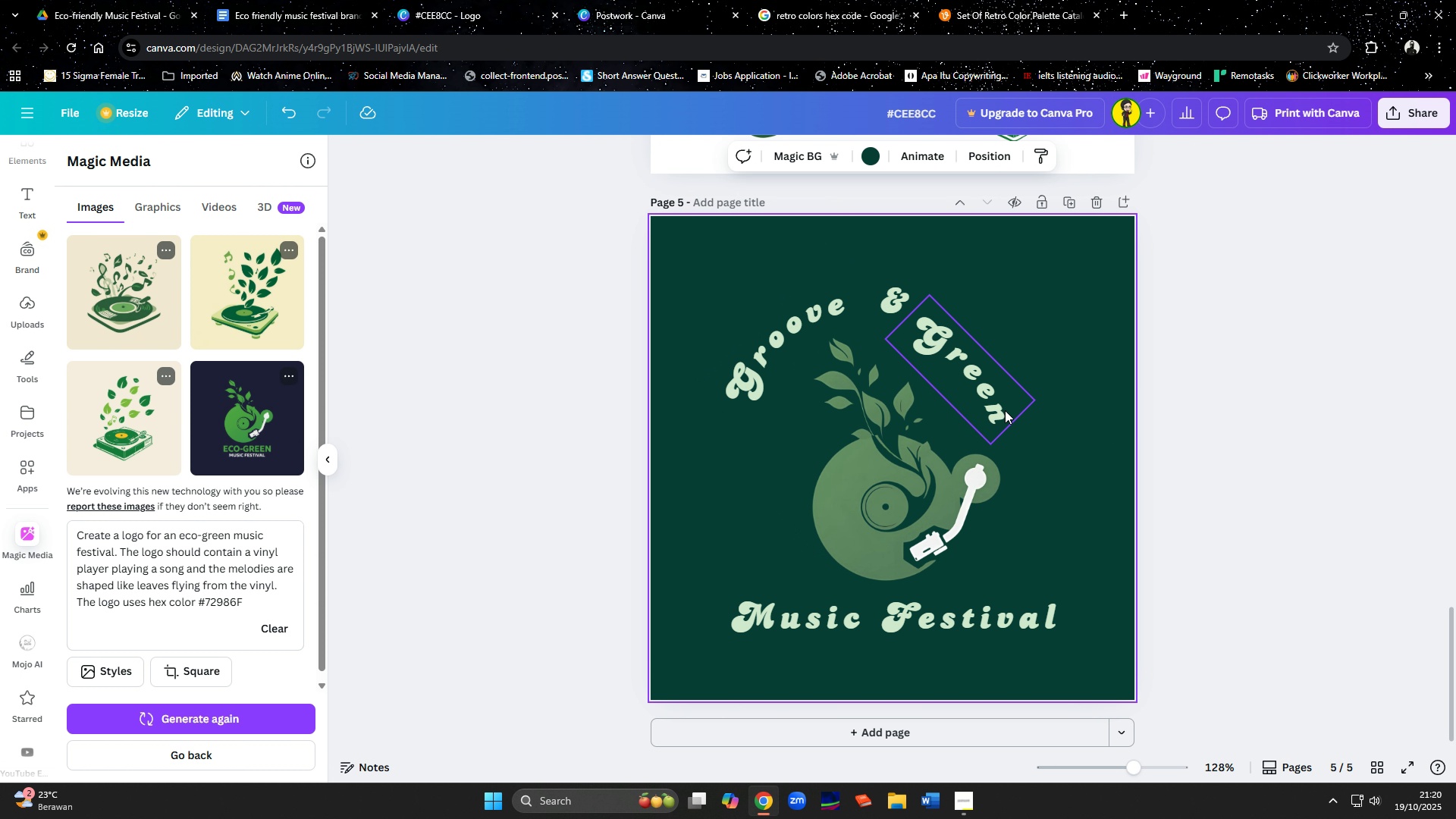 
left_click_drag(start_coordinate=[1005, 410], to_coordinate=[1037, 385])
 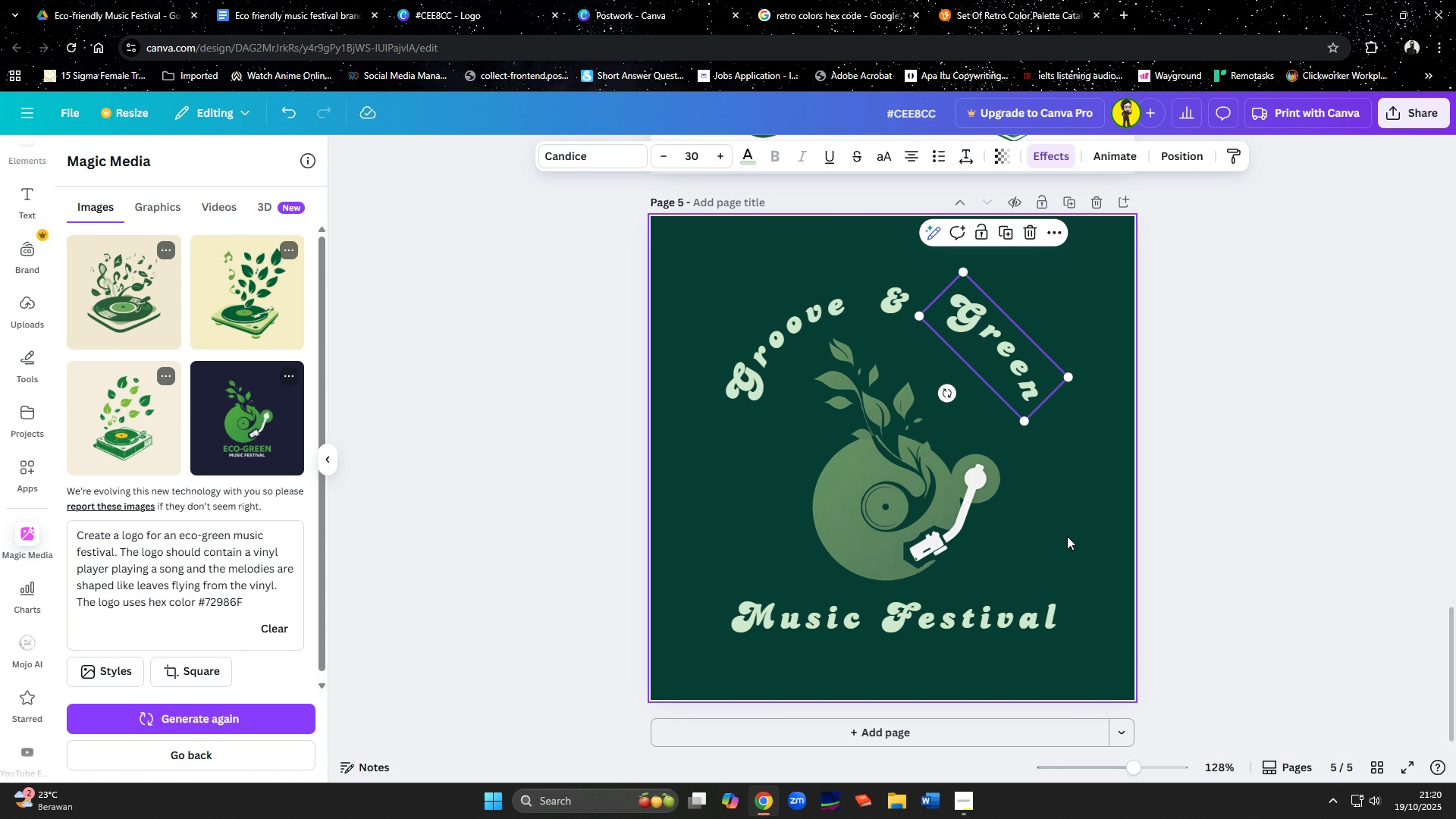 
left_click([1067, 536])
 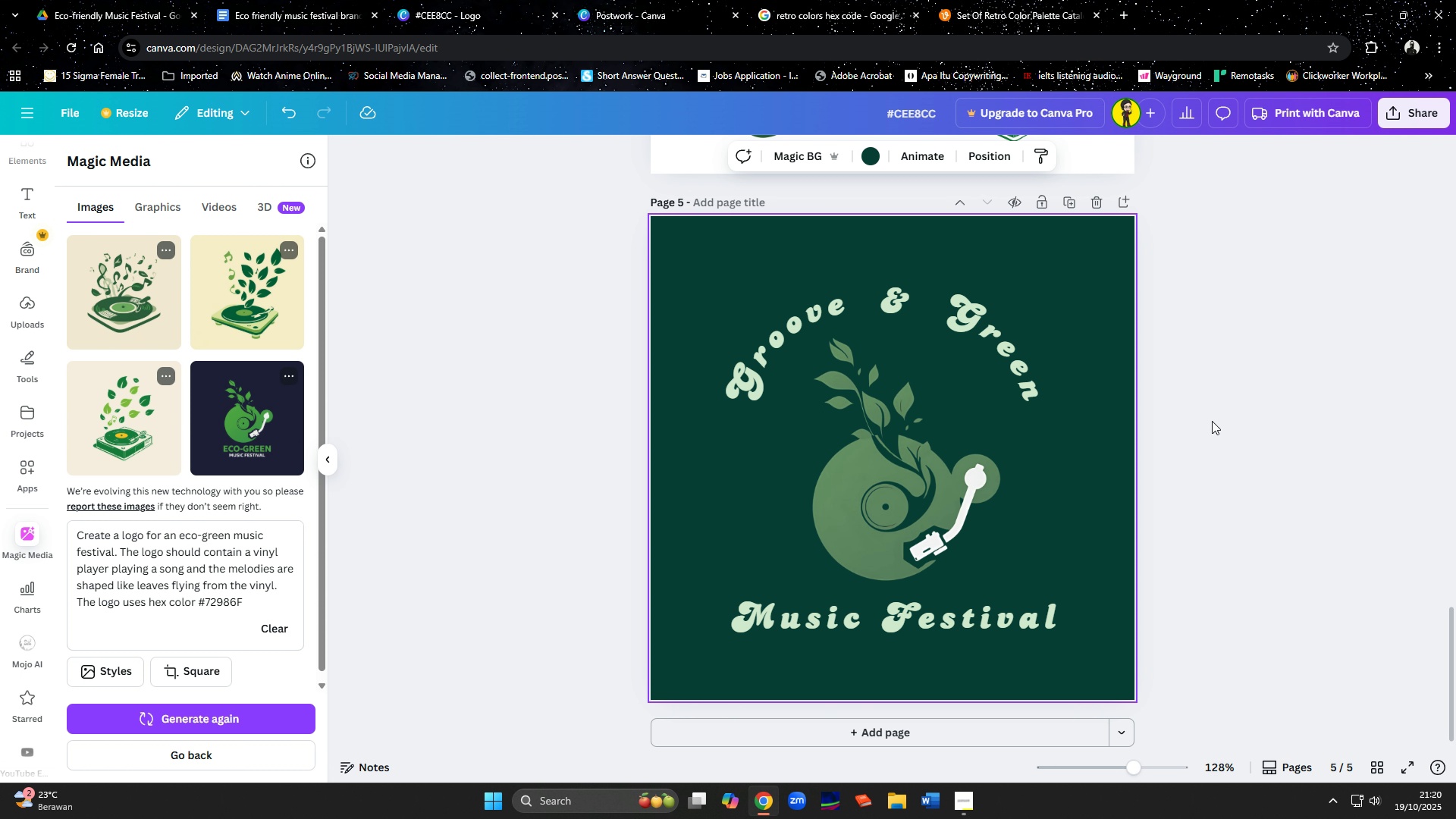 
wait(34.93)
 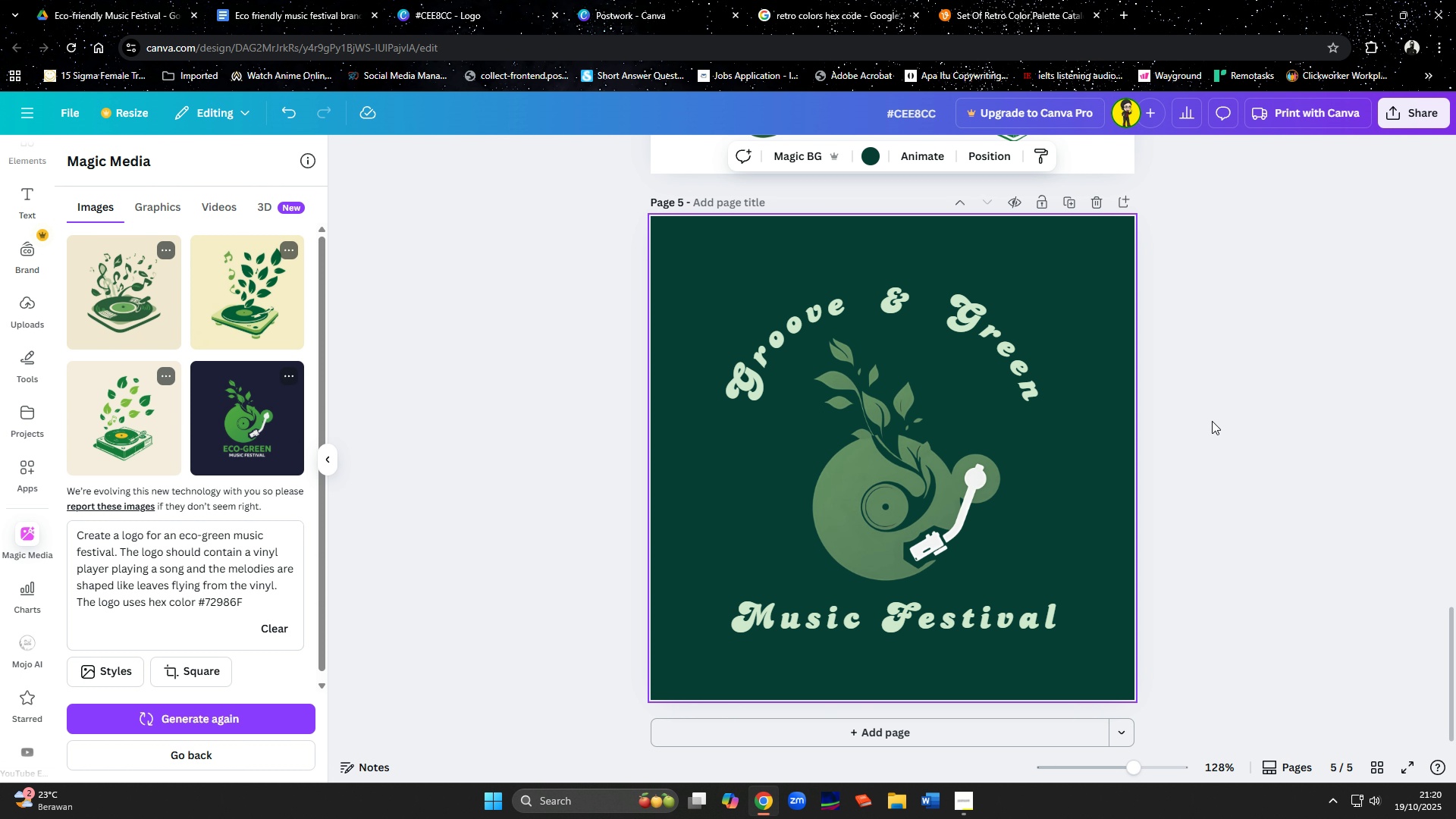 
left_click([945, 616])
 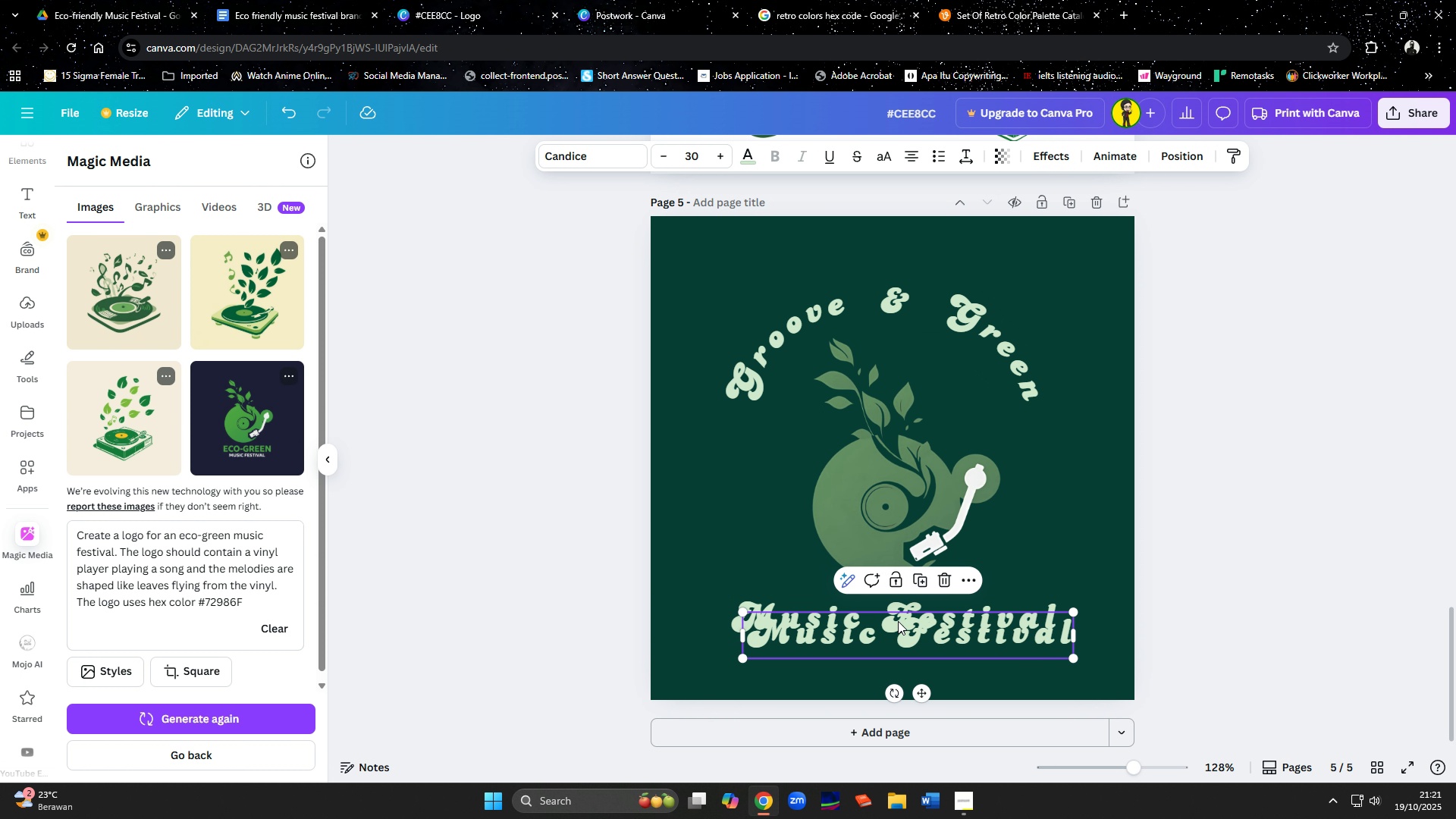 
left_click_drag(start_coordinate=[899, 635], to_coordinate=[891, 558])
 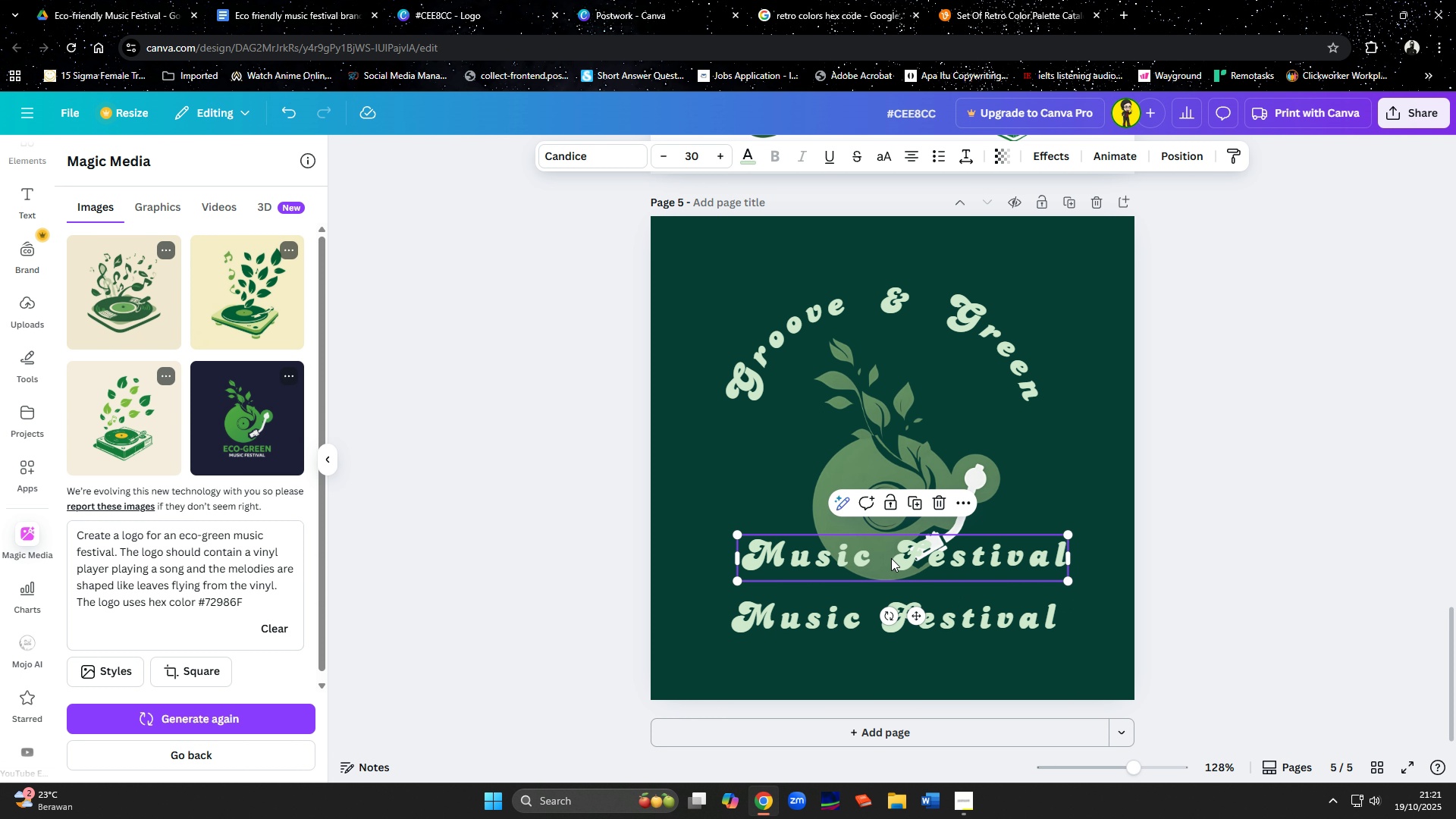 
left_click([891, 558])
 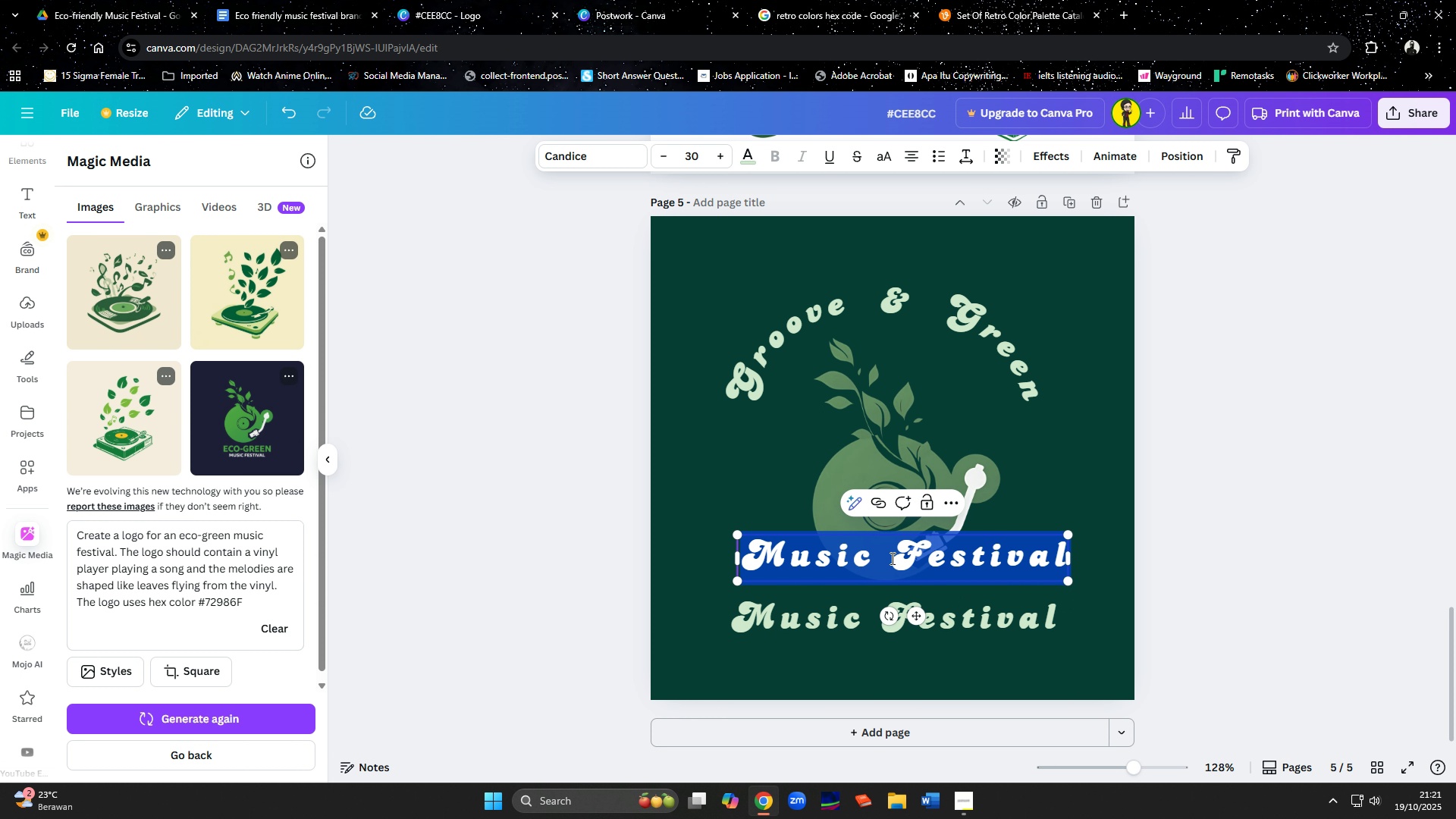 
type(Groove & Green)
 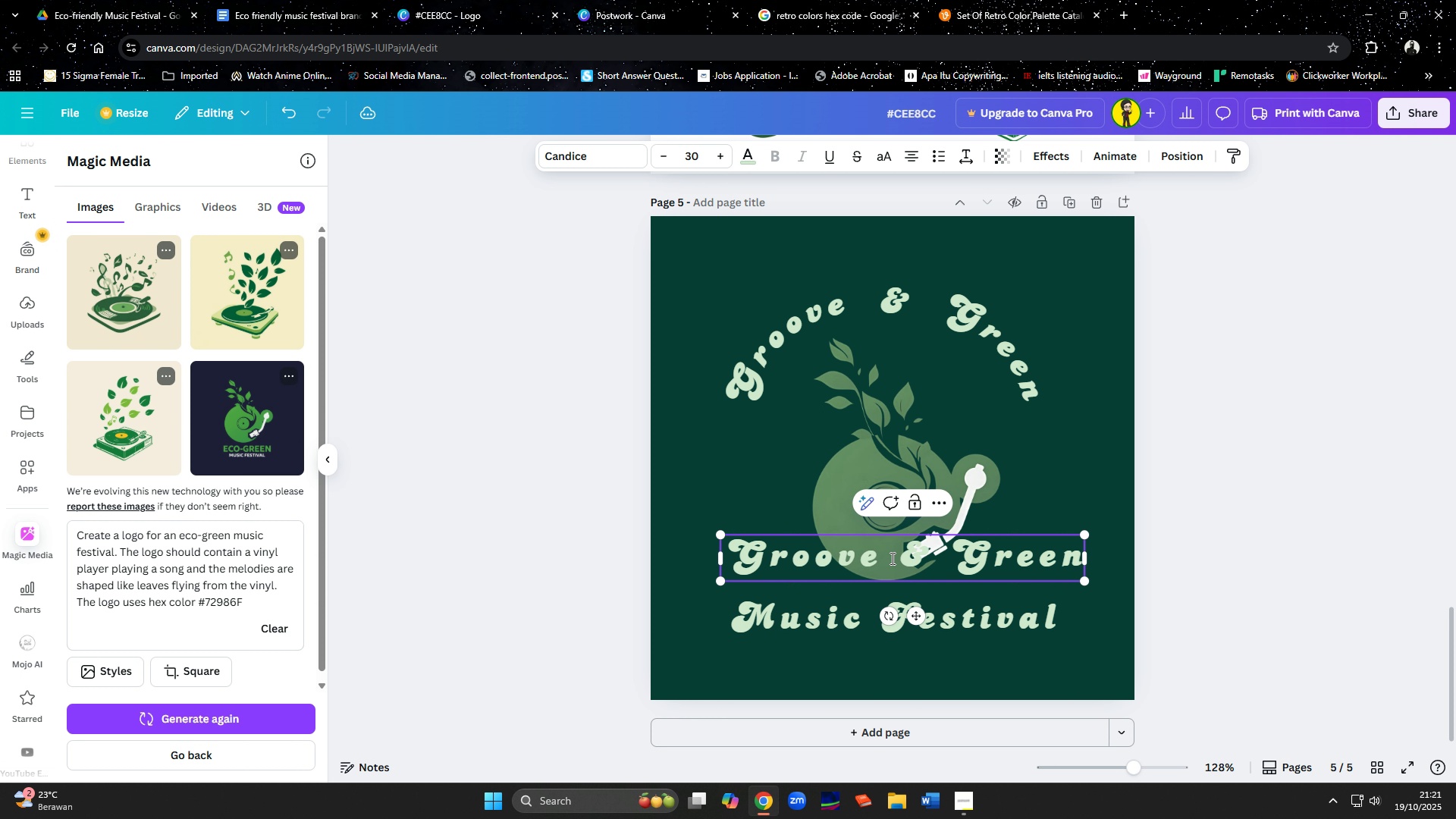 
left_click([807, 340])
 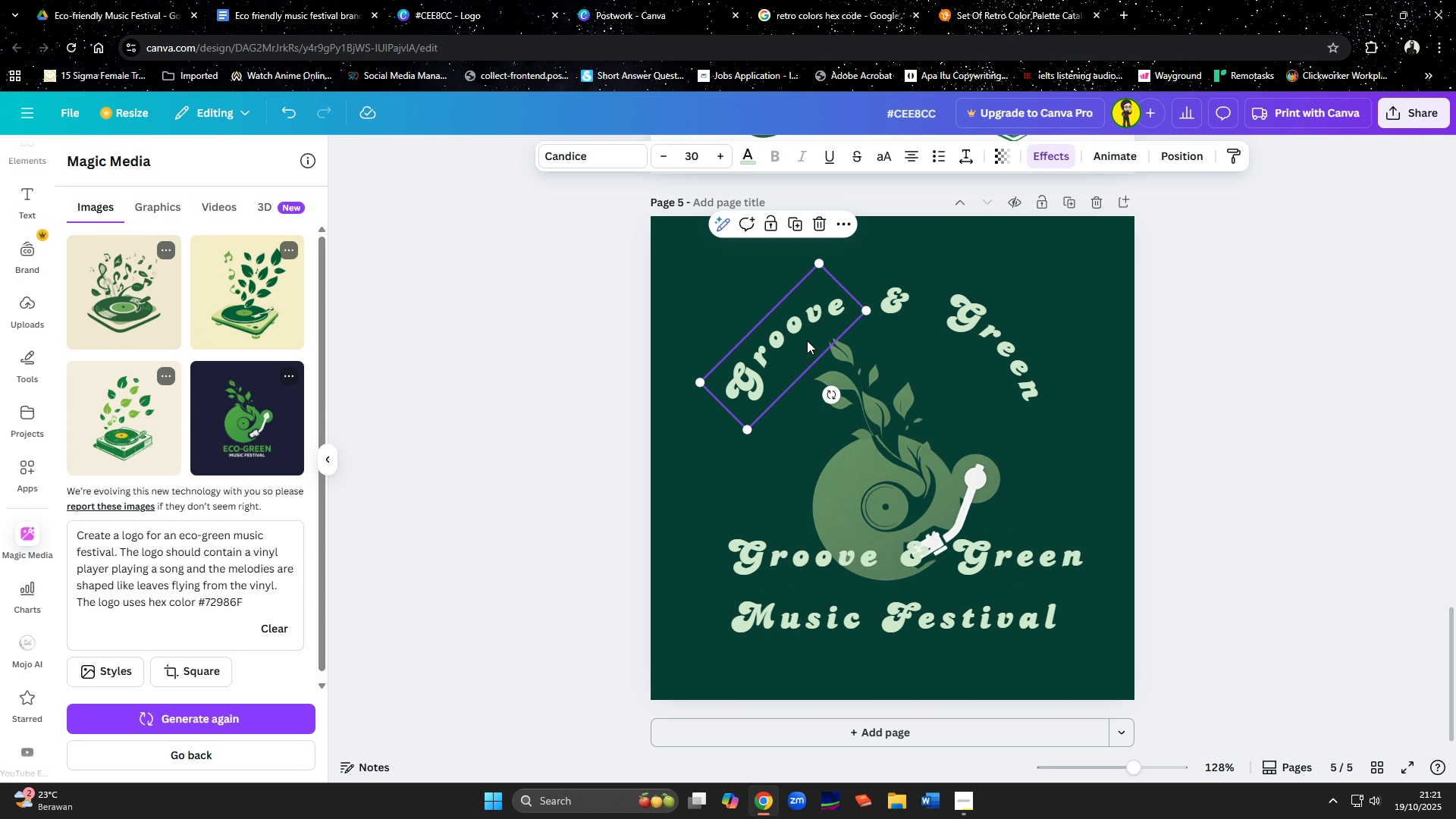 
hold_key(key=ShiftLeft, duration=1.1)
left_click([893, 301])
 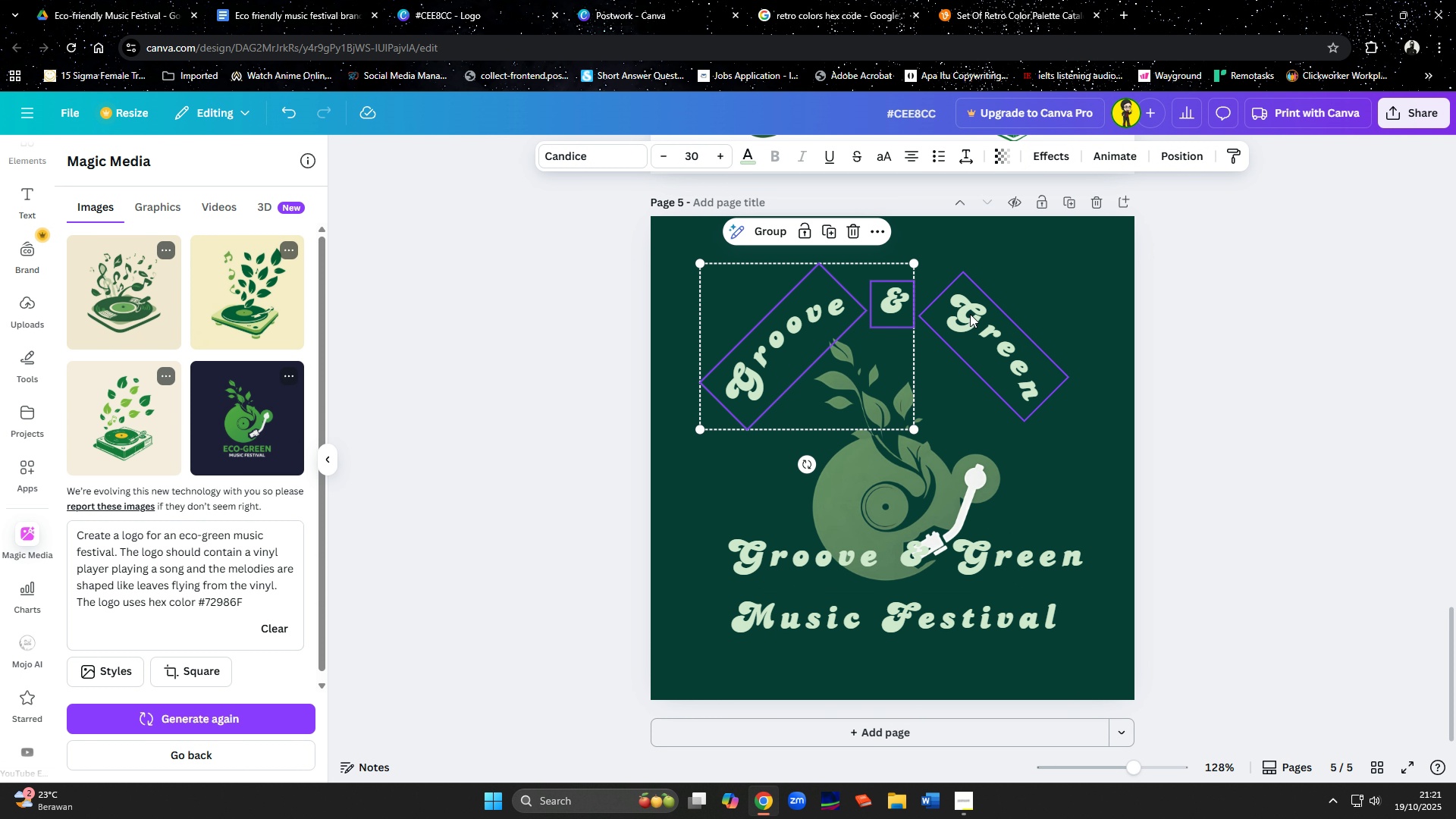 
double_click([970, 314])
 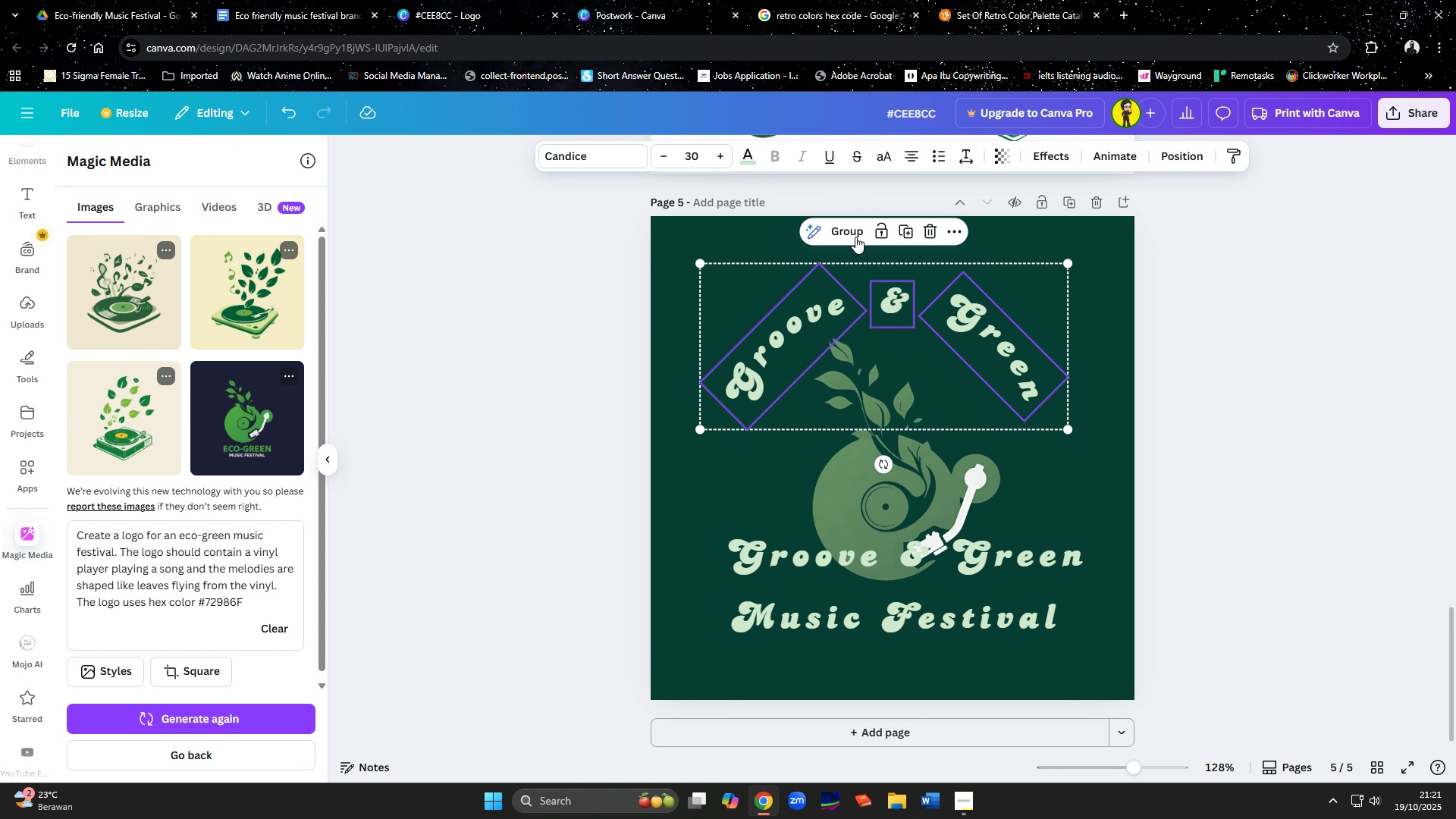 
left_click([855, 237])
 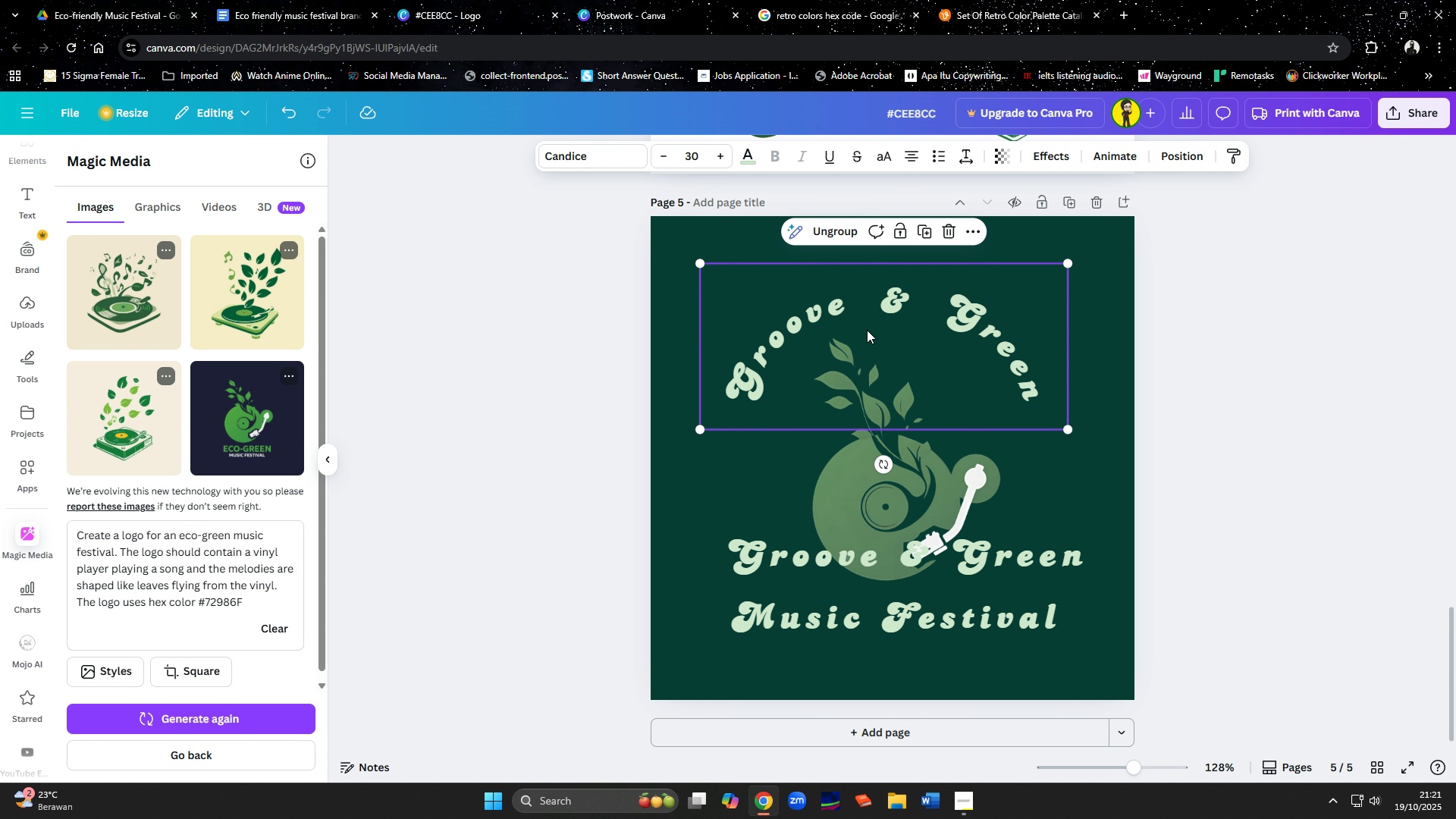 
left_click_drag(start_coordinate=[867, 330], to_coordinate=[846, 604])
 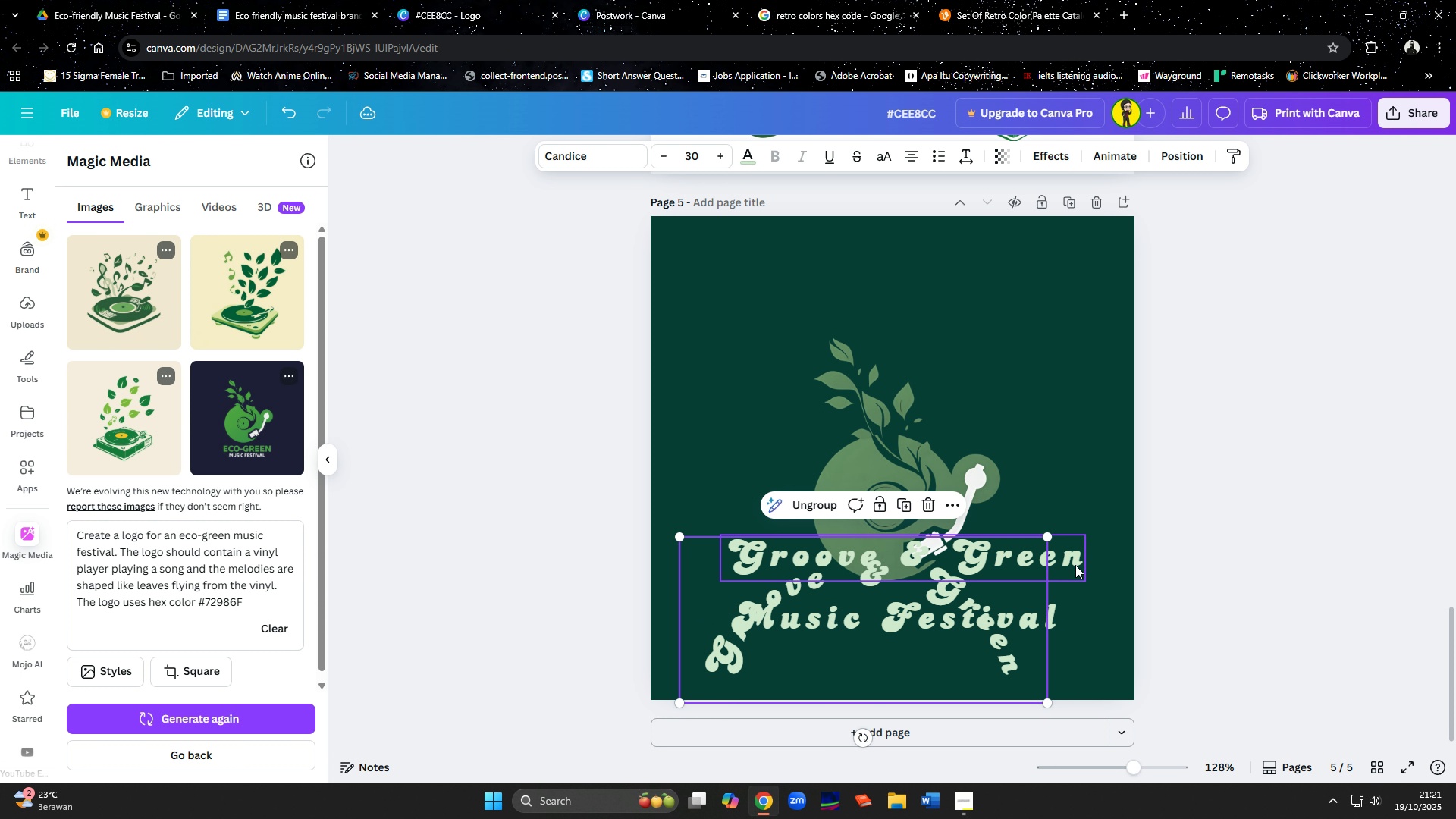 
left_click_drag(start_coordinate=[1075, 564], to_coordinate=[1065, 302])
 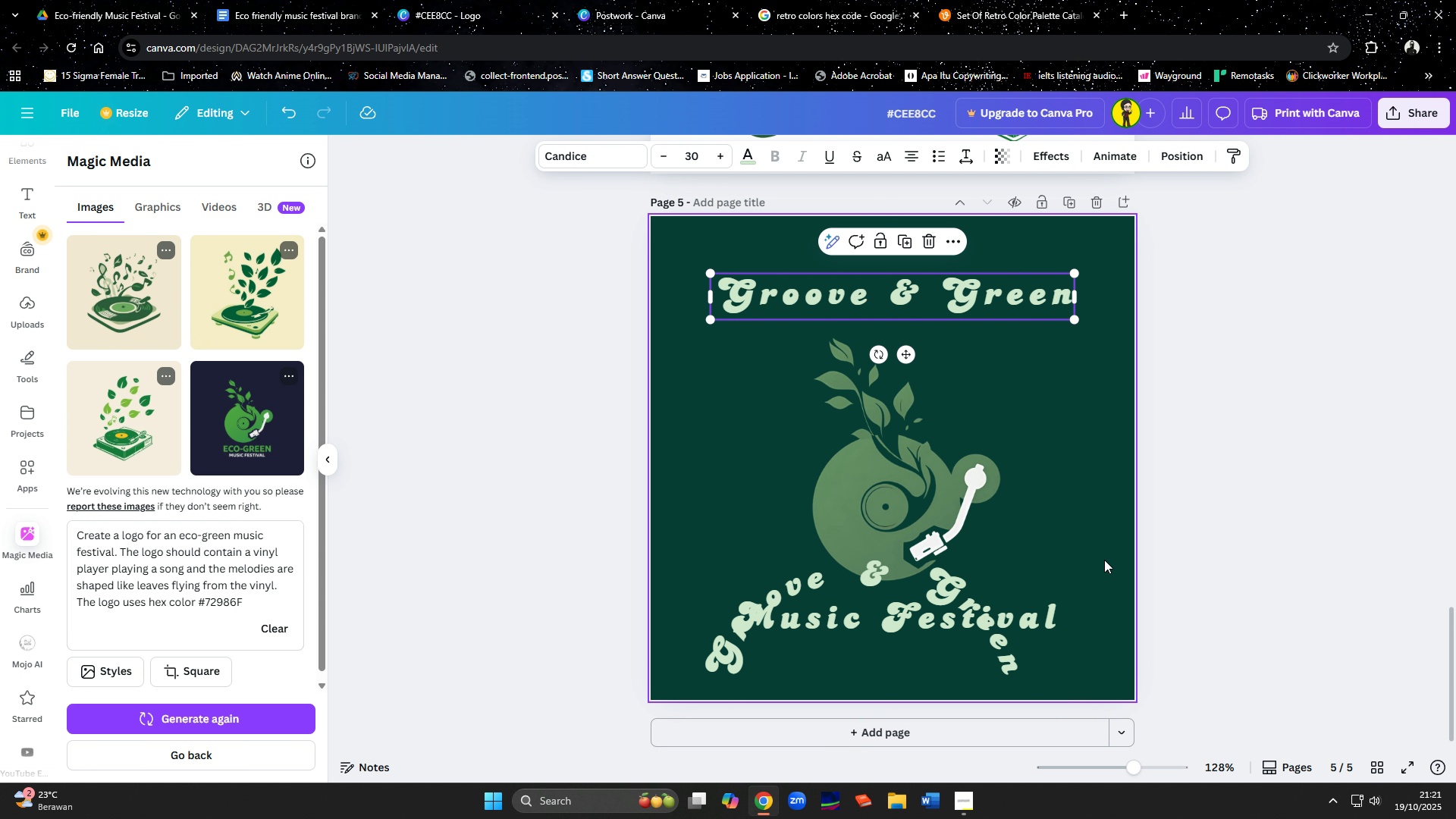 
left_click([1104, 560])
 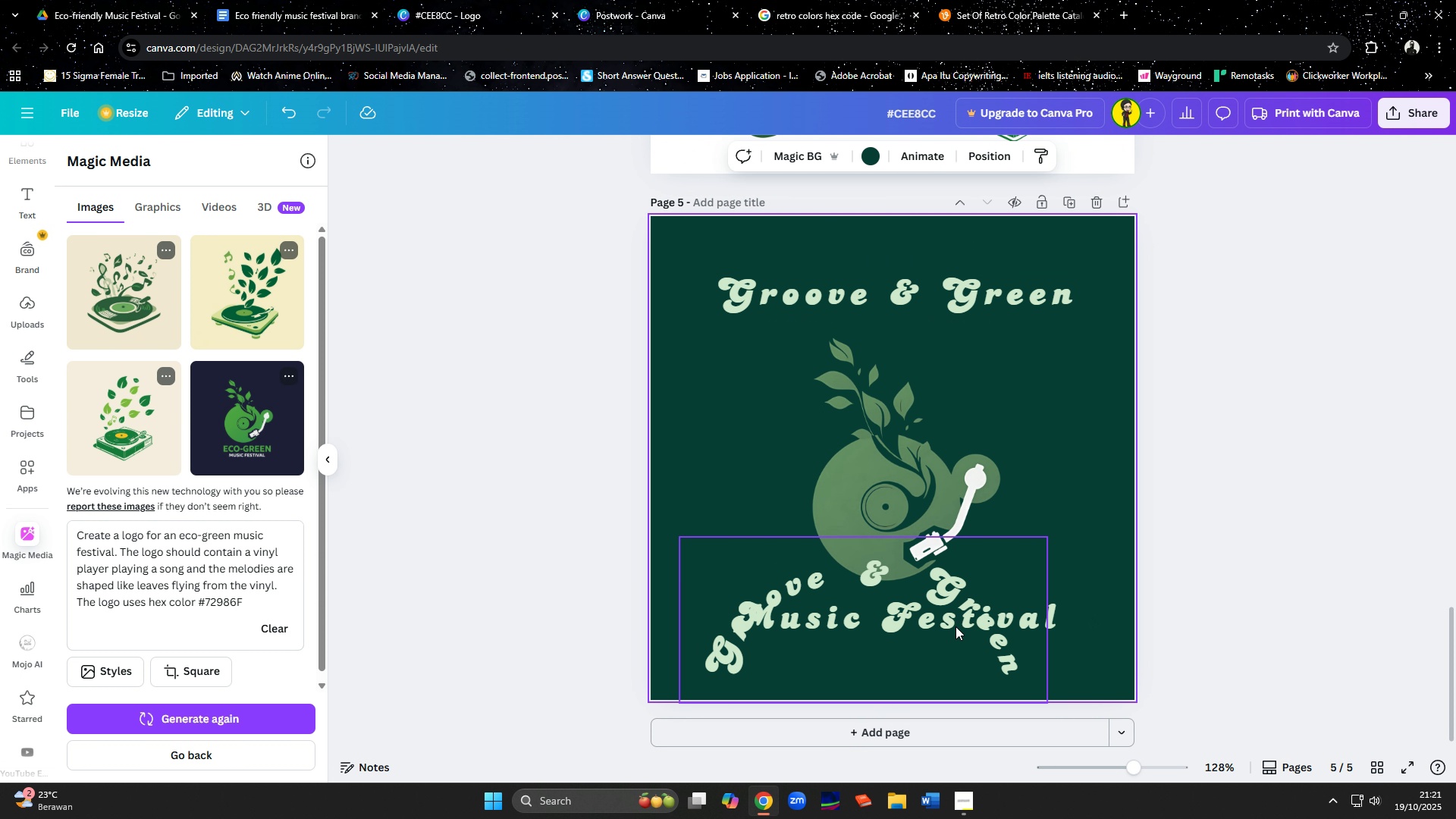 
left_click_drag(start_coordinate=[943, 619], to_coordinate=[990, 465])
 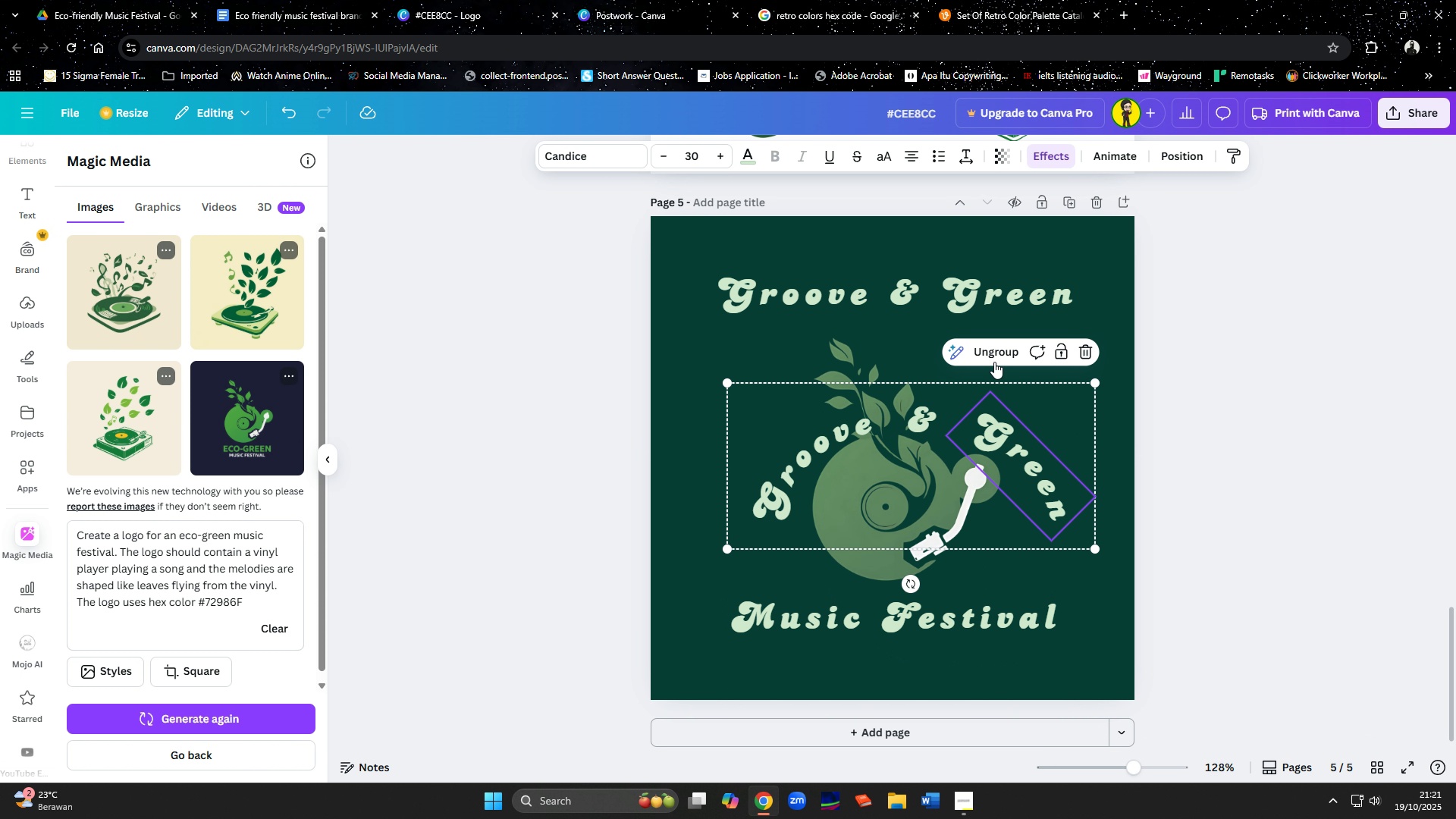 
left_click([994, 359])
 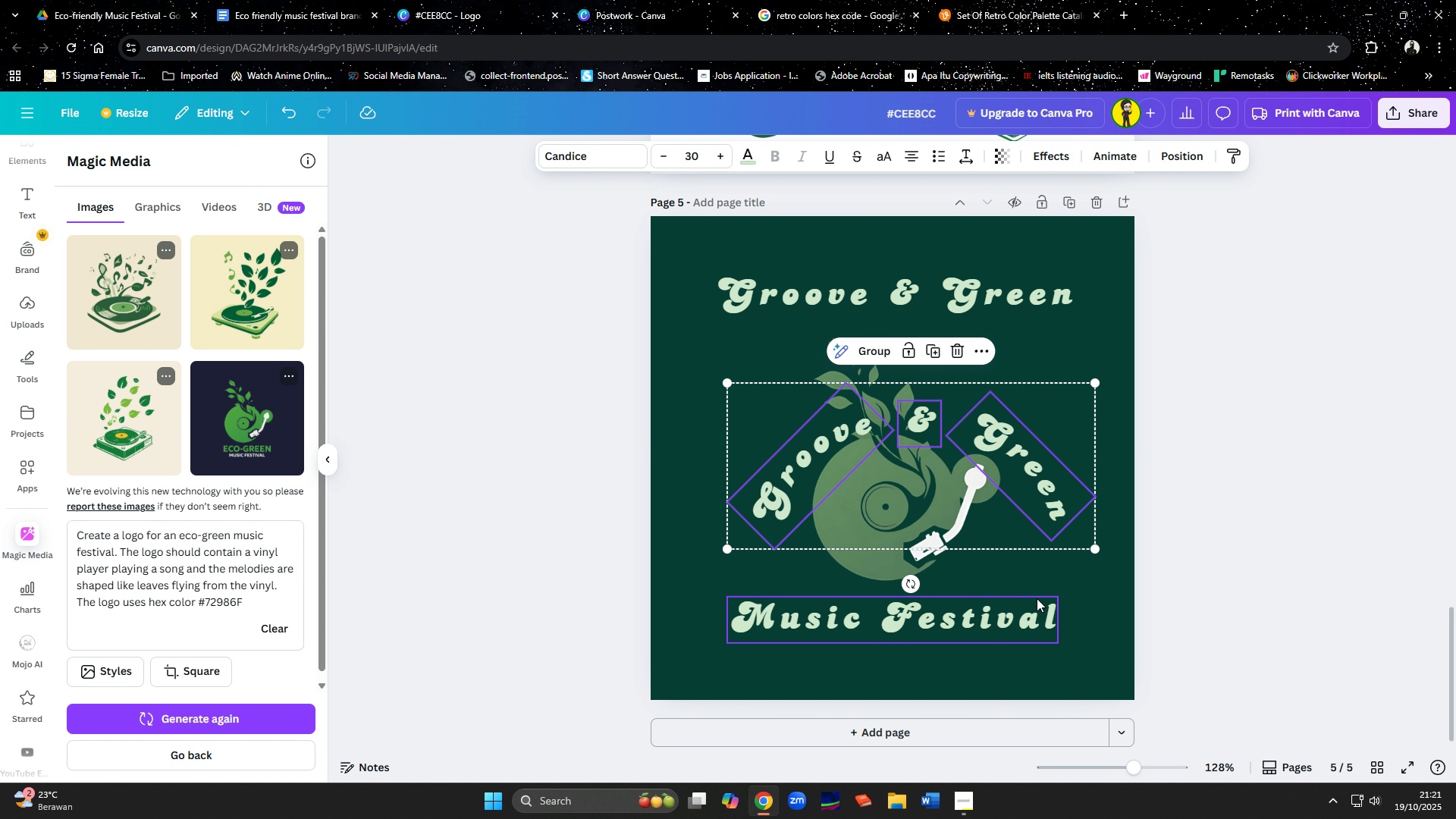 
left_click([1037, 598])
 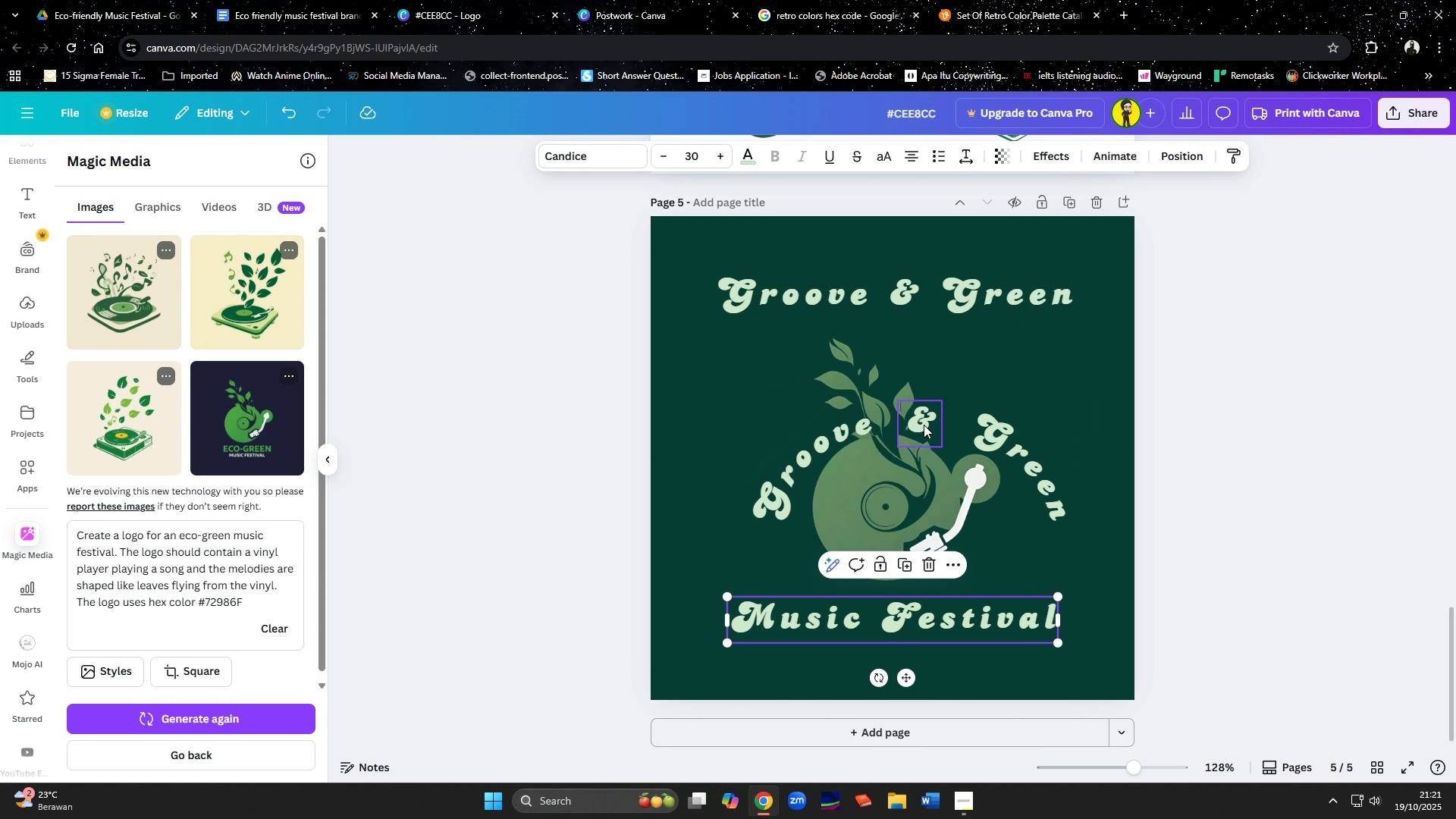 
left_click_drag(start_coordinate=[924, 424], to_coordinate=[895, 317])
 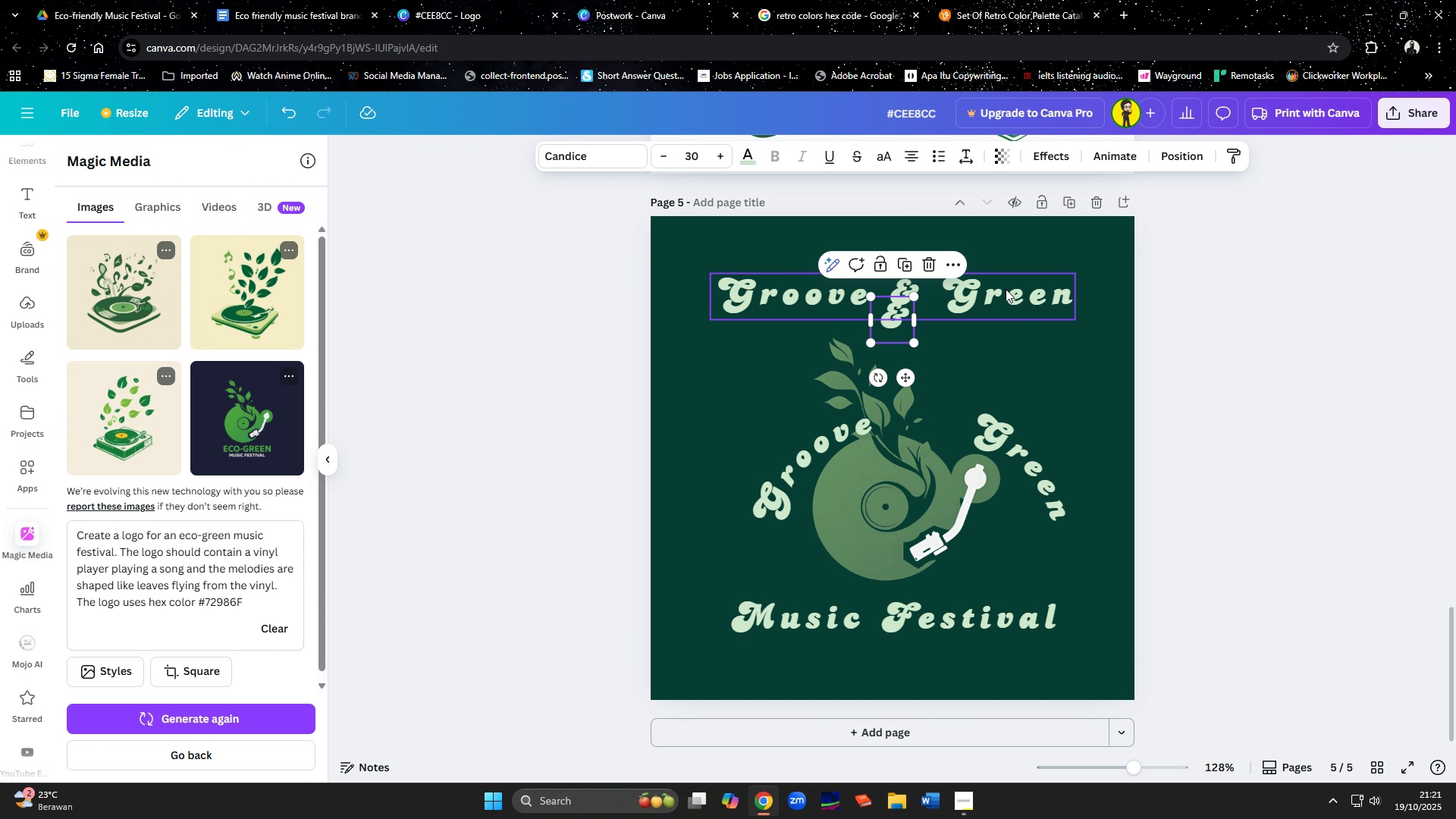 
left_click_drag(start_coordinate=[1006, 289], to_coordinate=[1014, 241])
 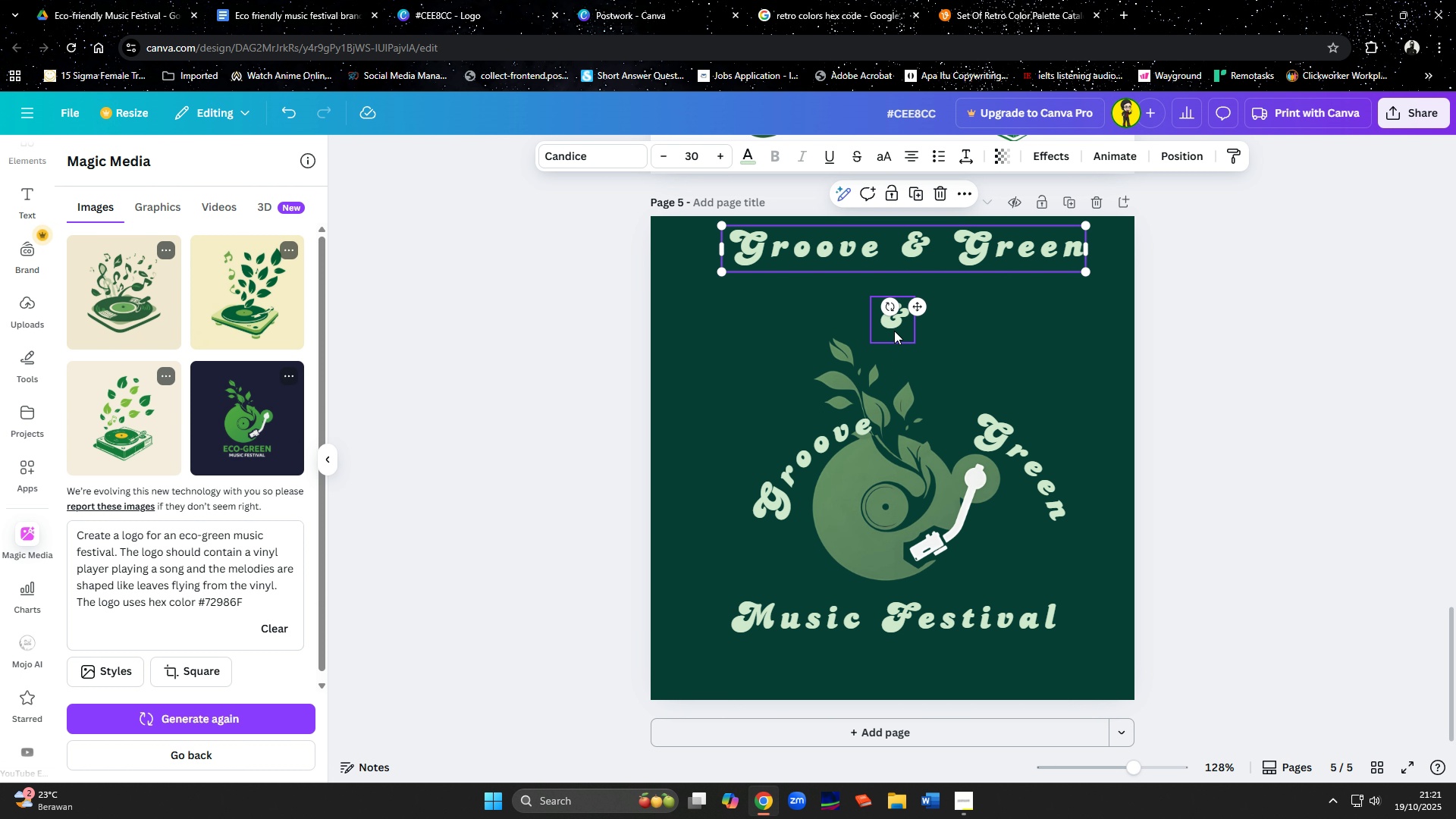 
left_click_drag(start_coordinate=[894, 330], to_coordinate=[893, 311])
 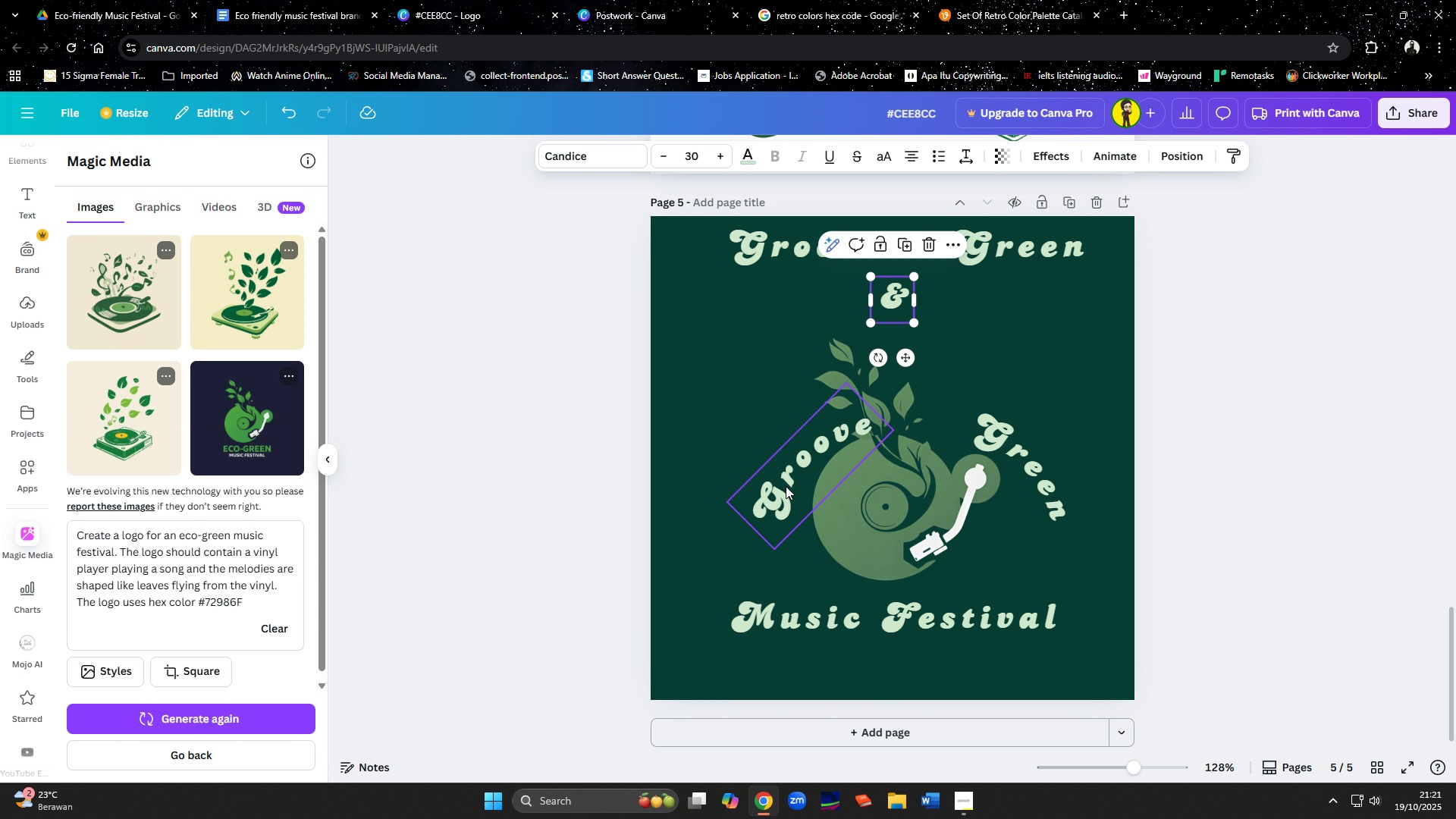 
left_click([786, 486])
 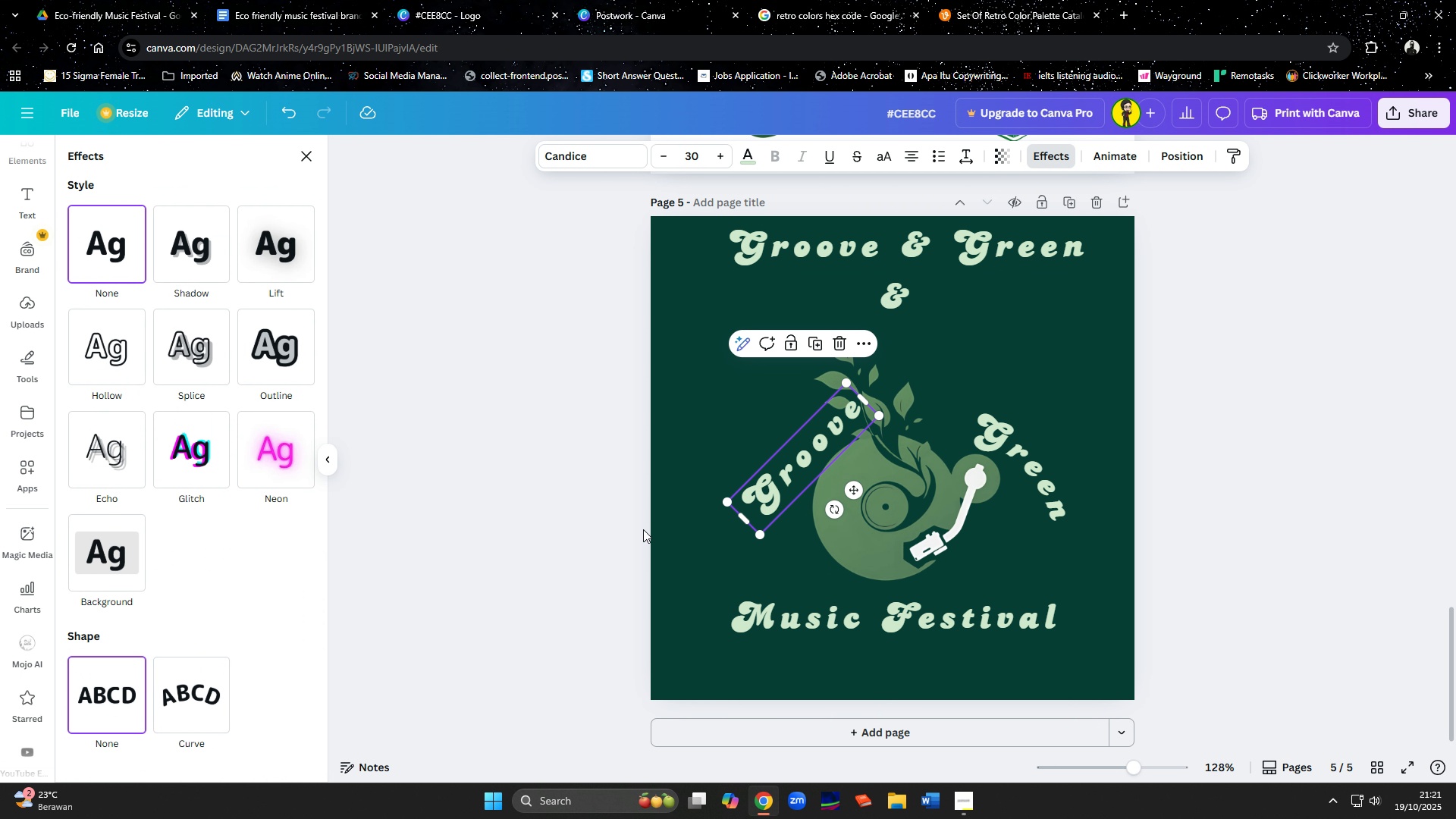 
left_click_drag(start_coordinate=[836, 510], to_coordinate=[904, 472])
 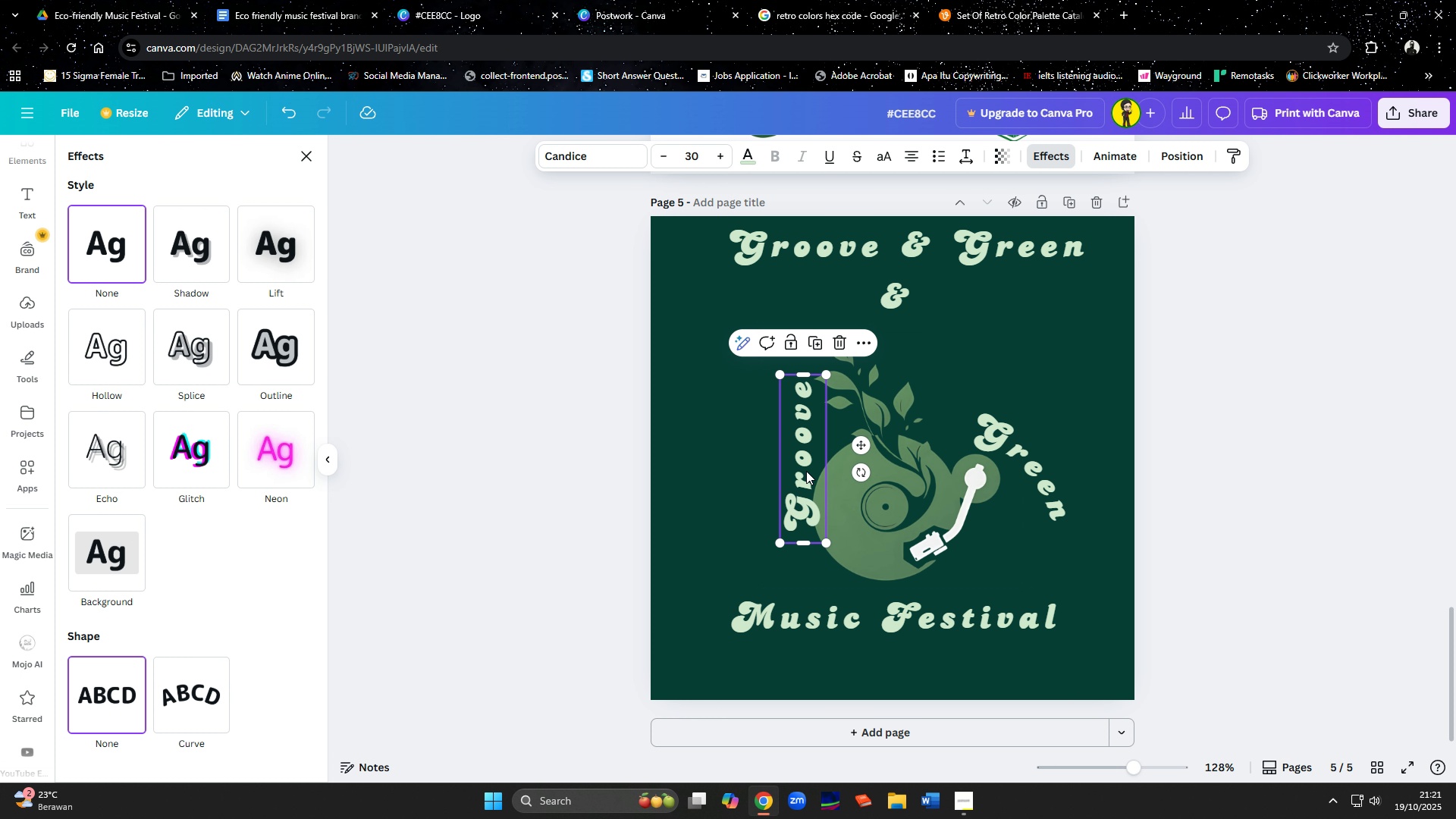 
left_click_drag(start_coordinate=[805, 471], to_coordinate=[726, 474])
 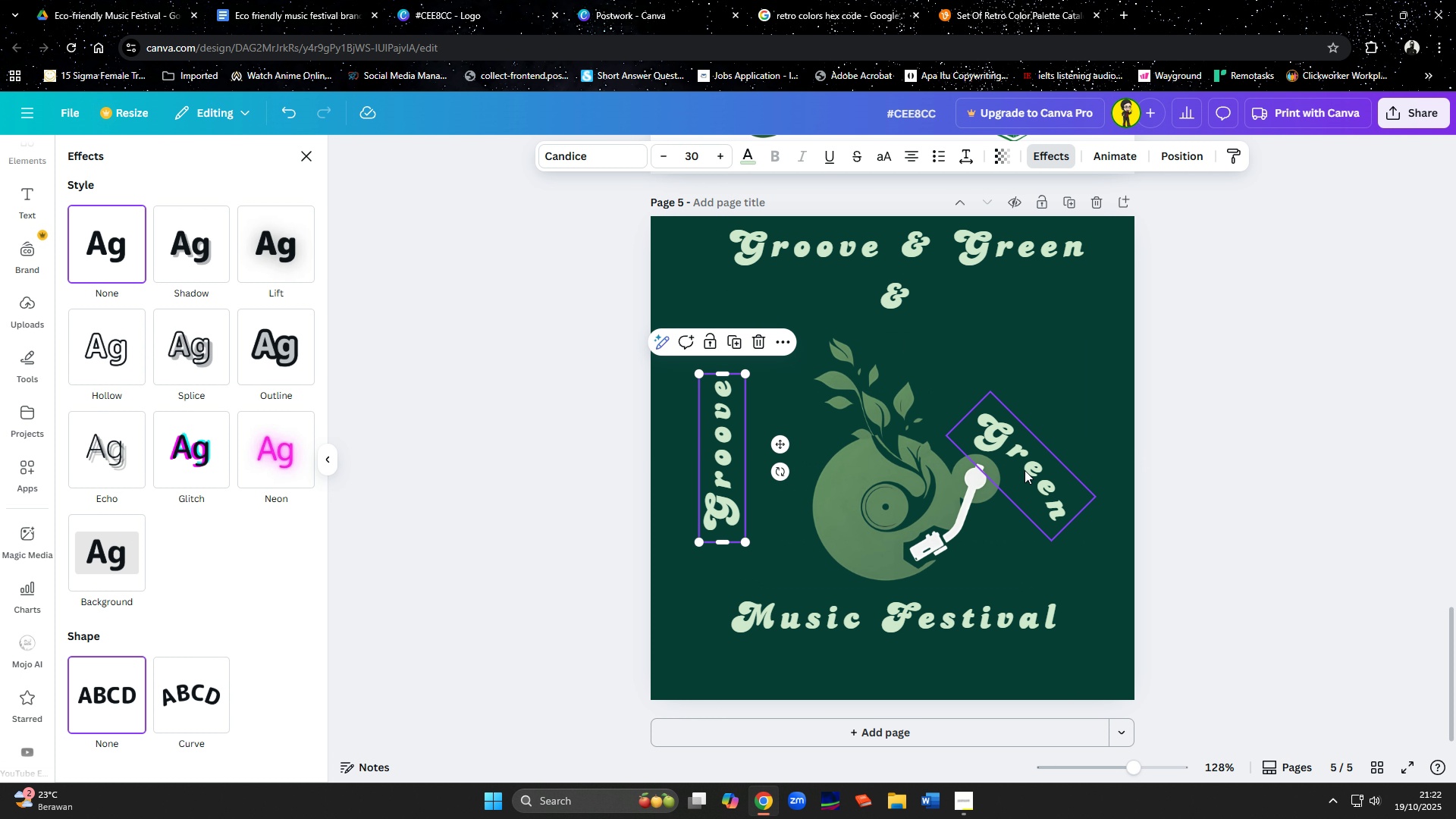 
left_click([1025, 470])
 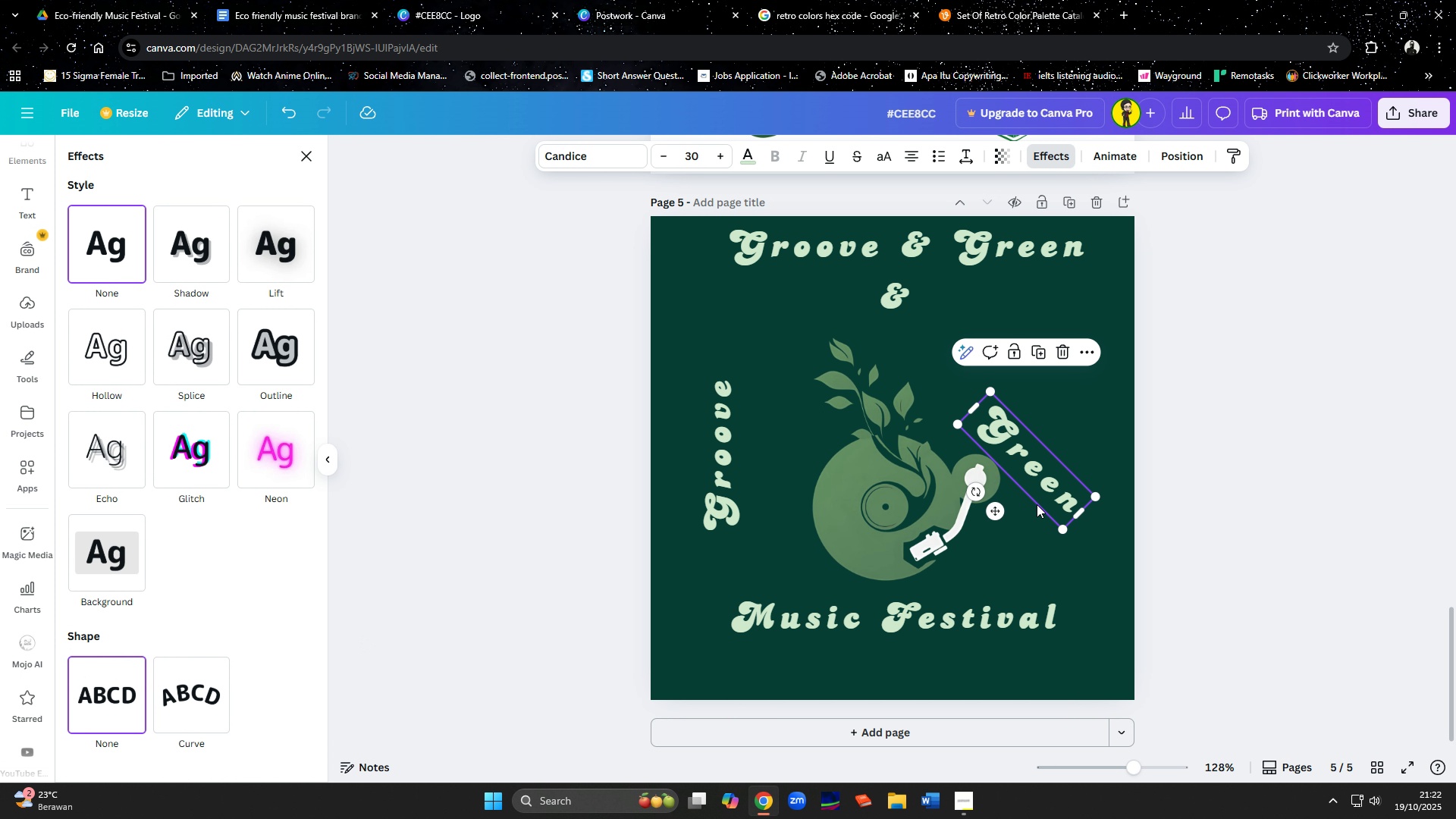 
left_click_drag(start_coordinate=[977, 497], to_coordinate=[917, 450])
 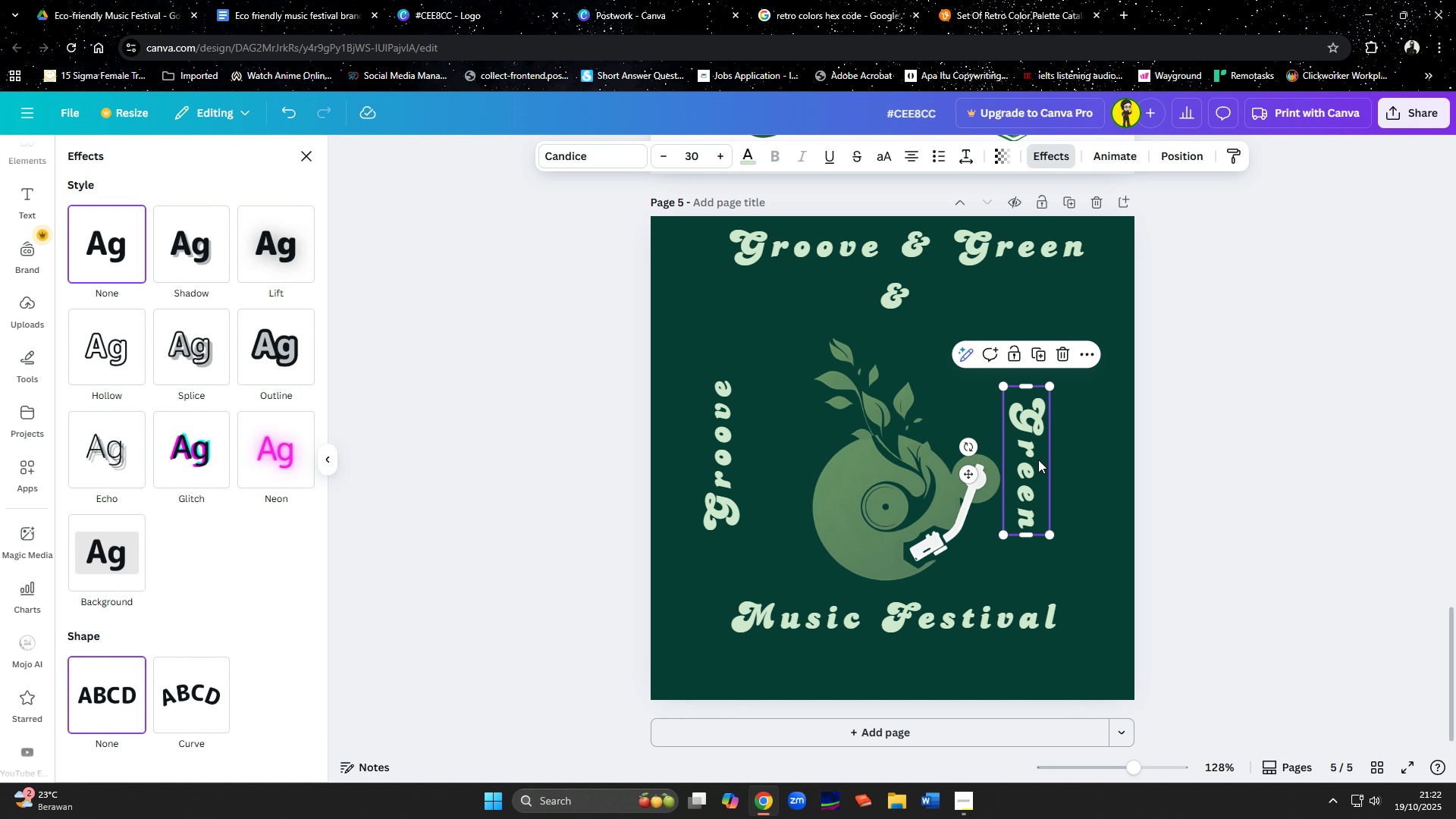 
left_click_drag(start_coordinate=[1039, 460], to_coordinate=[1073, 461])
 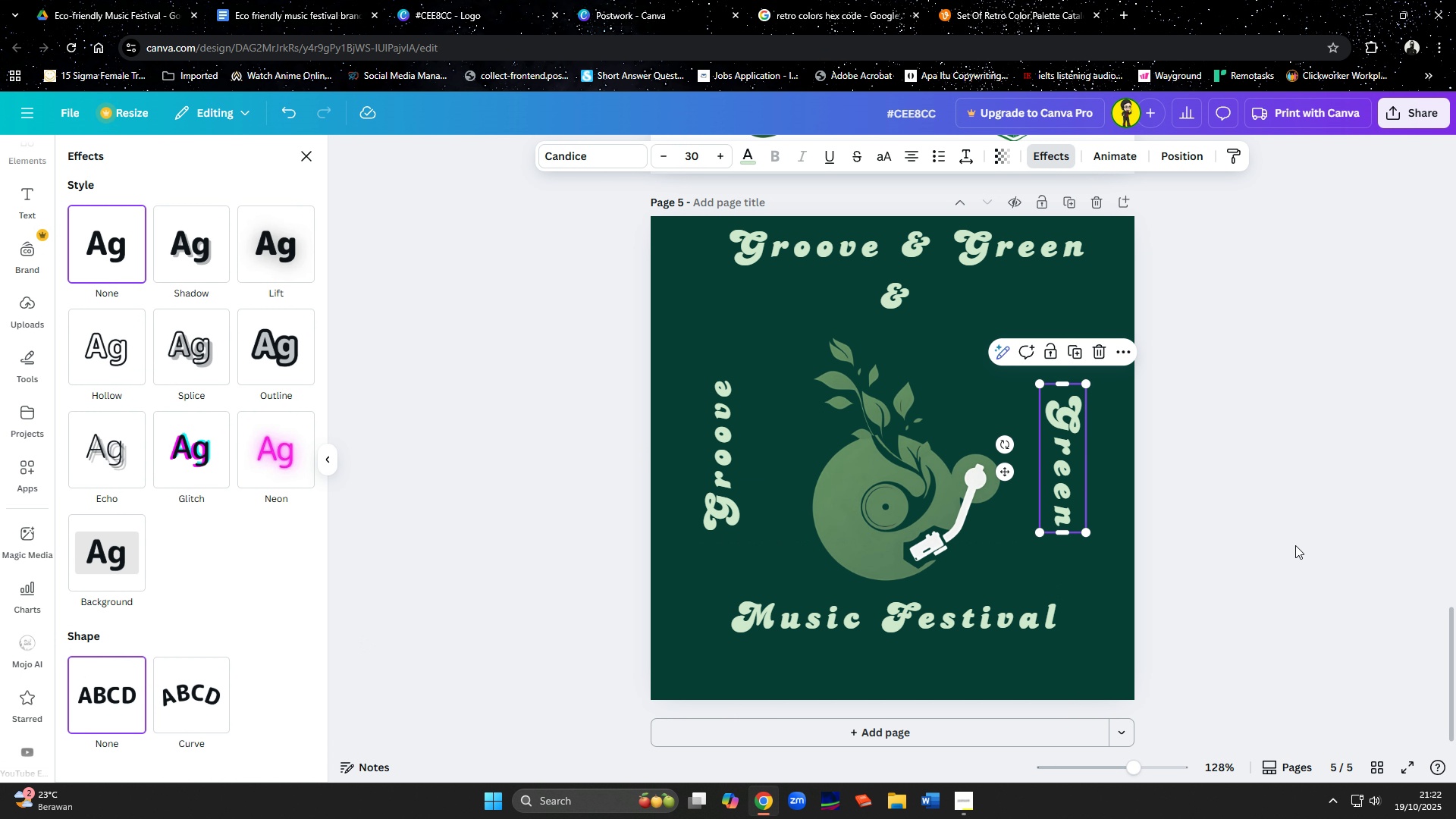 
left_click([1295, 545])
 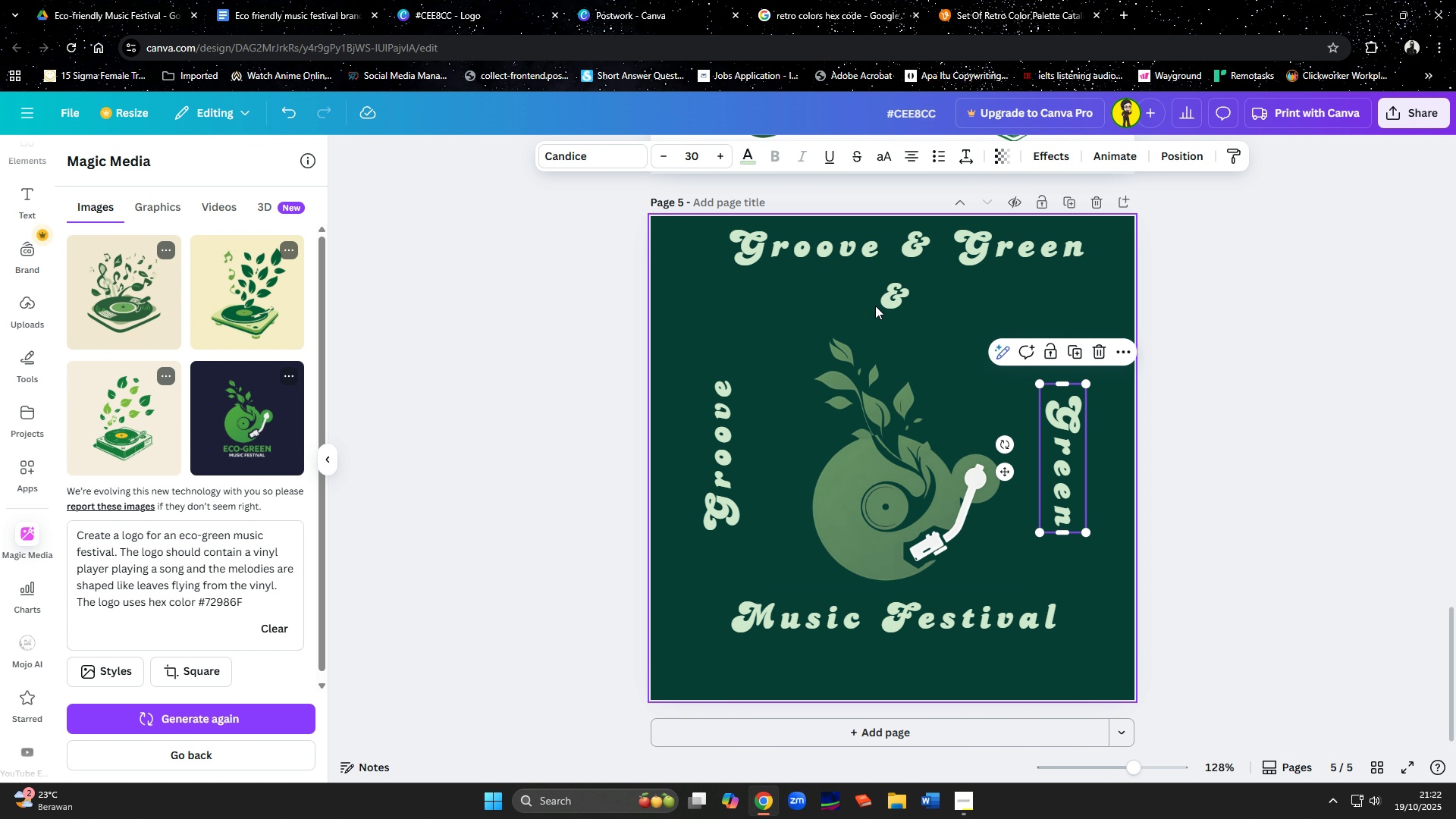 
left_click_drag(start_coordinate=[888, 306], to_coordinate=[889, 315])
 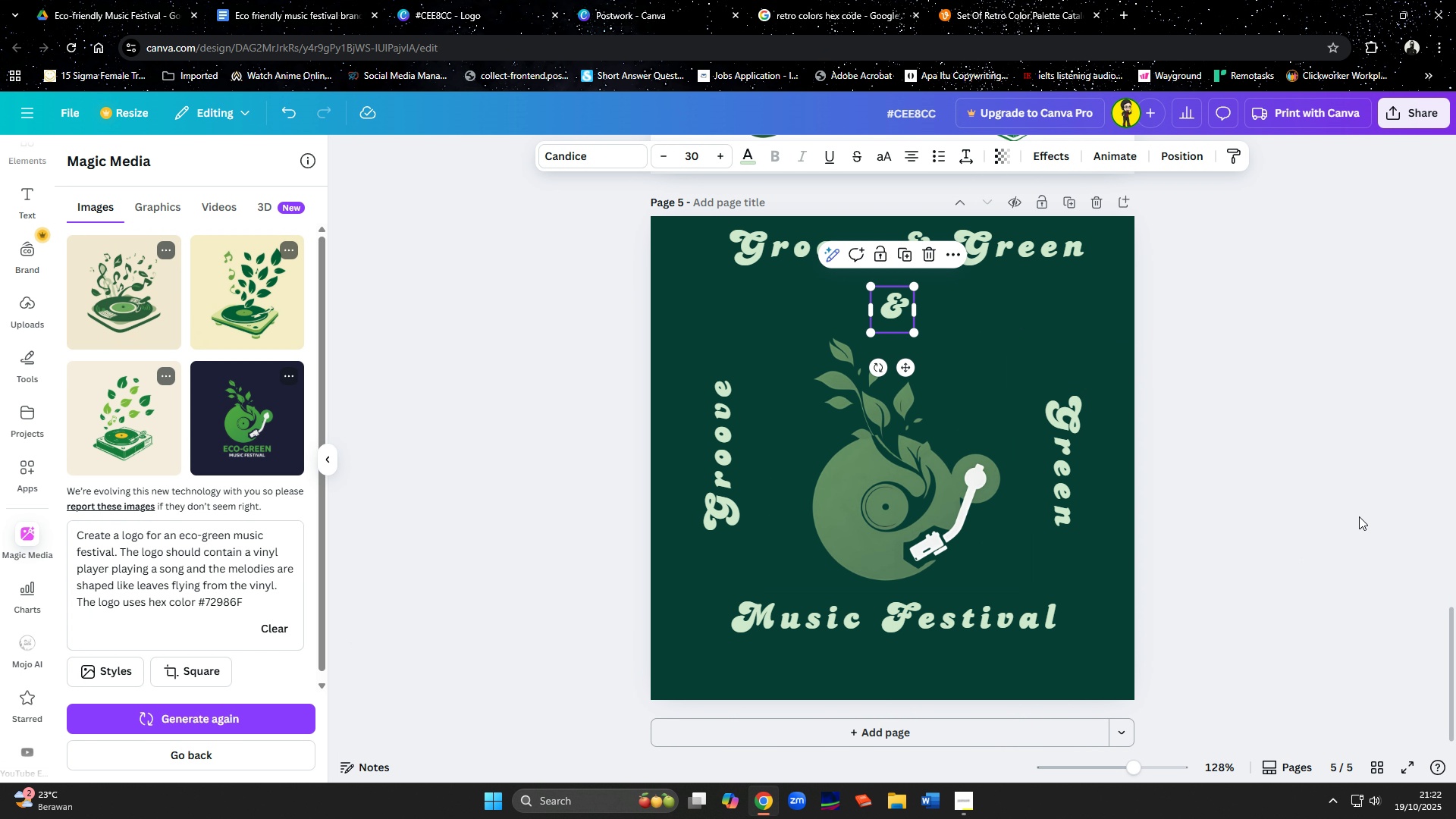 
left_click([1359, 516])
 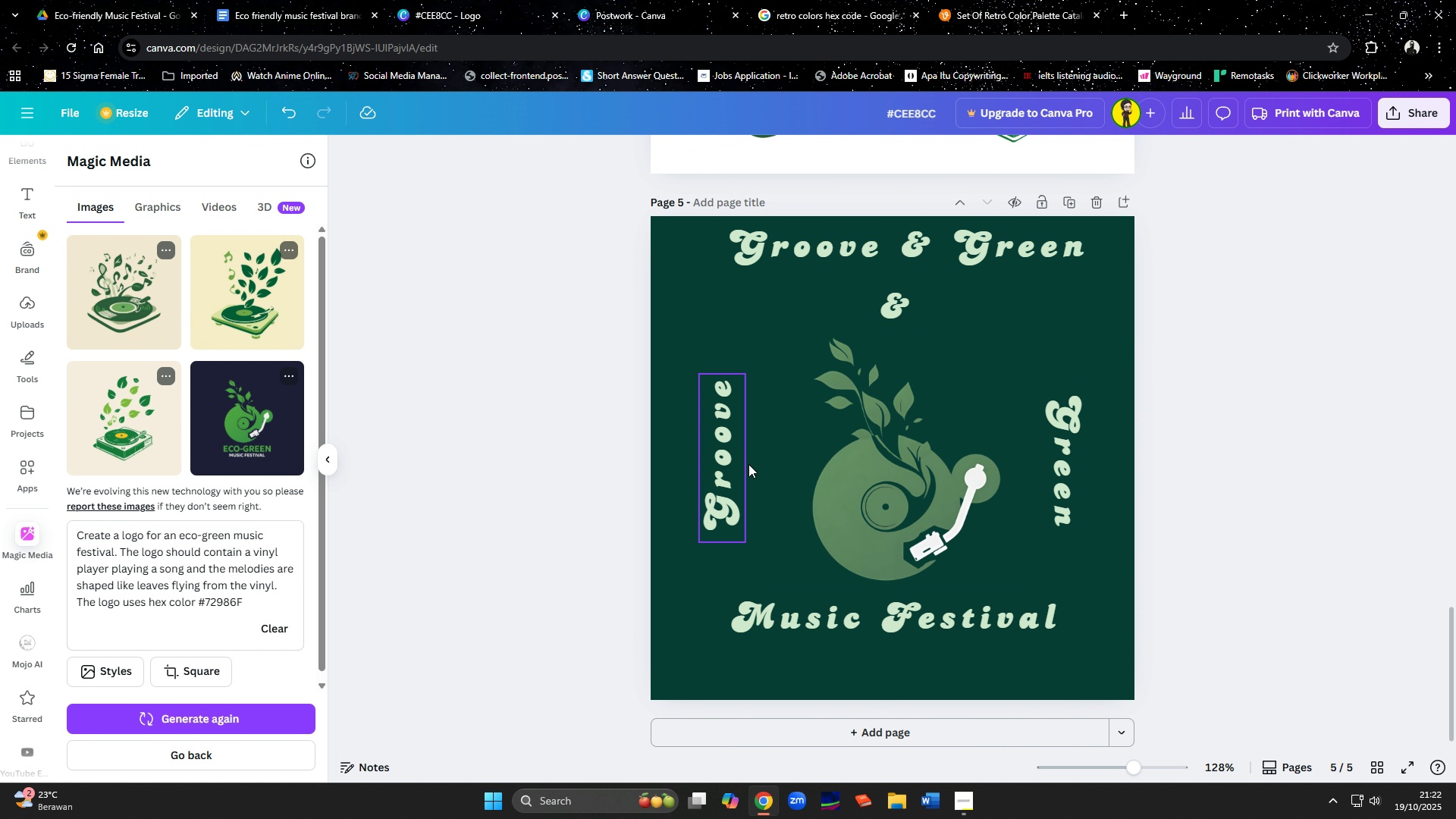 
left_click([745, 463])
 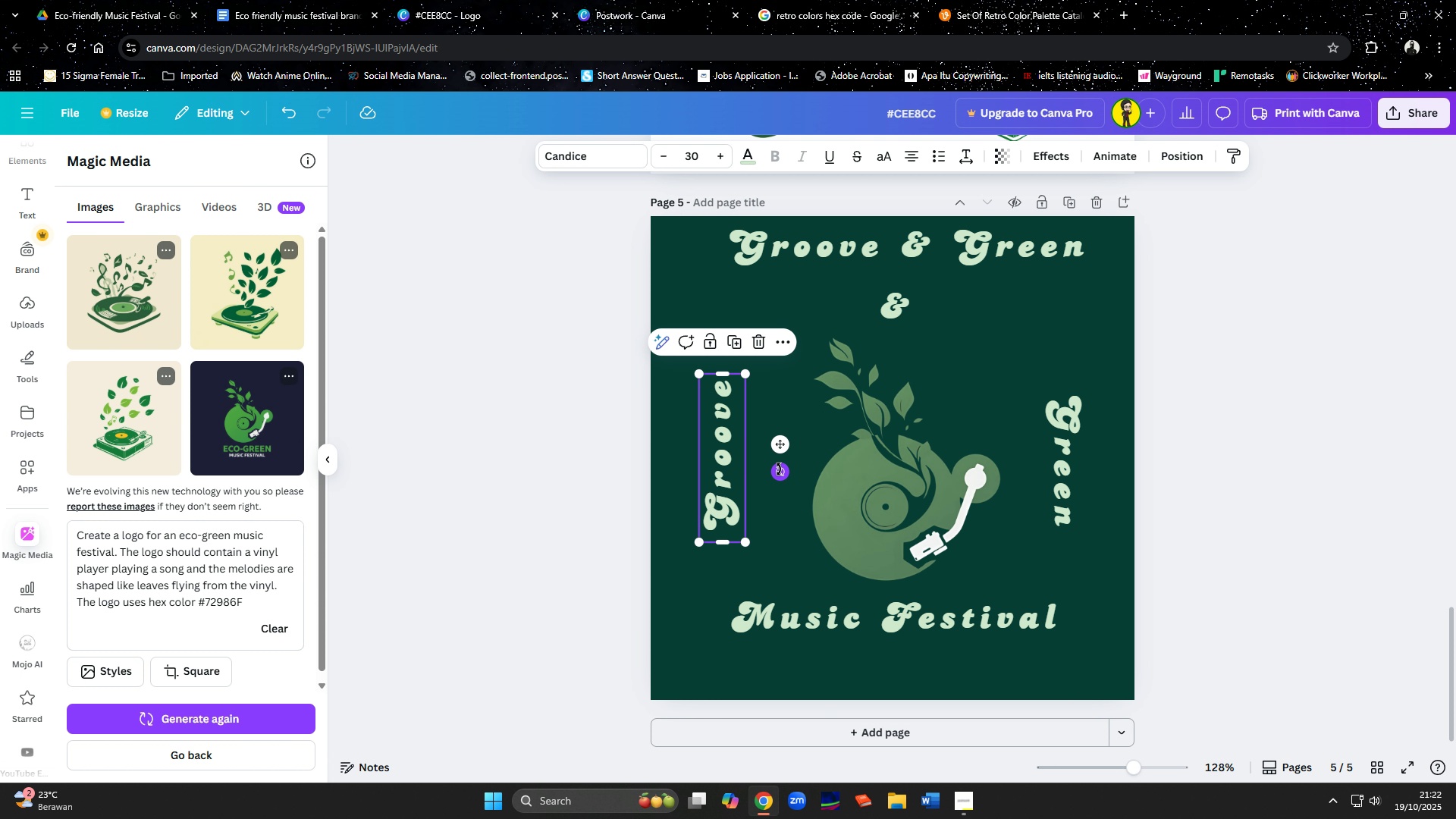 
left_click_drag(start_coordinate=[779, 469], to_coordinate=[742, 500])
 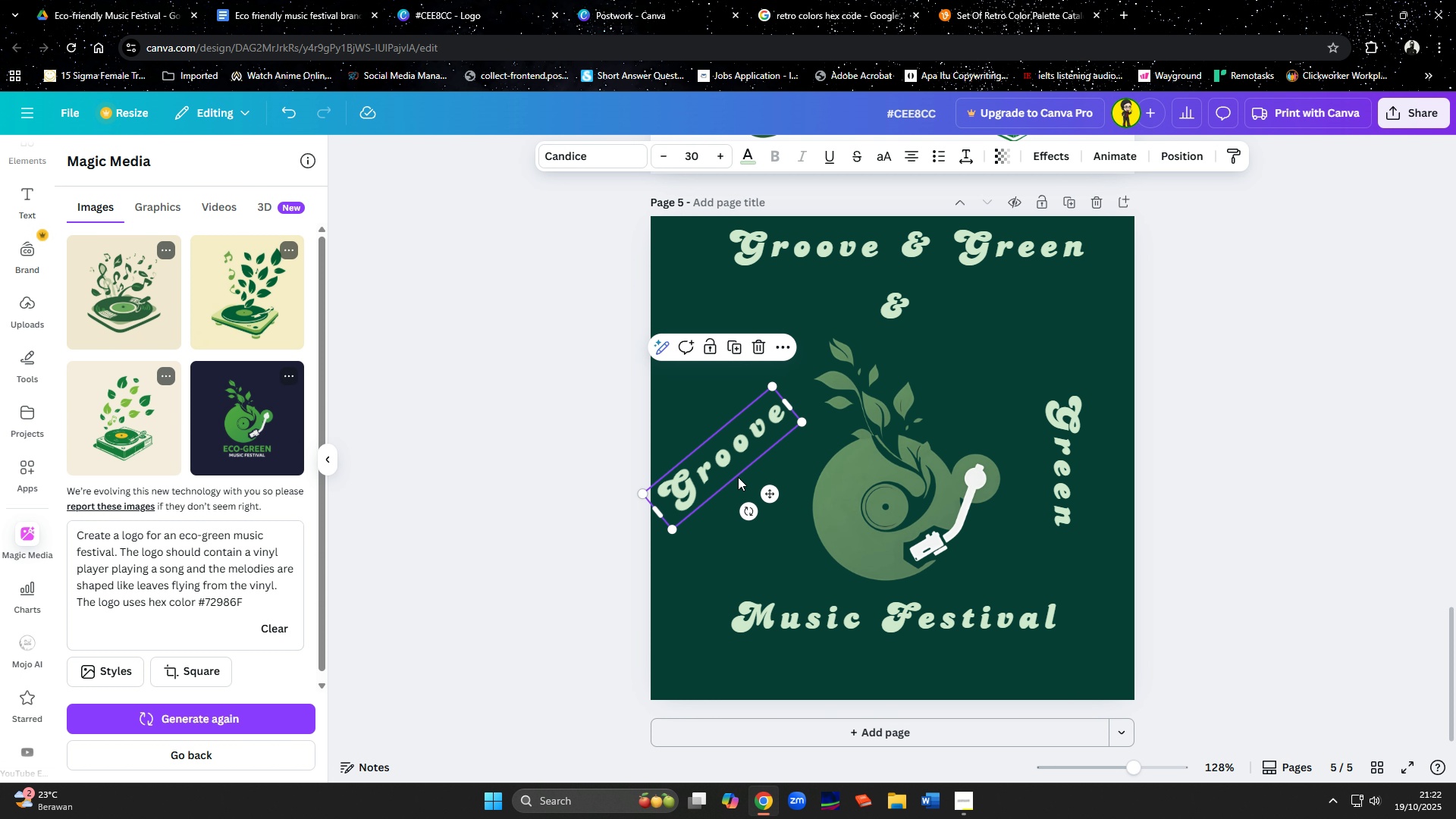 
left_click_drag(start_coordinate=[738, 477], to_coordinate=[770, 366])
 